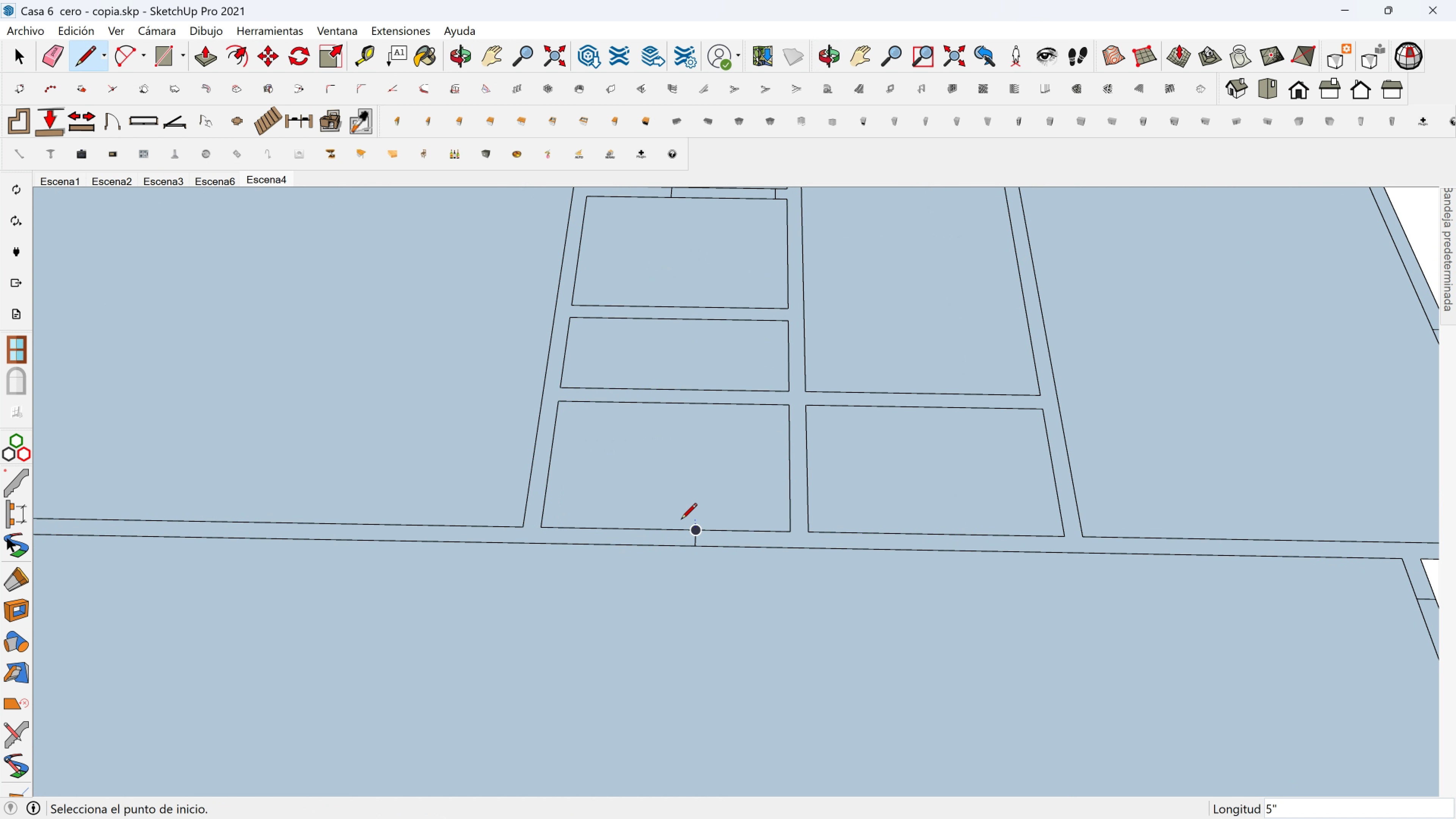 
key(Space)
 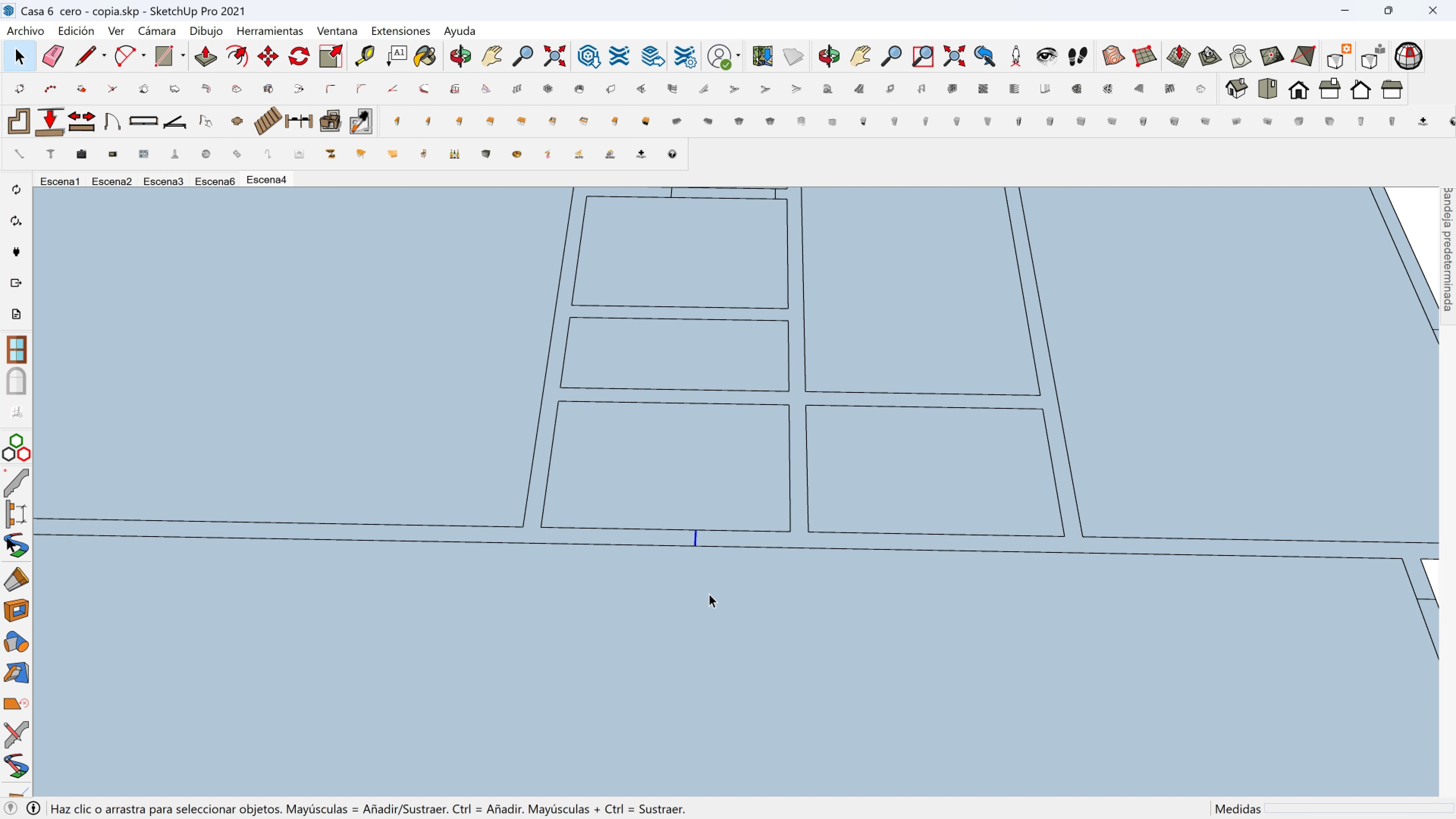 
key(M)
 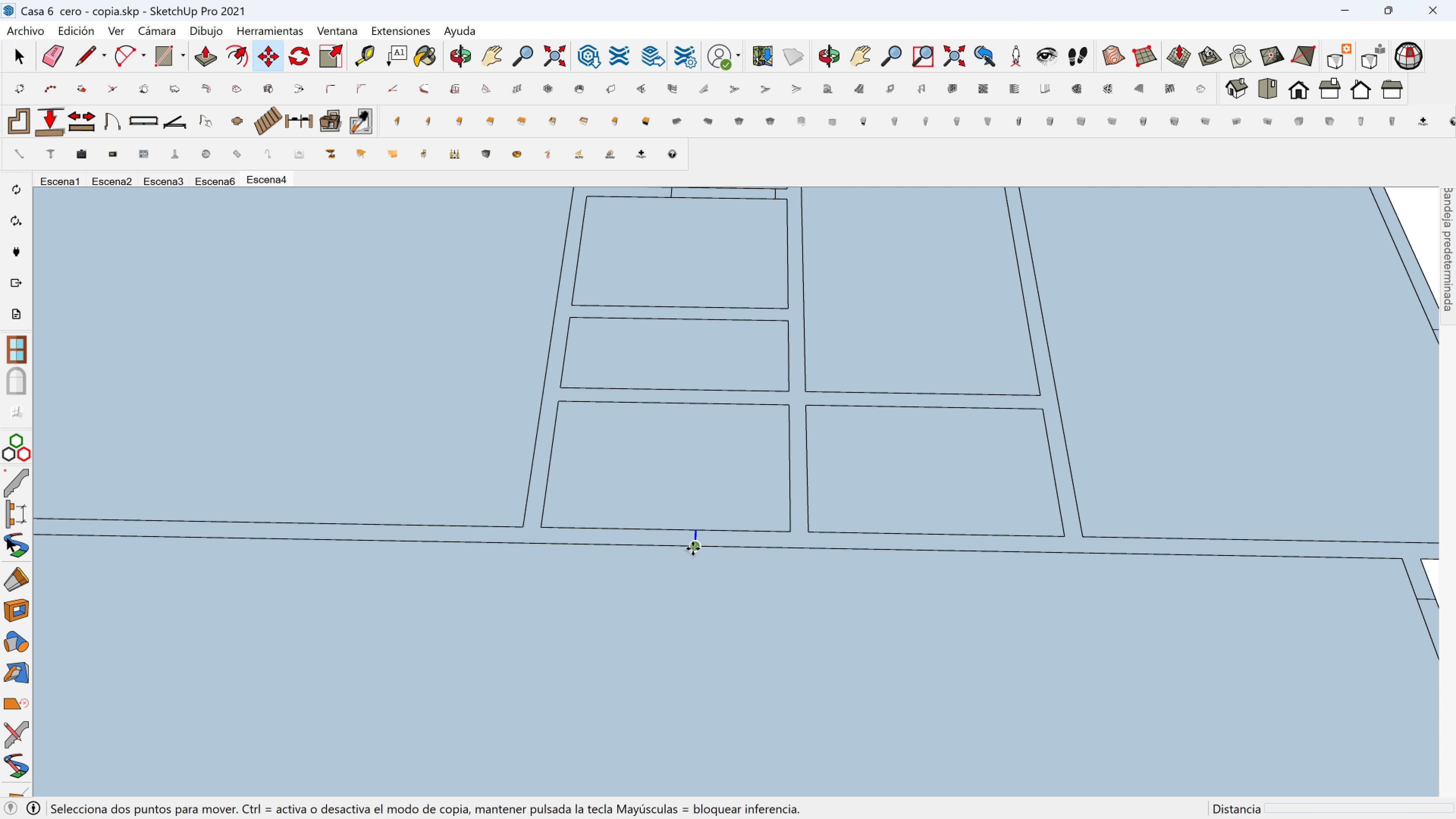 
left_click([693, 549])
 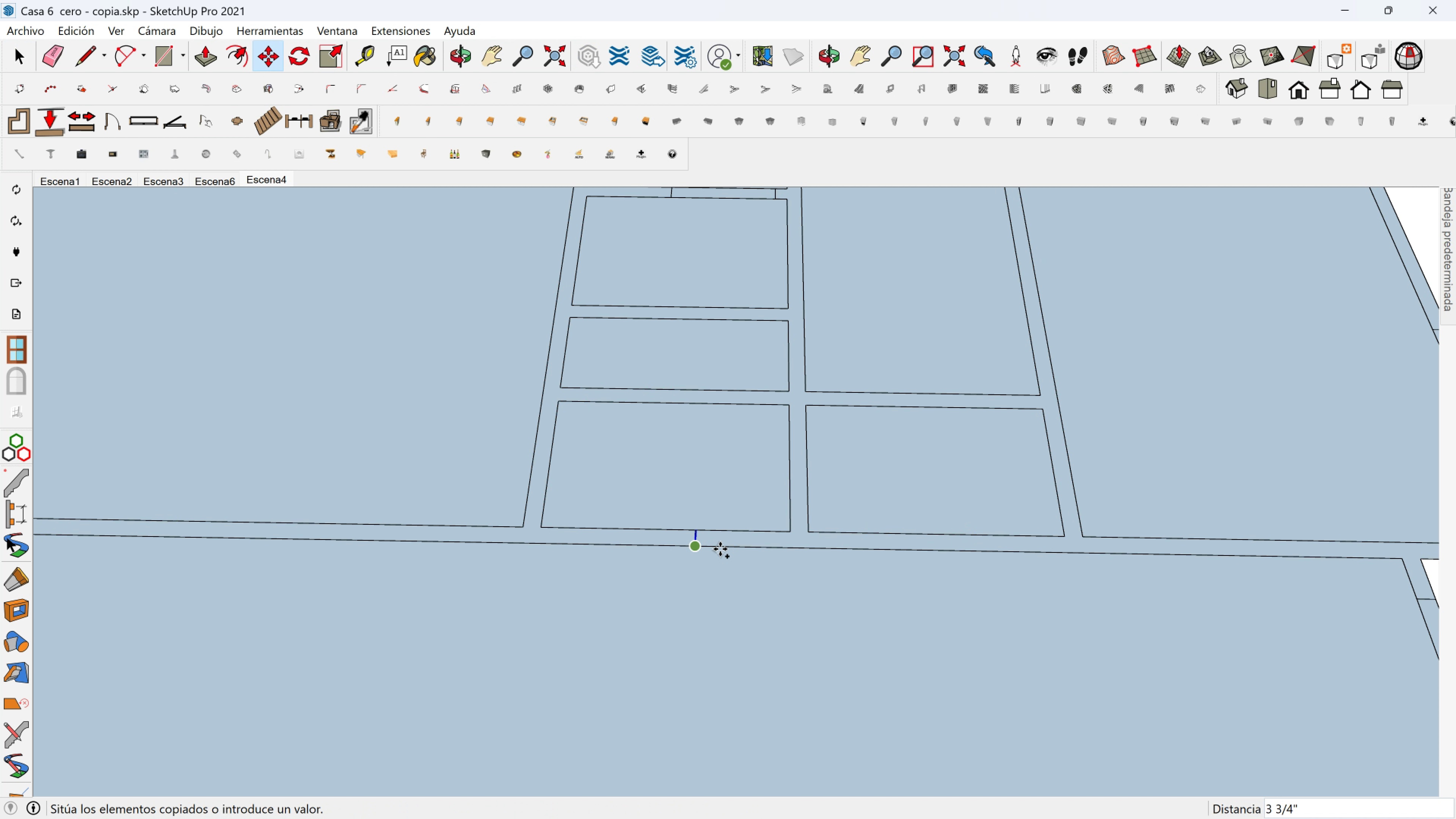 
key(Control+ControlLeft)
 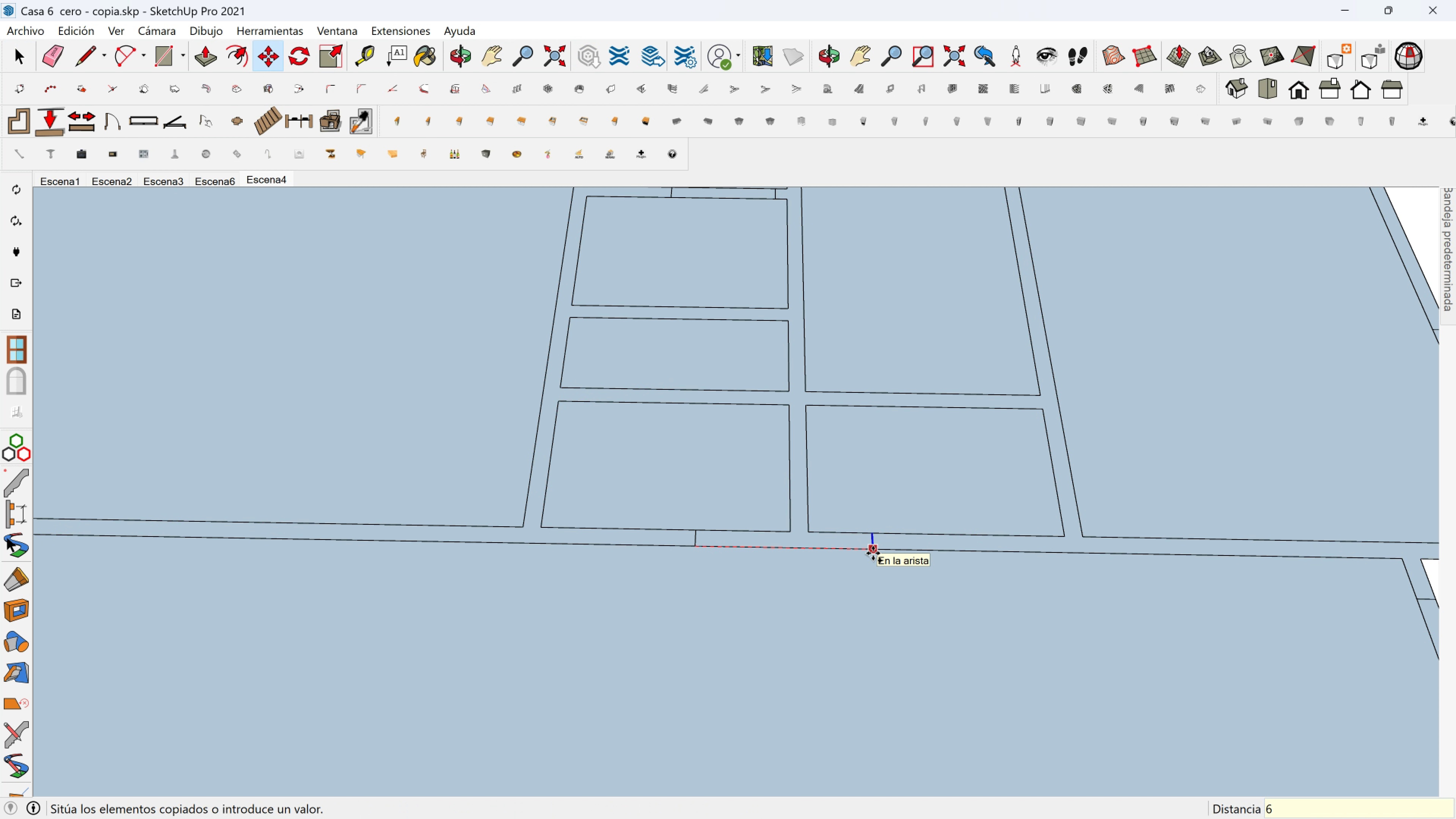 
key(6)
 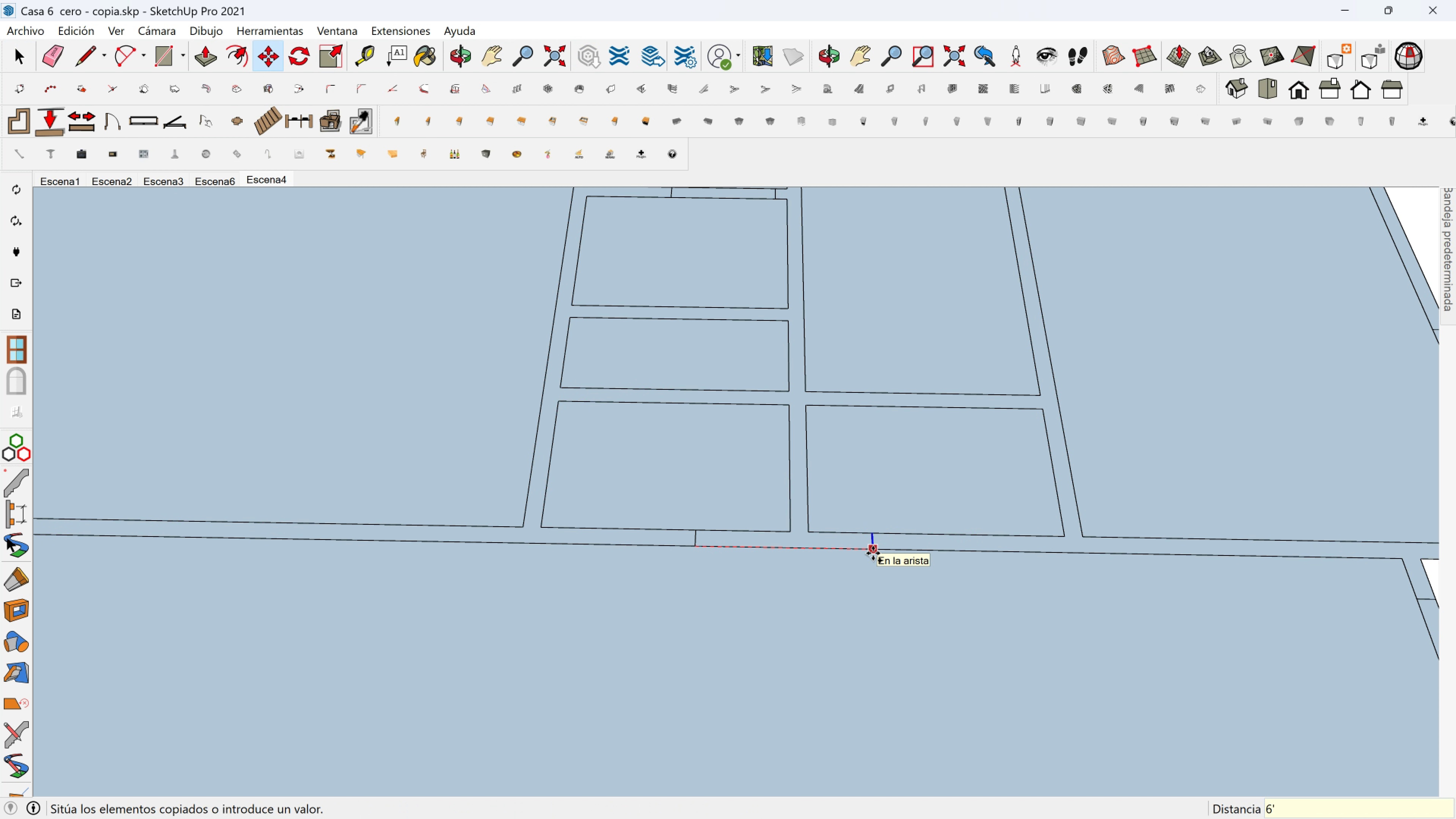 
key(BracketLeft)
 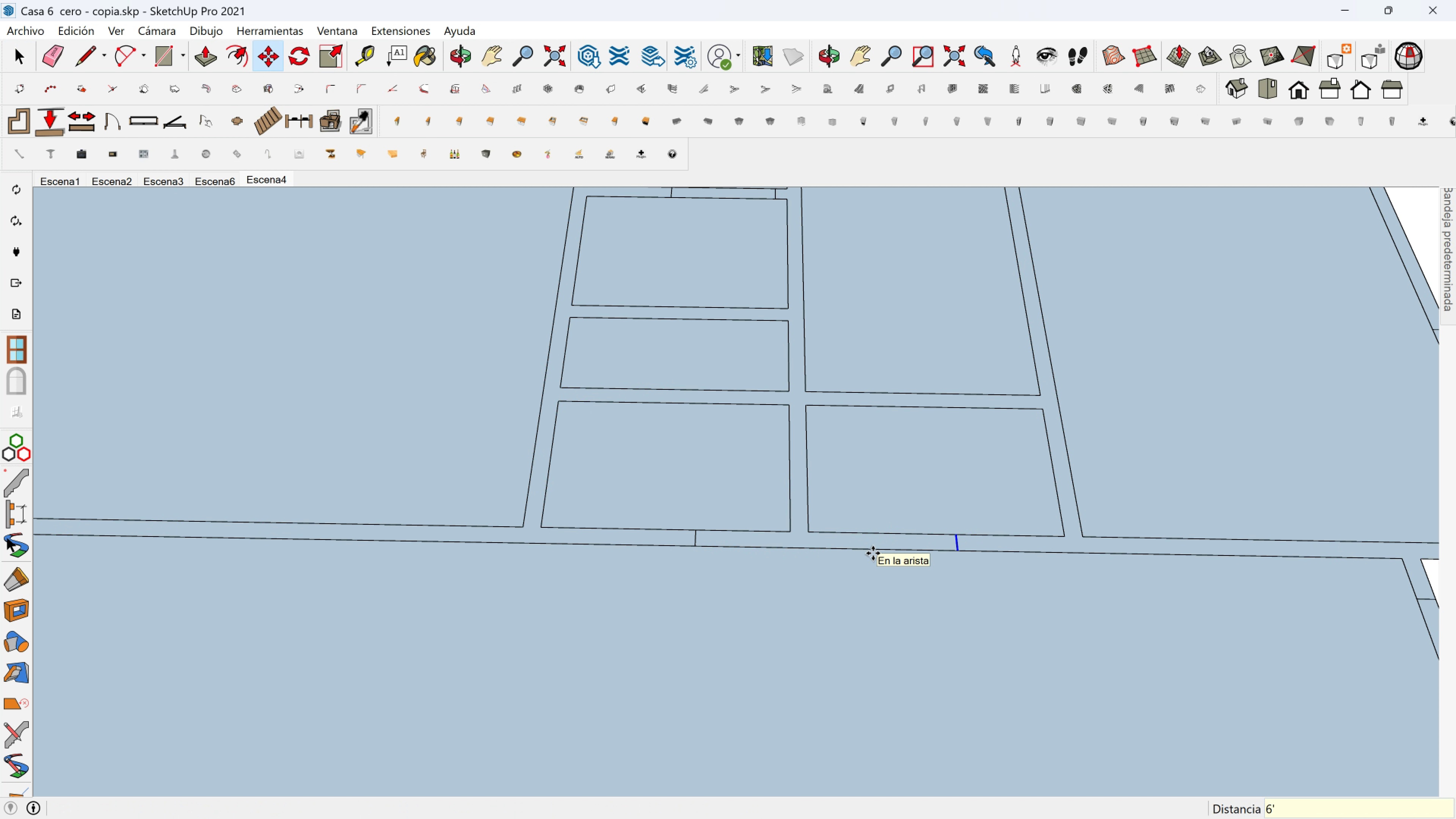 
key(Enter)
 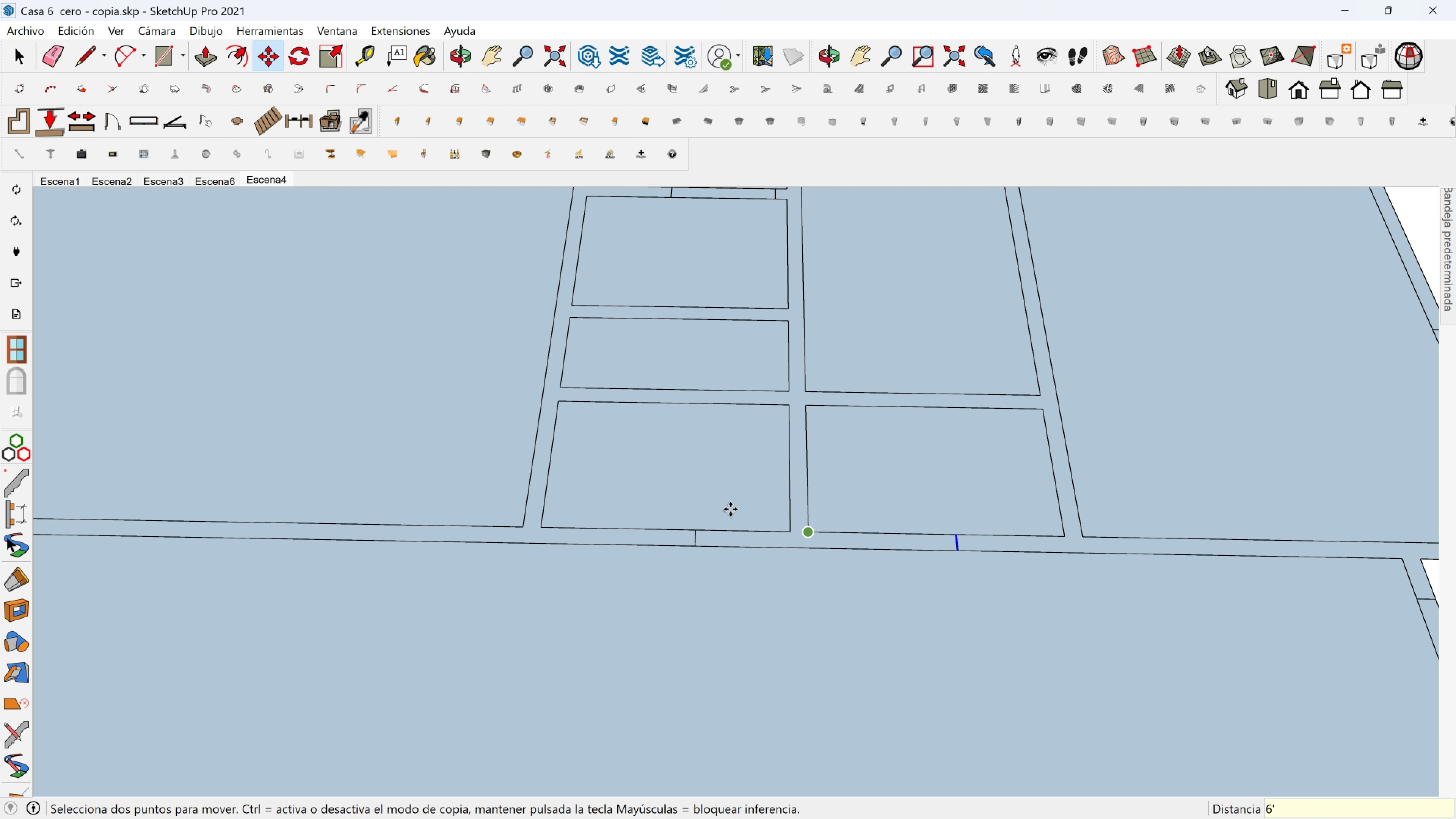 
key(Space)
 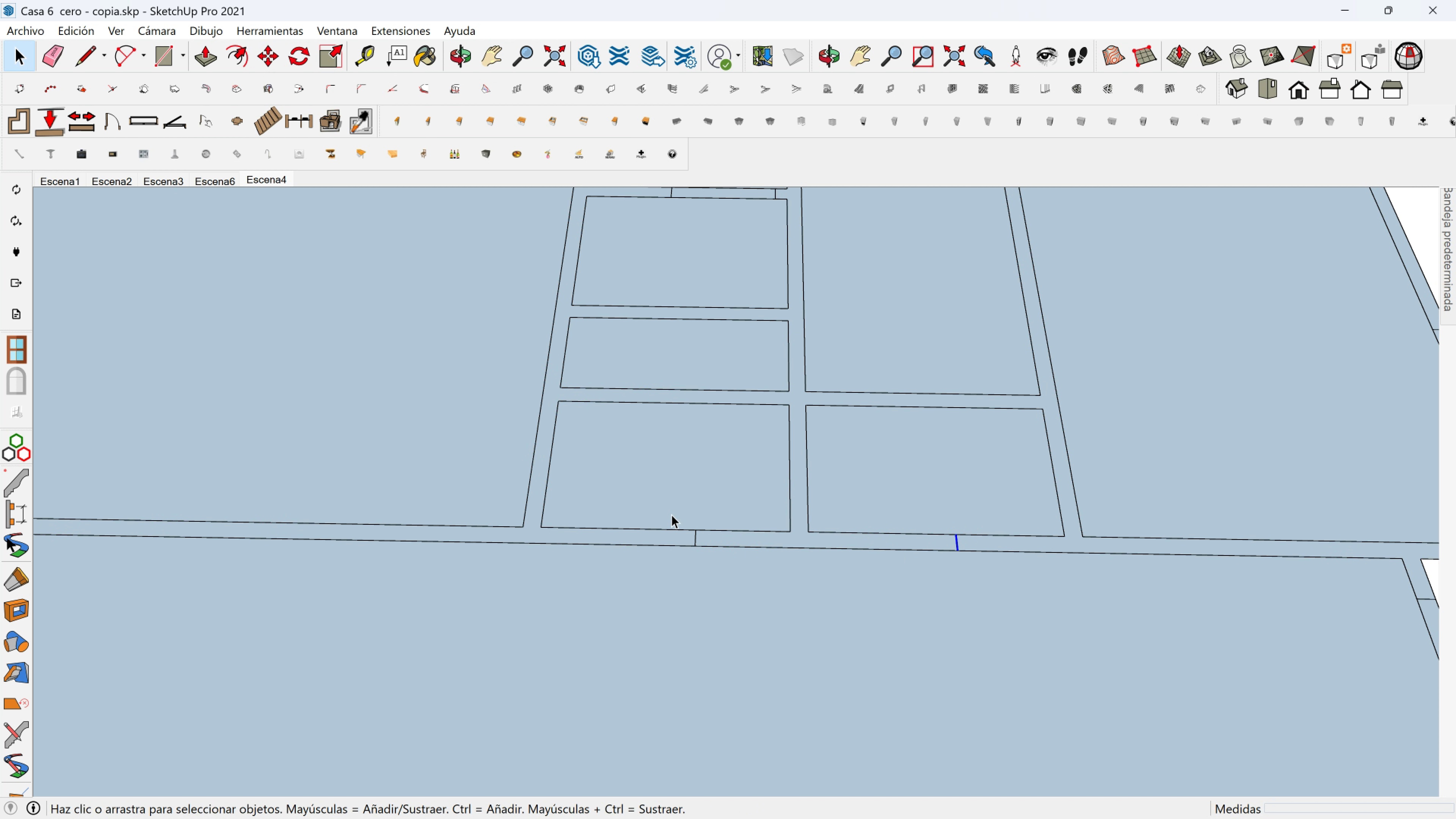 
key(Control+ControlLeft)
 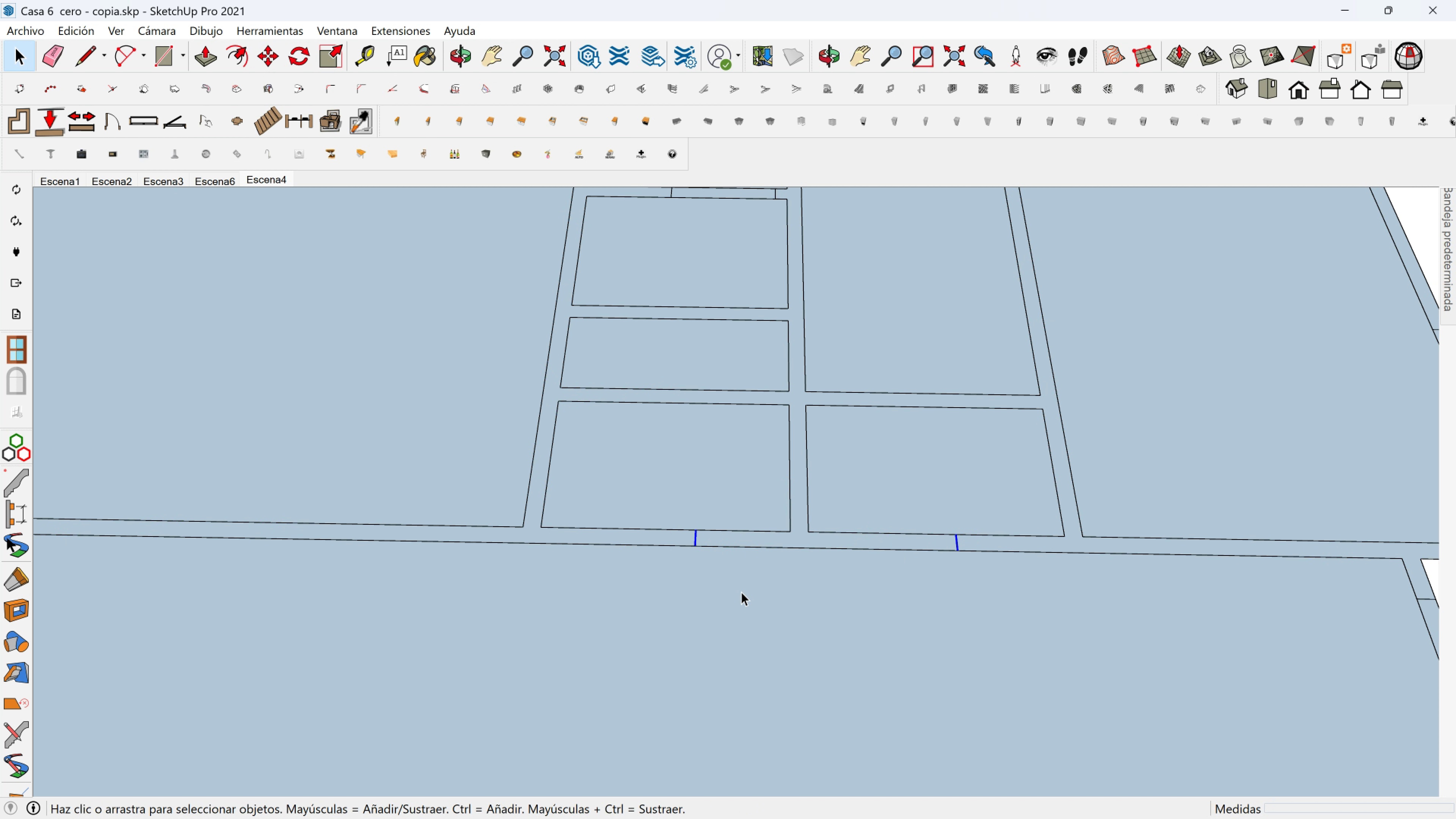 
key(M)
 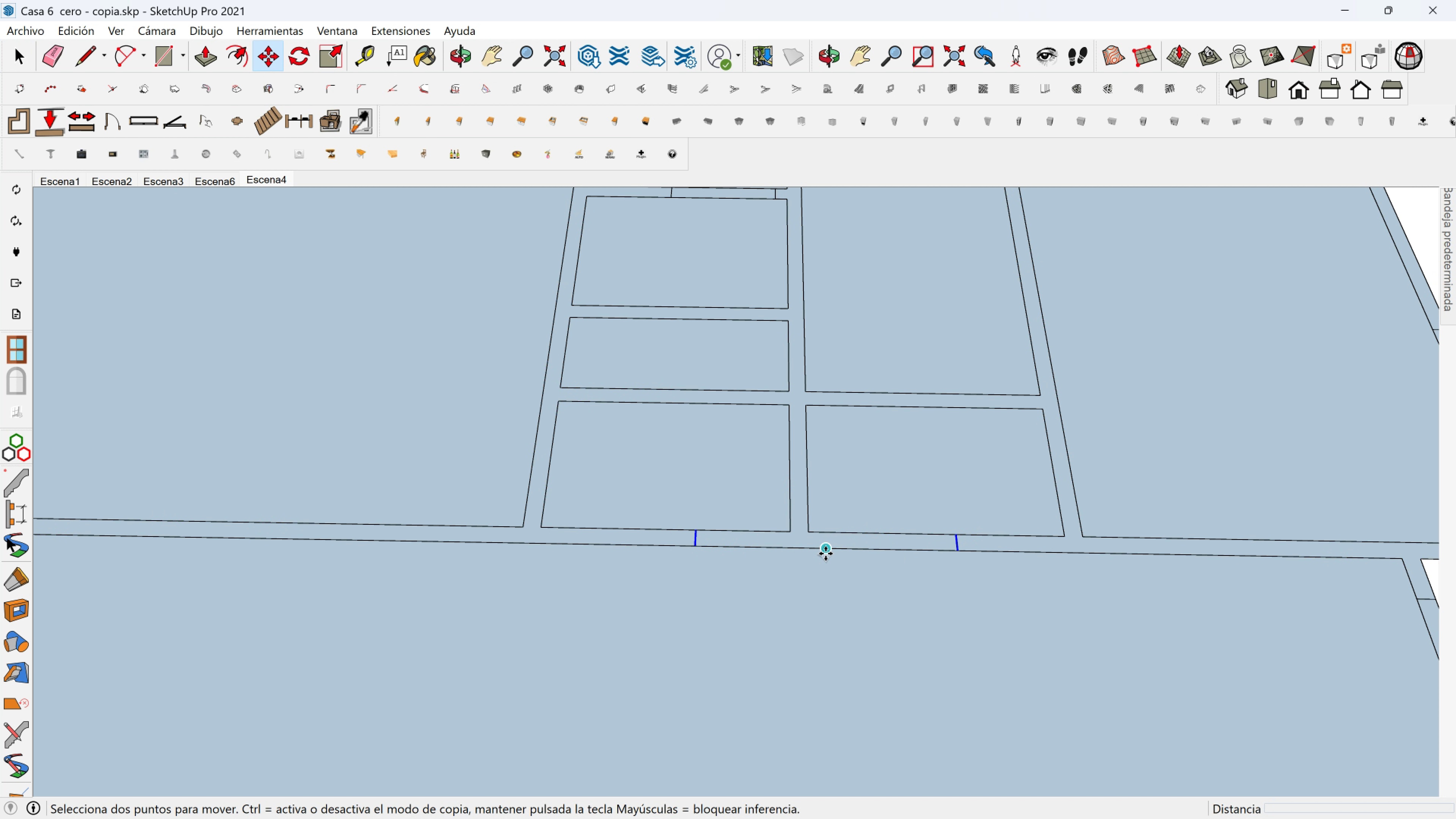 
left_click([825, 554])
 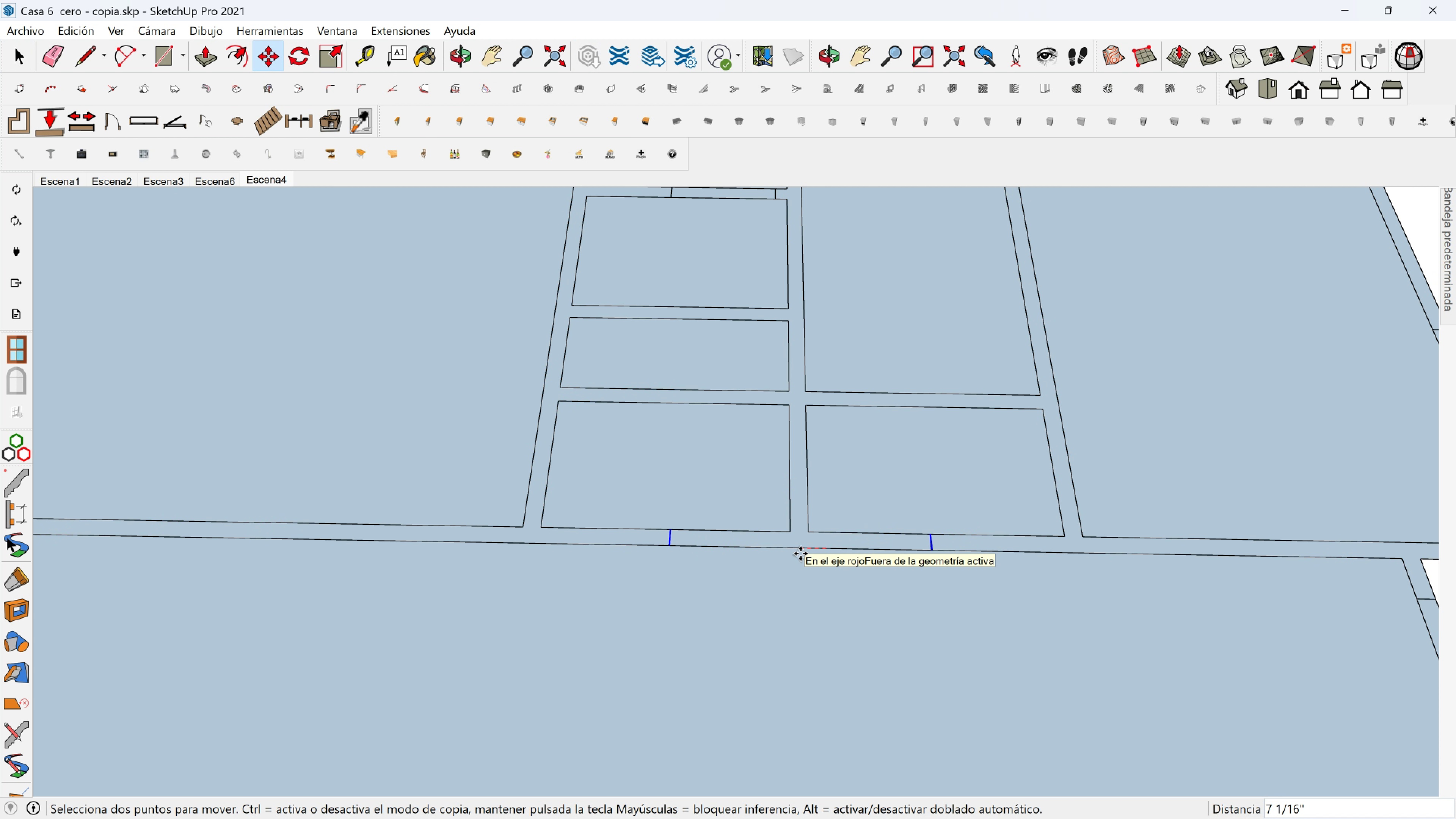 
left_click([800, 554])
 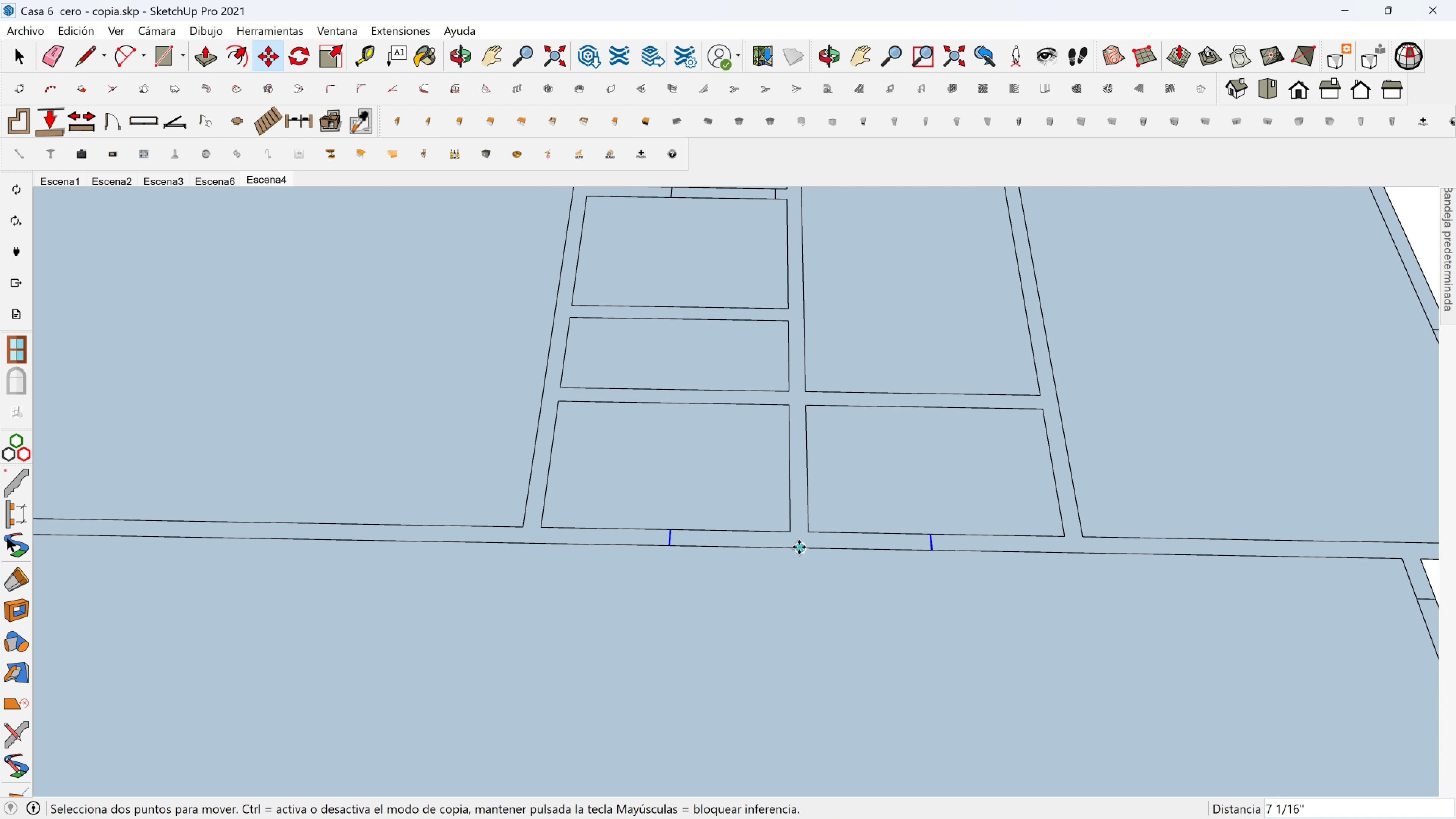 
key(Shift+ShiftLeft)
 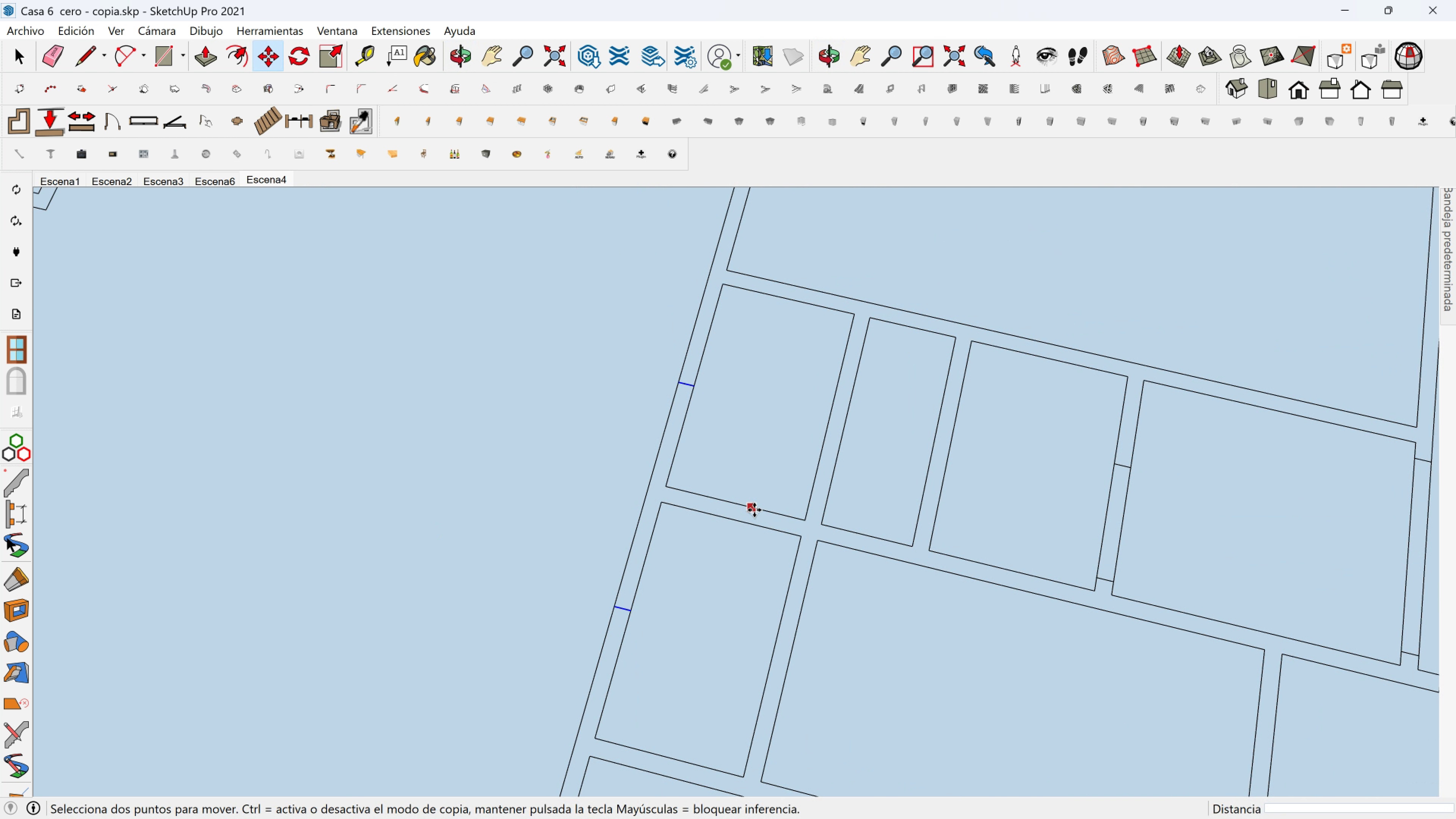 
wait(5.83)
 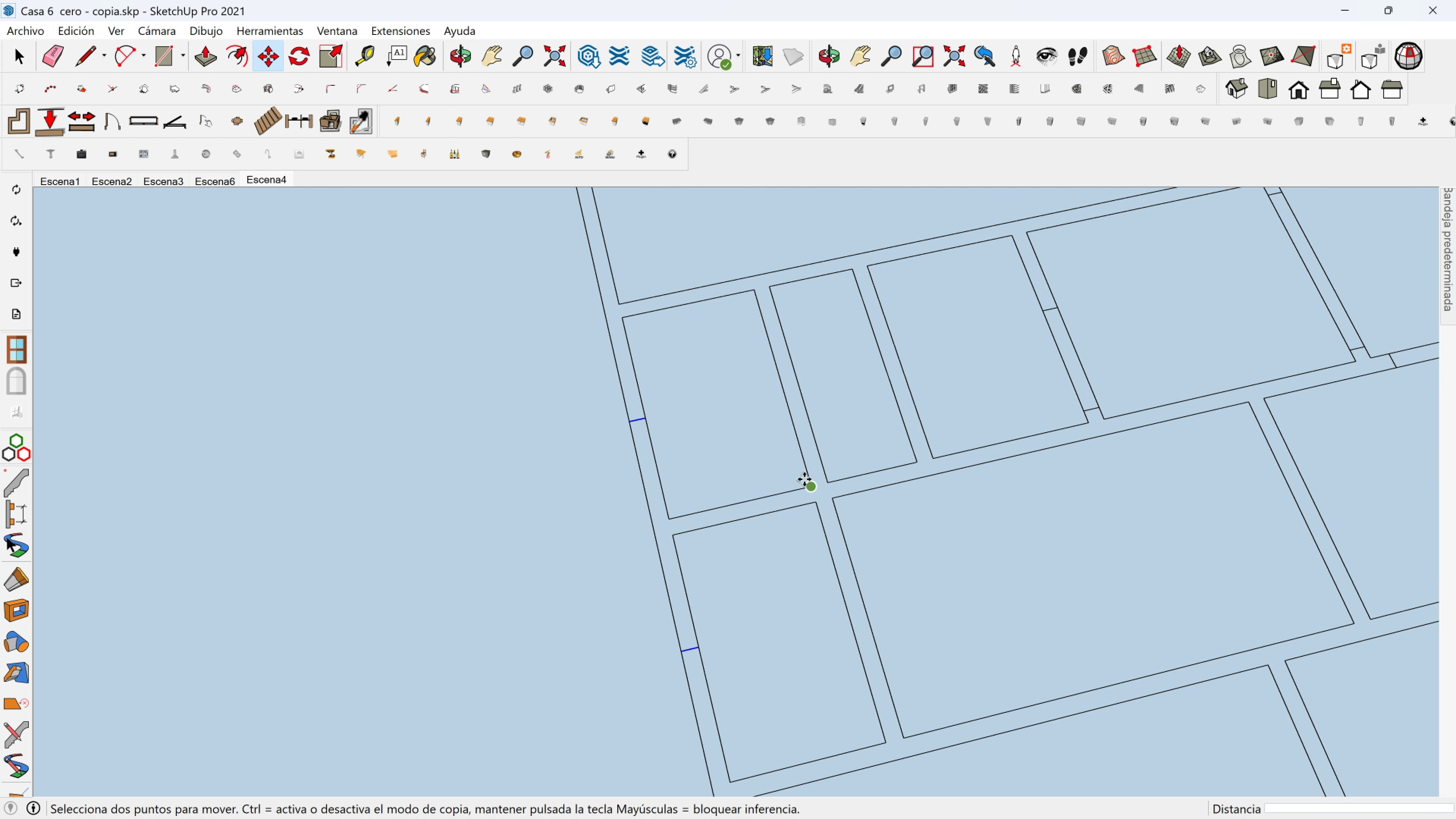 
left_click([73, 55])
 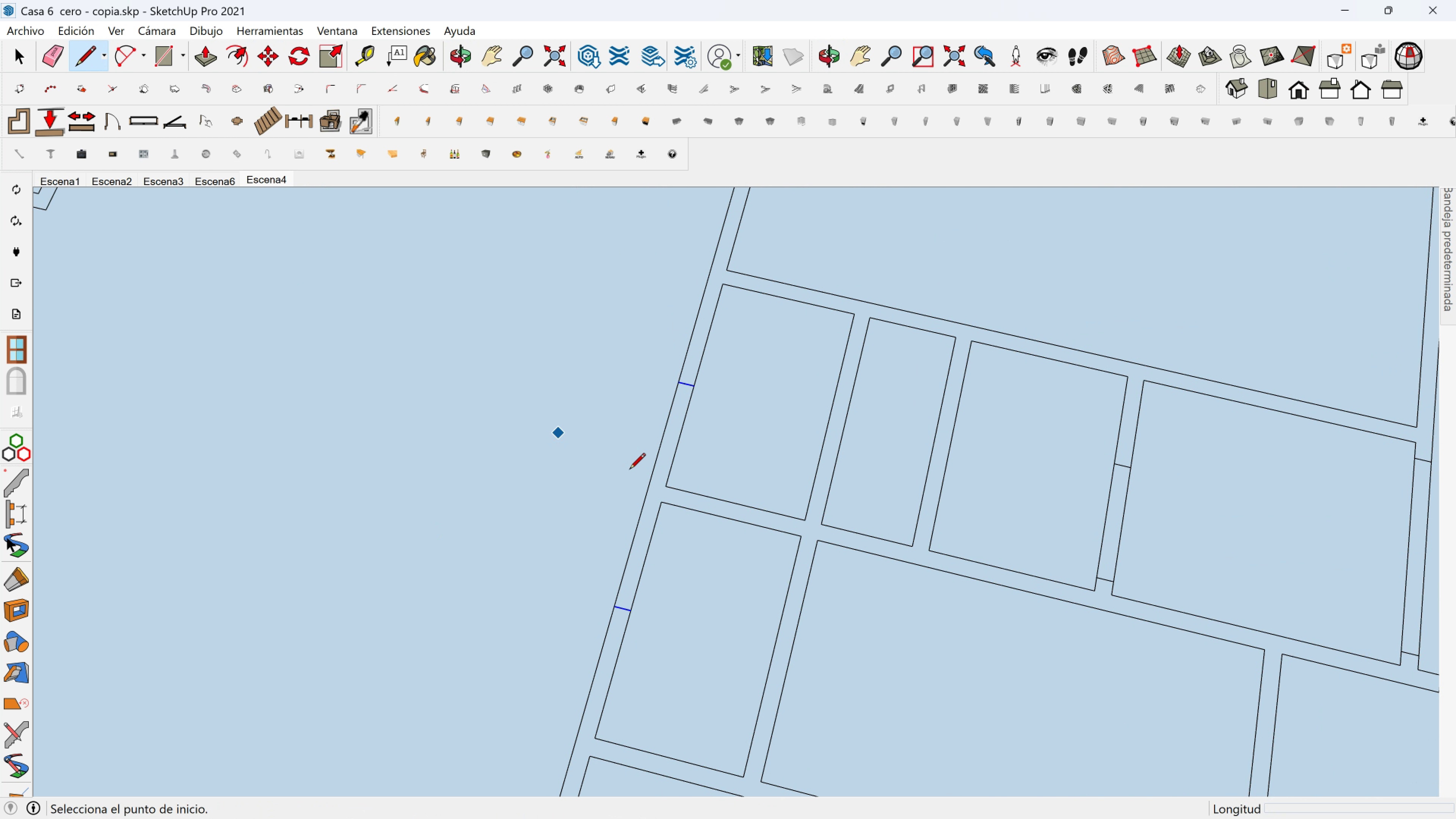 
scroll: coordinate [767, 530], scroll_direction: up, amount: 2.0
 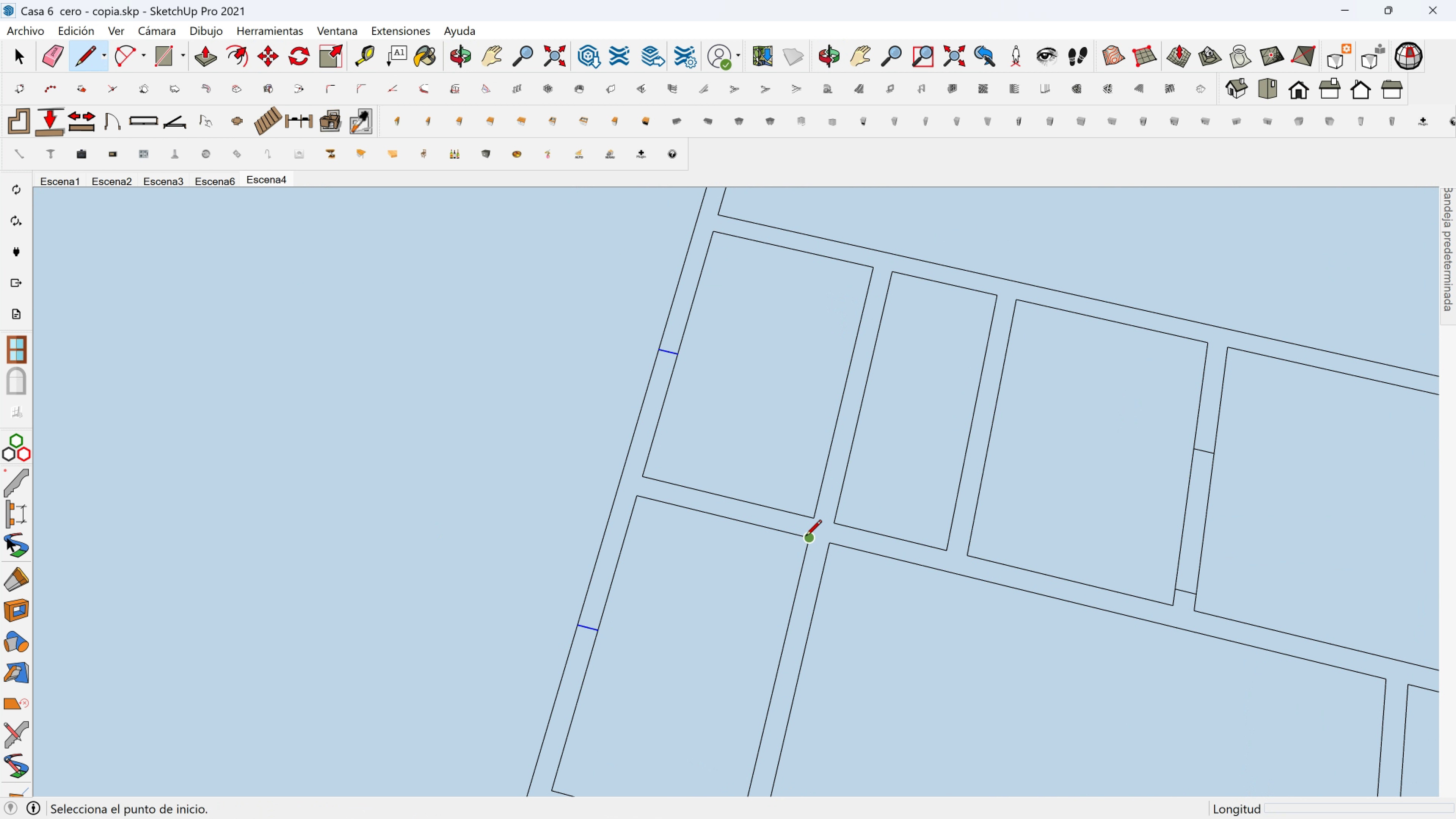 
left_click([806, 537])
 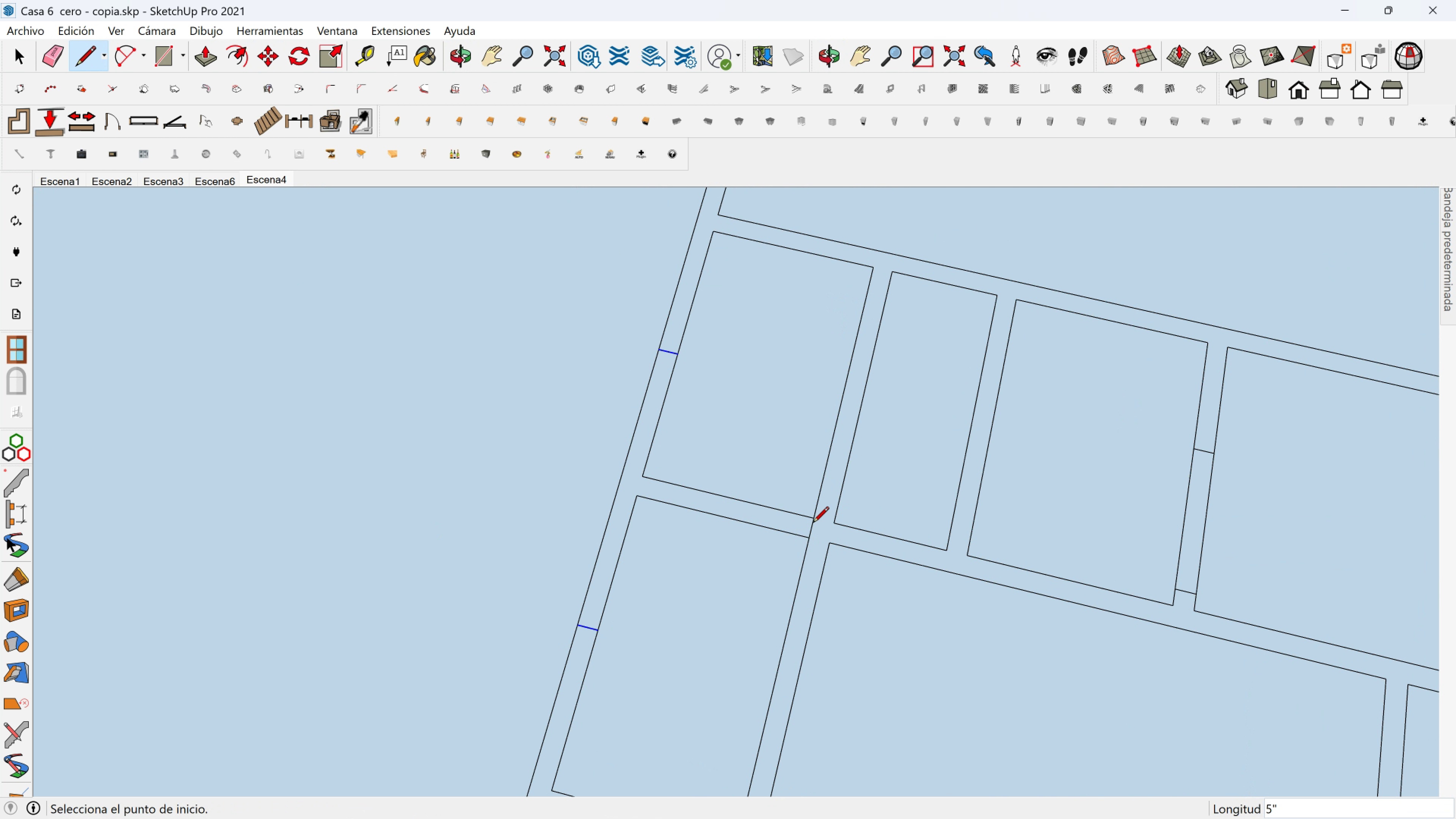 
left_click([813, 524])
 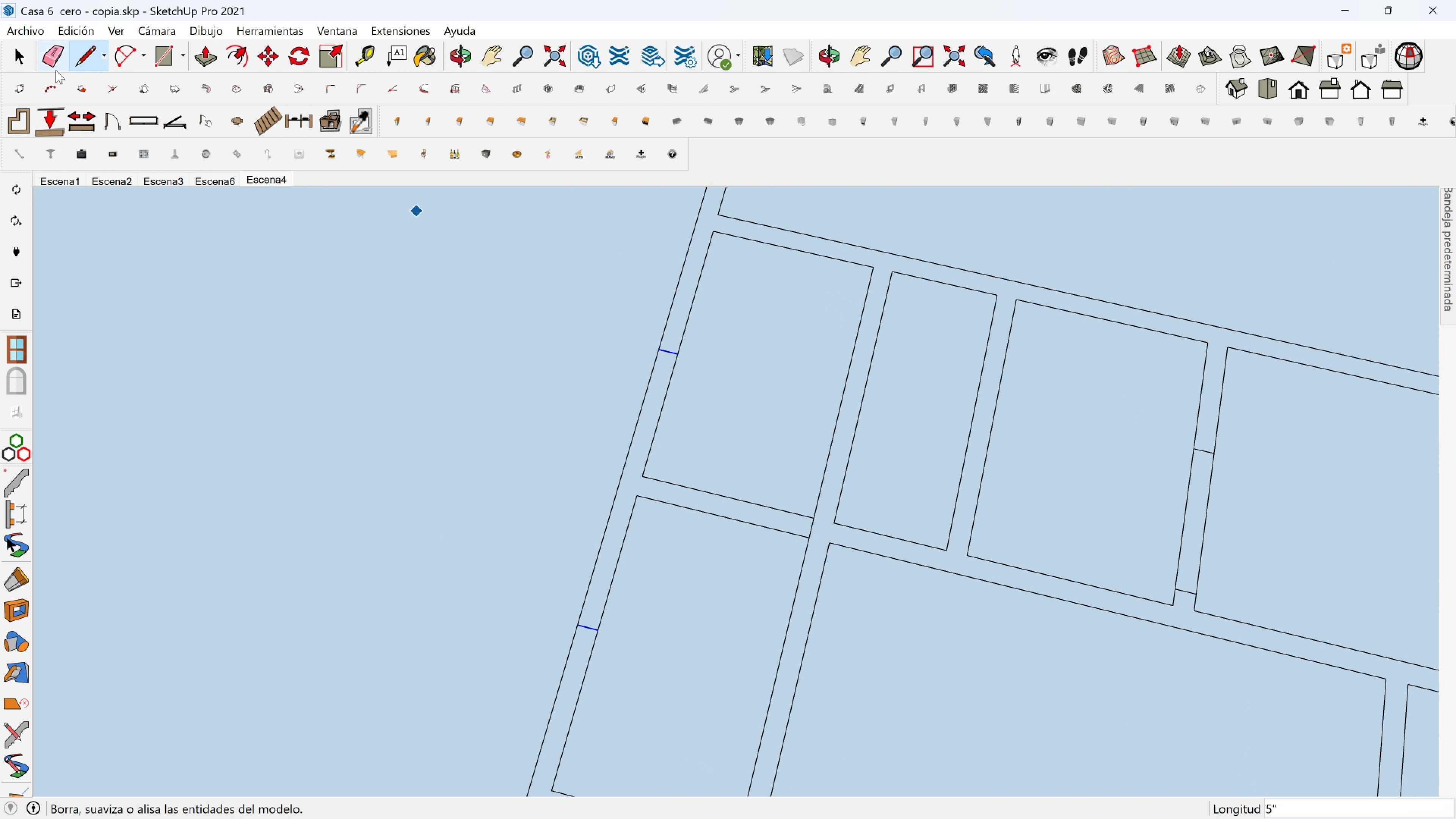 
left_click([56, 70])
 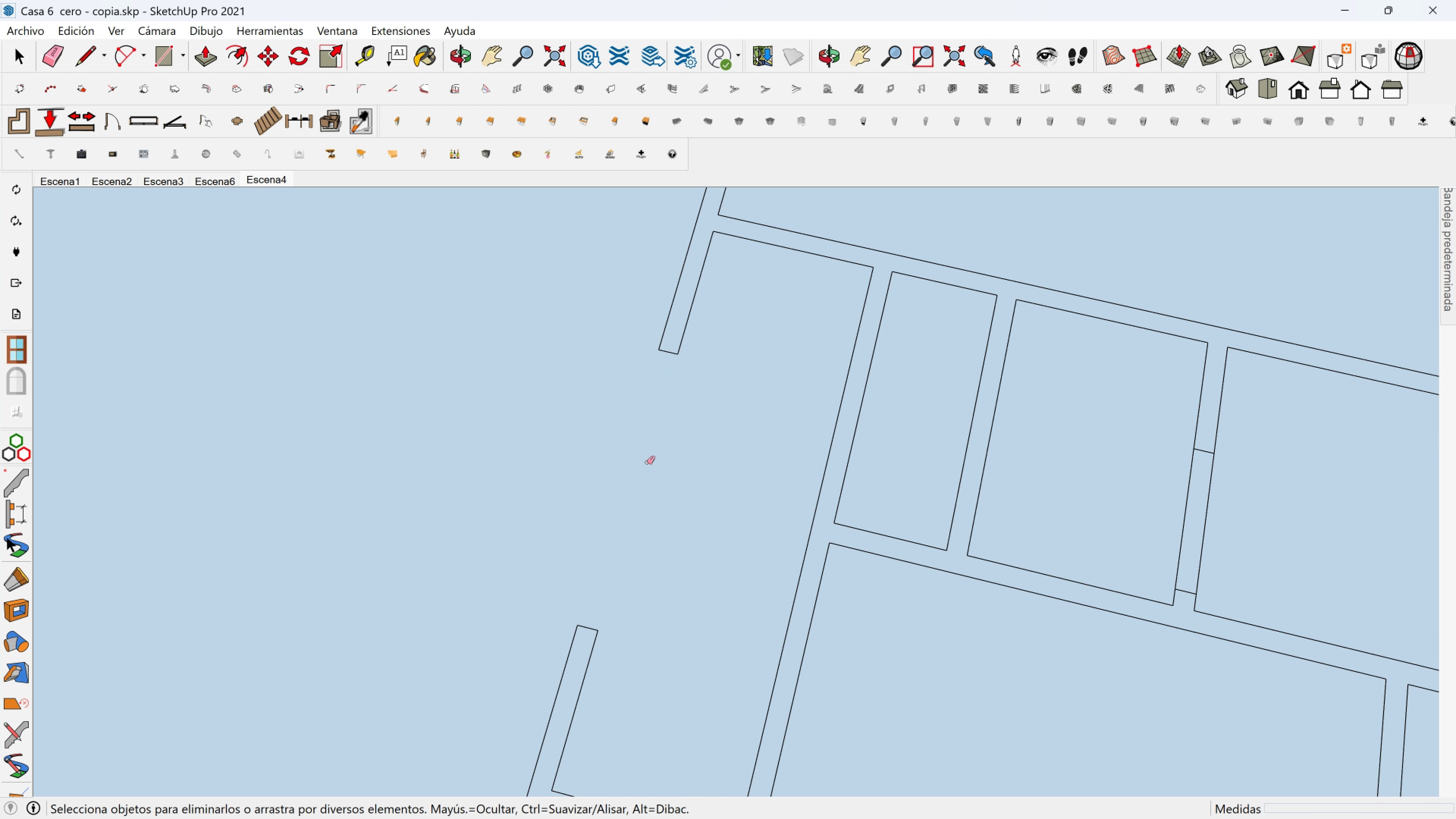 
scroll: coordinate [666, 554], scroll_direction: down, amount: 2.0
 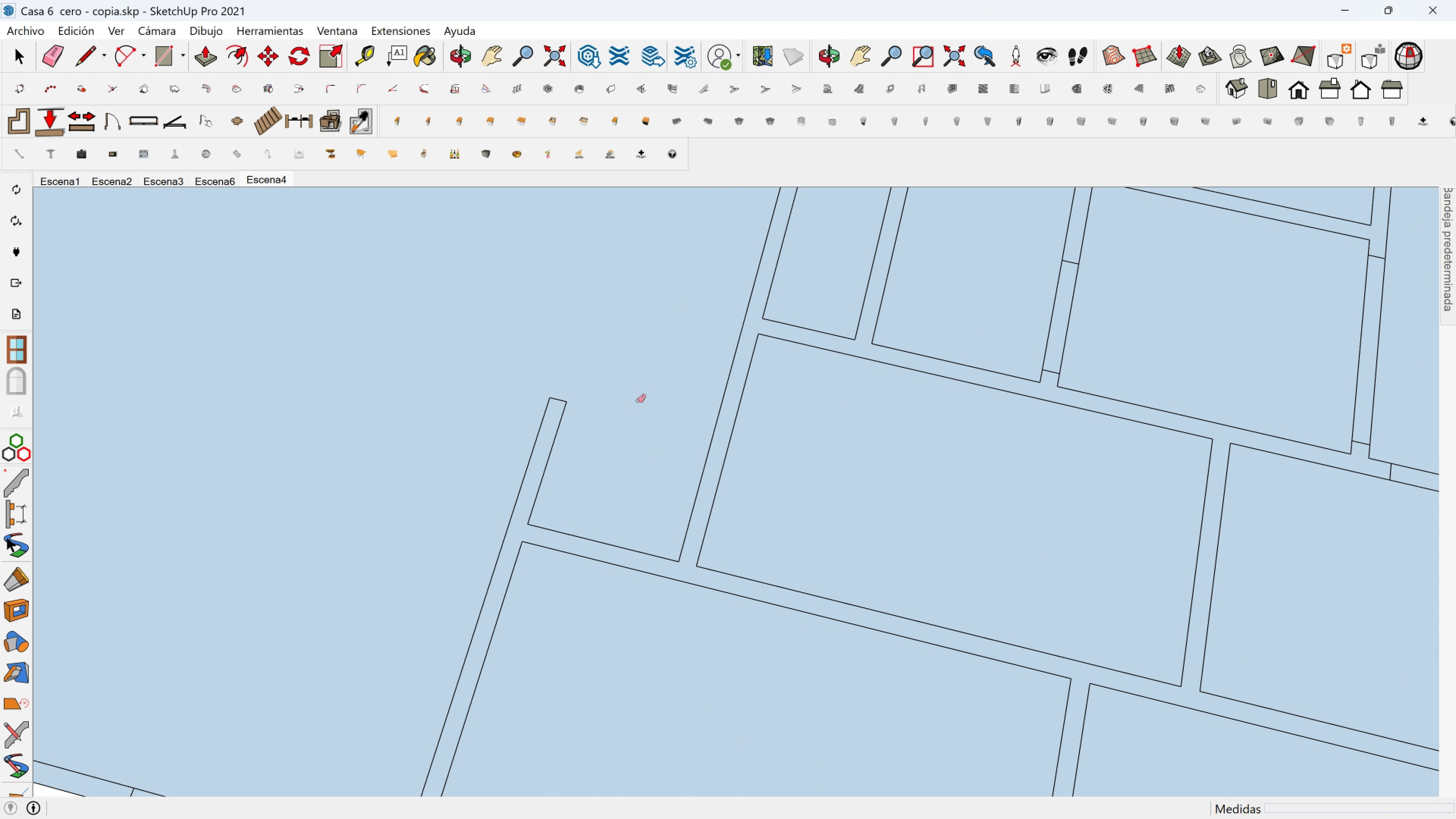 
hold_key(key=ShiftLeft, duration=0.37)
 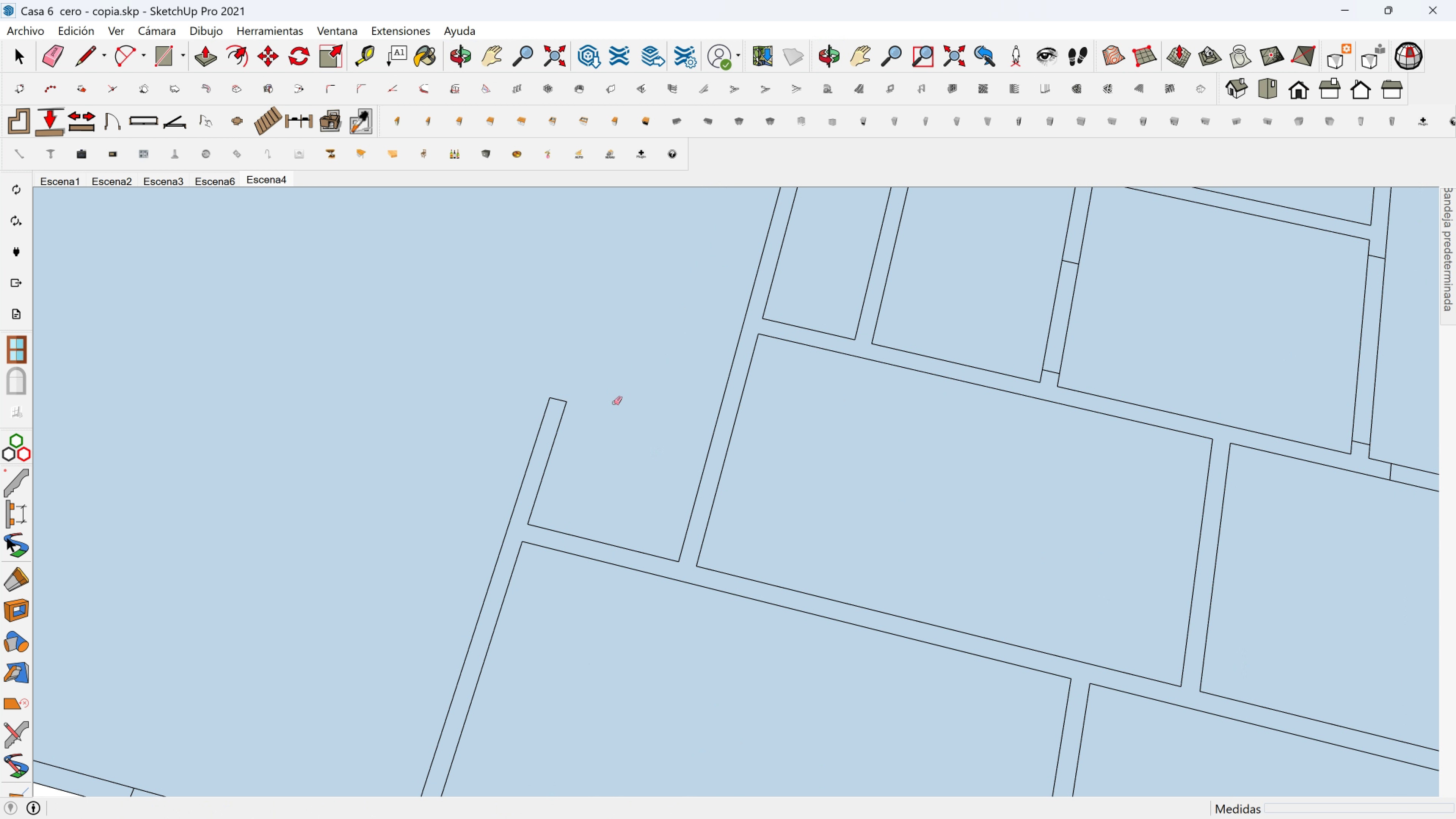 
scroll: coordinate [609, 404], scroll_direction: down, amount: 3.0
 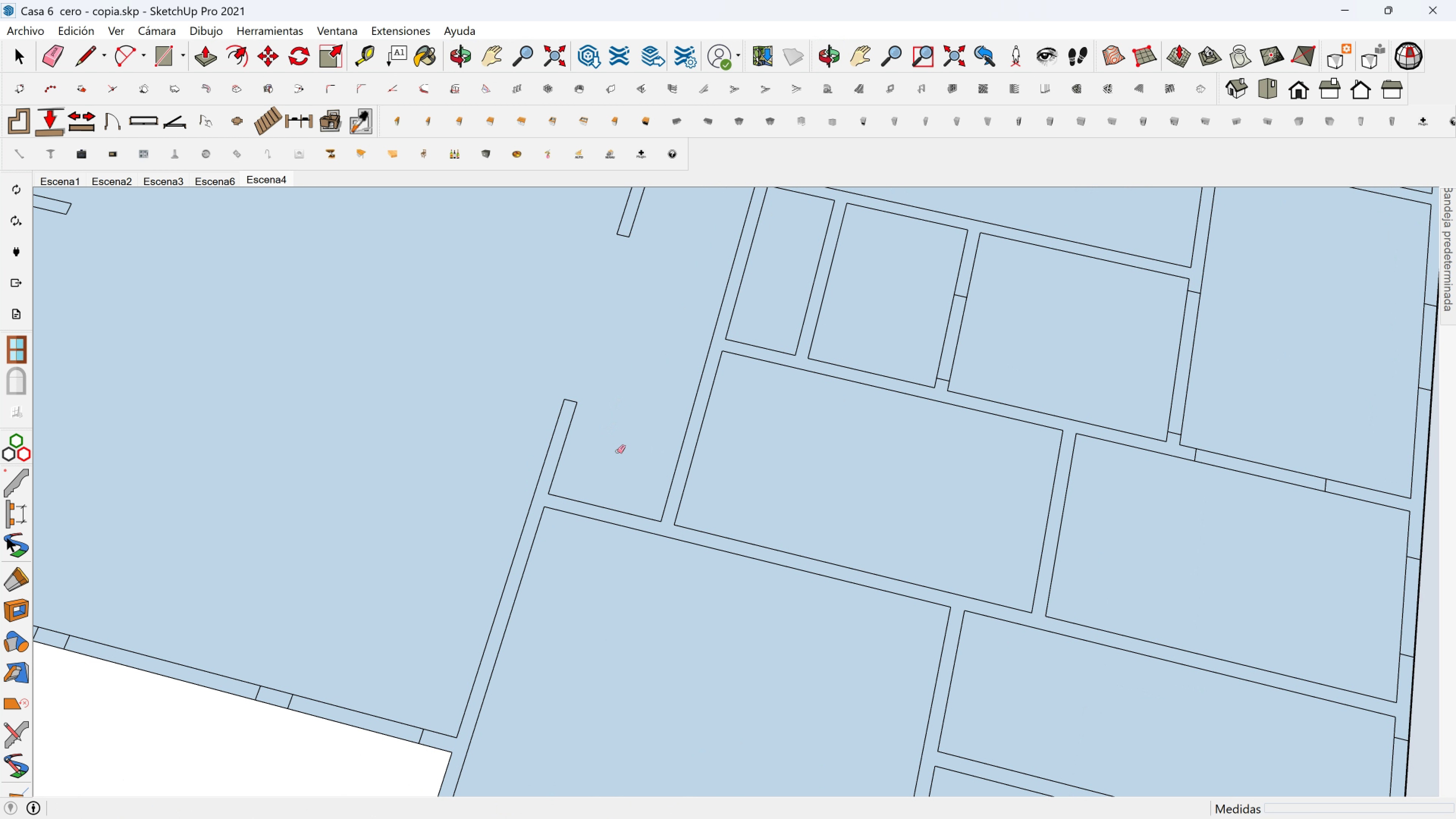 
hold_key(key=ShiftLeft, duration=0.32)
 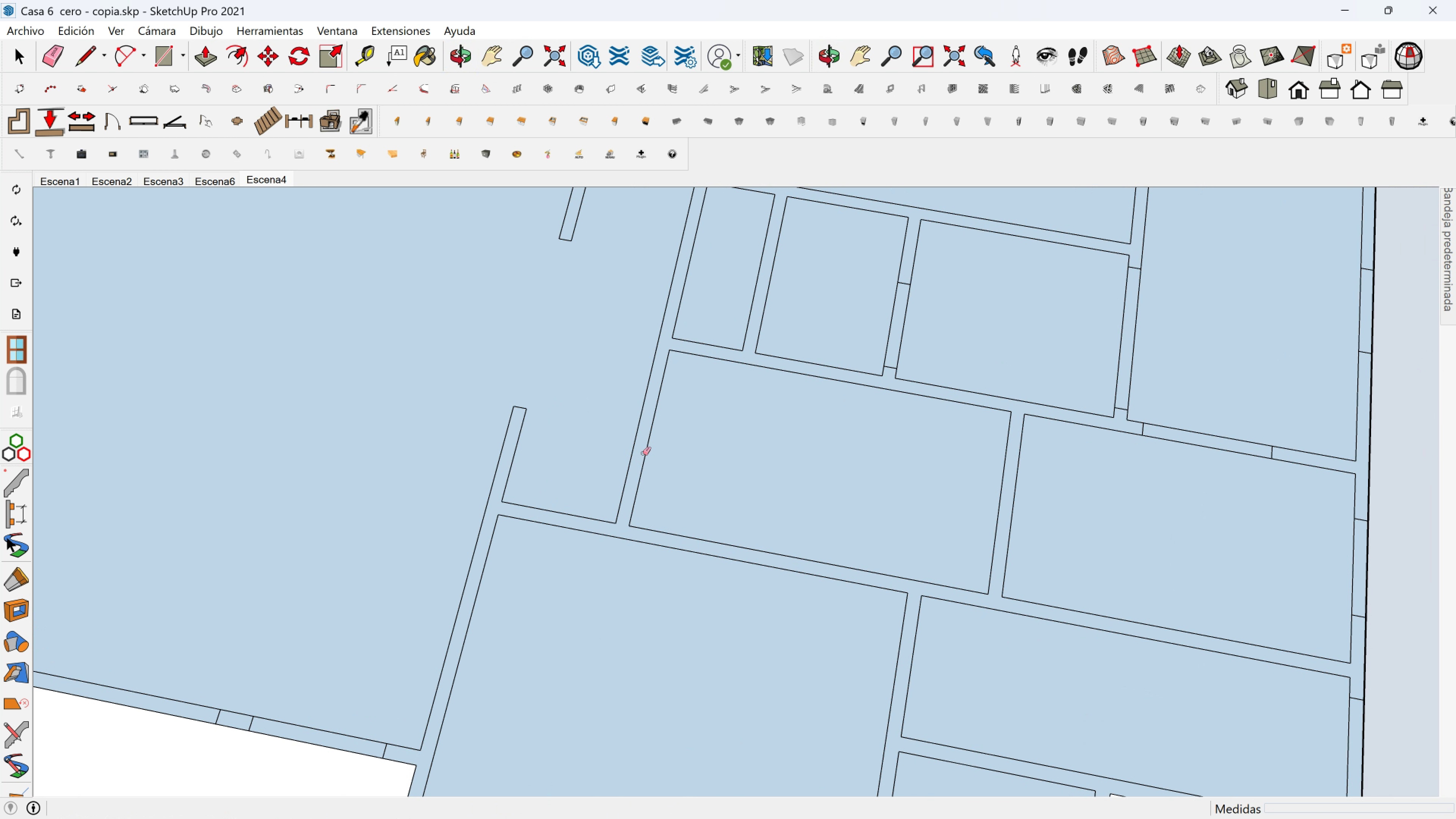 
key(Shift+ShiftLeft)
 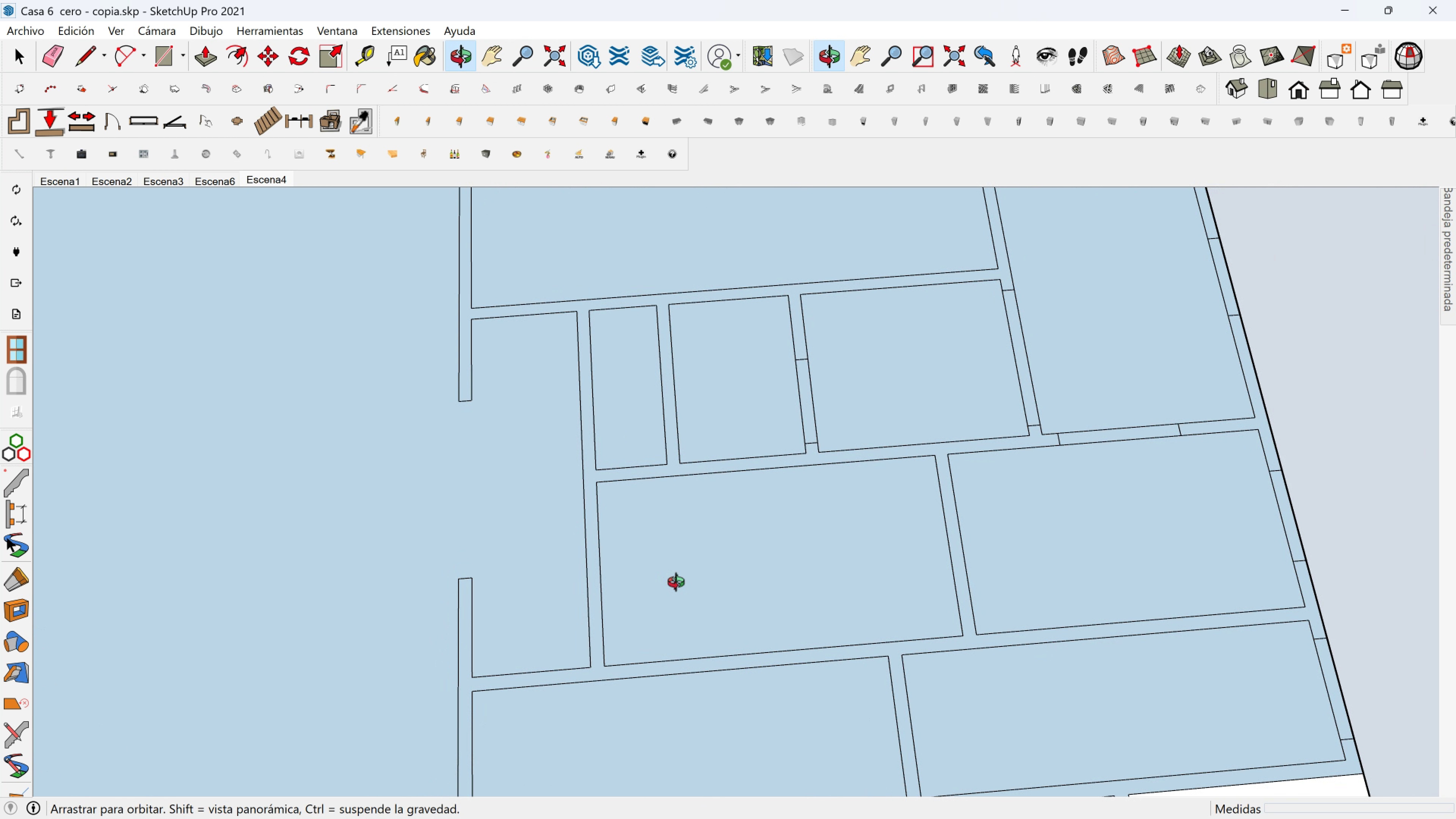 
key(Shift+ShiftLeft)
 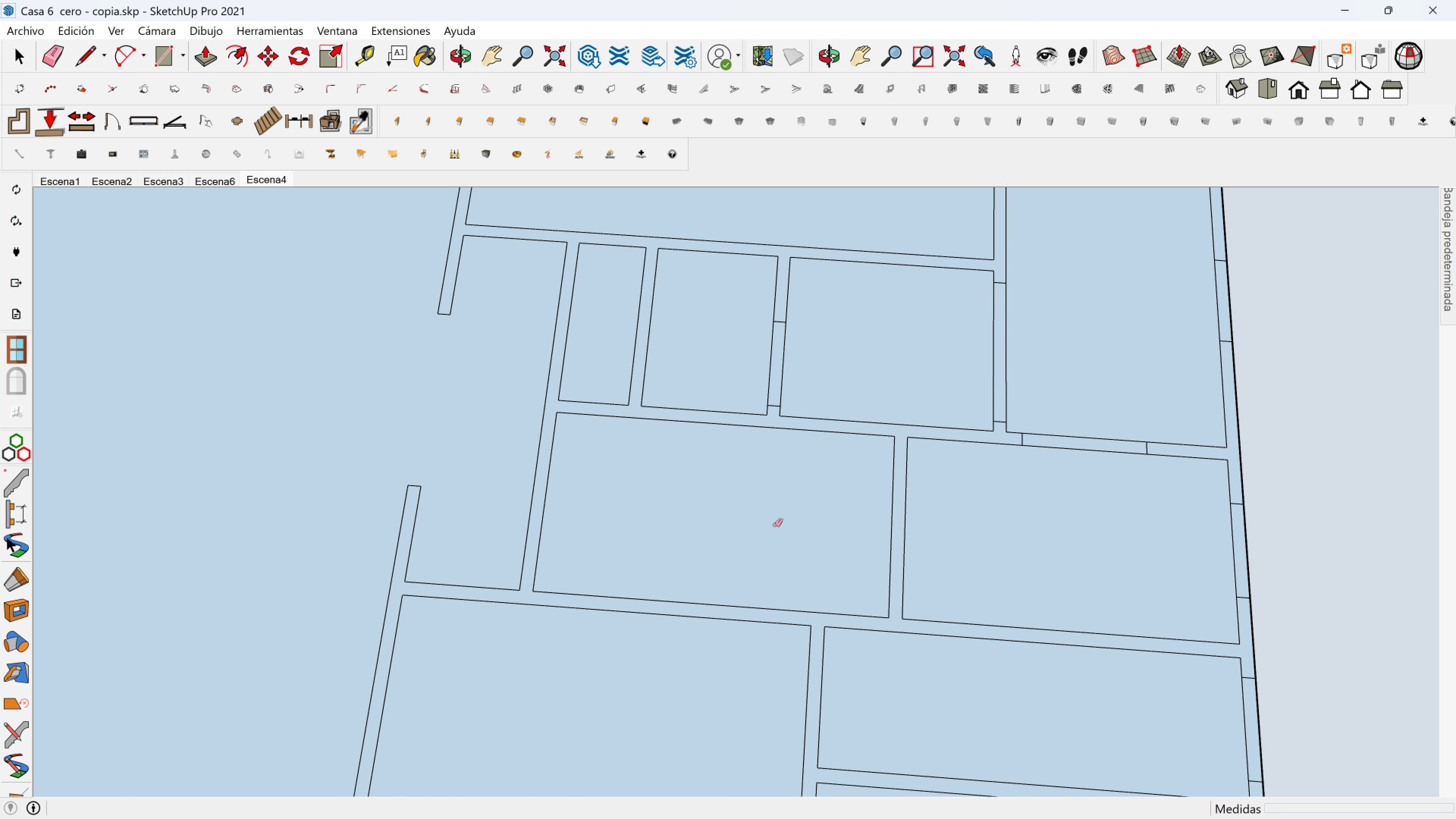 
wait(13.08)
 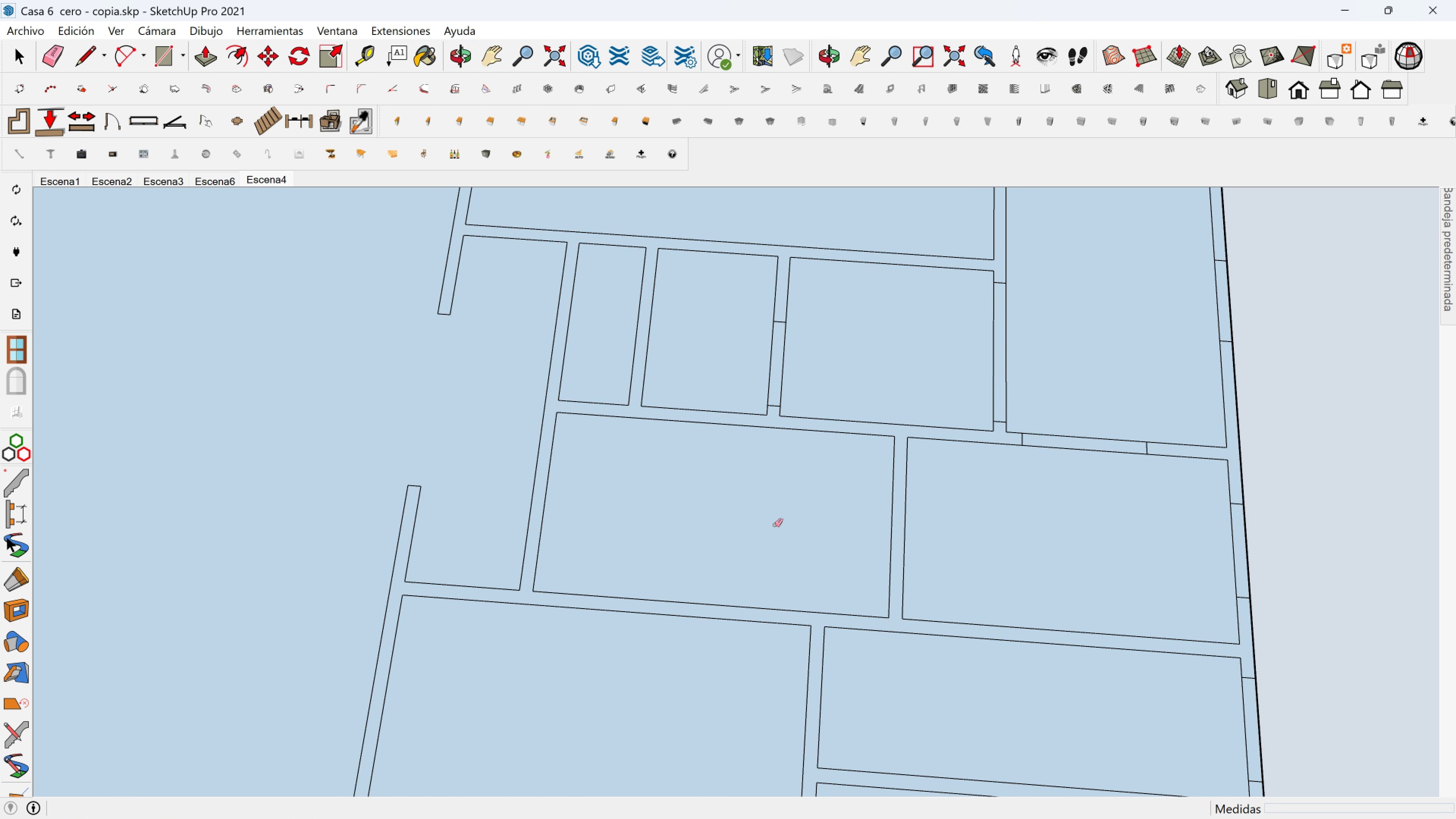 
hold_key(key=ShiftLeft, duration=0.61)
 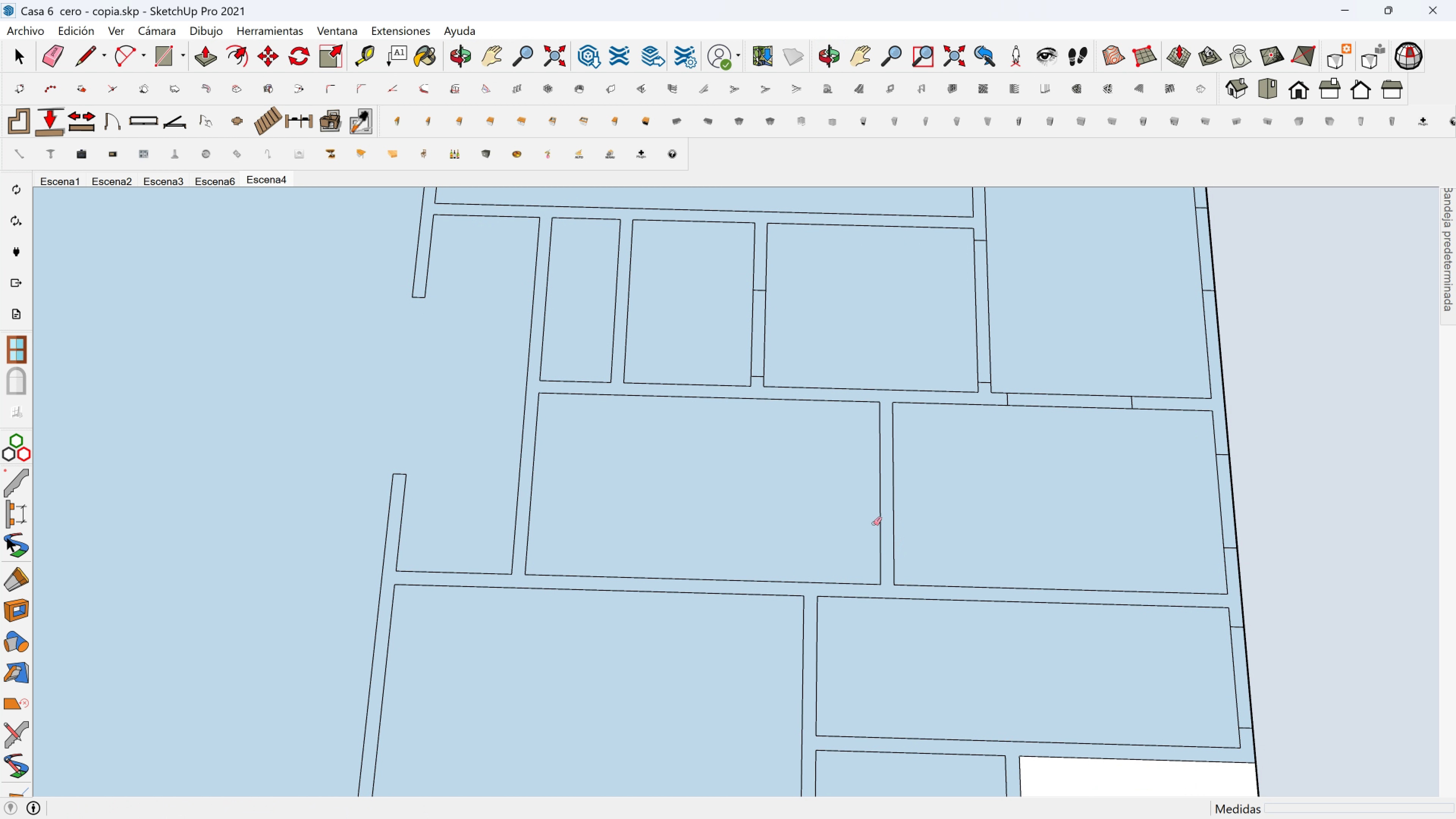 
scroll: coordinate [873, 524], scroll_direction: up, amount: 2.0
 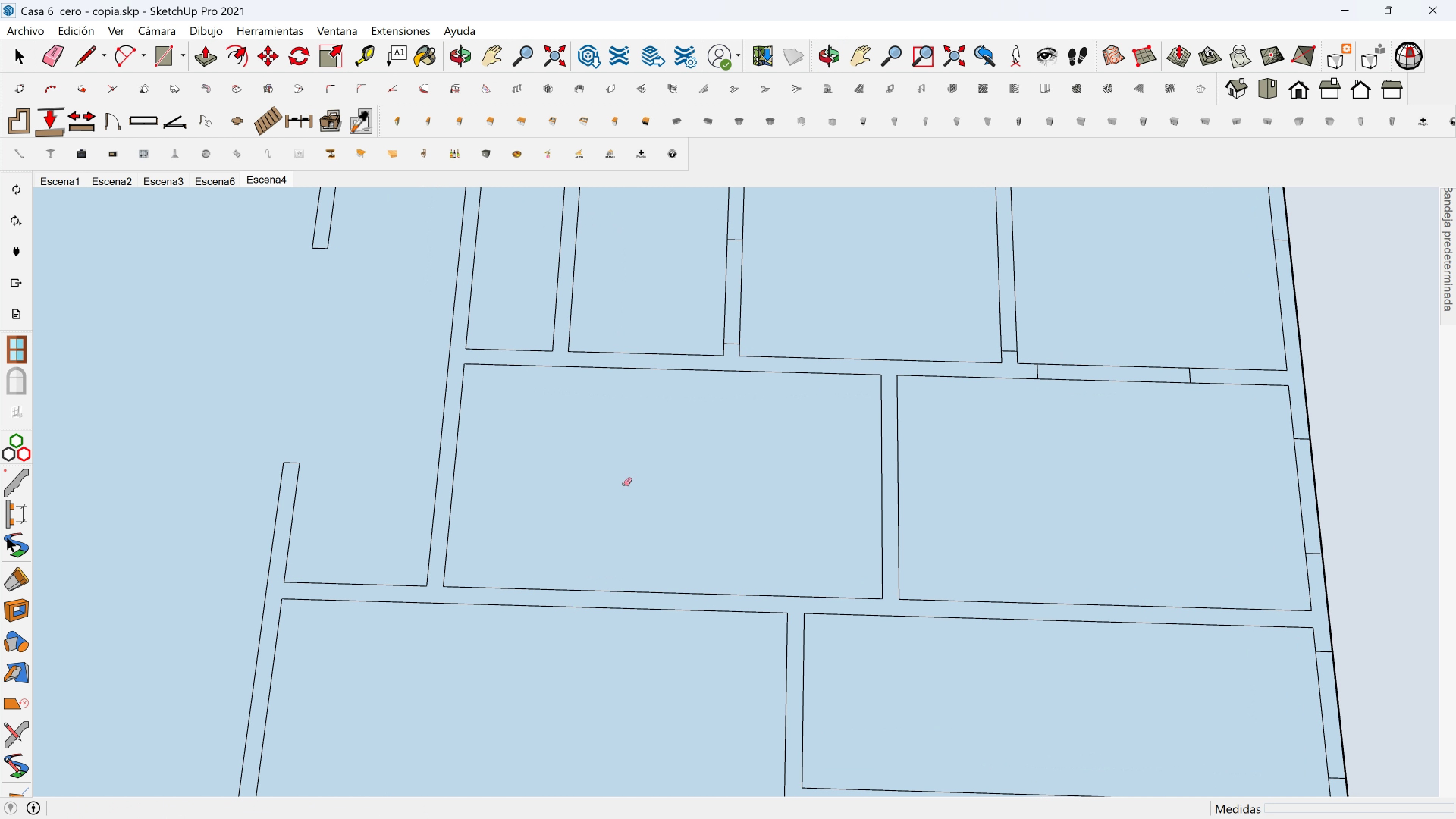 
key(Shift+ShiftLeft)
 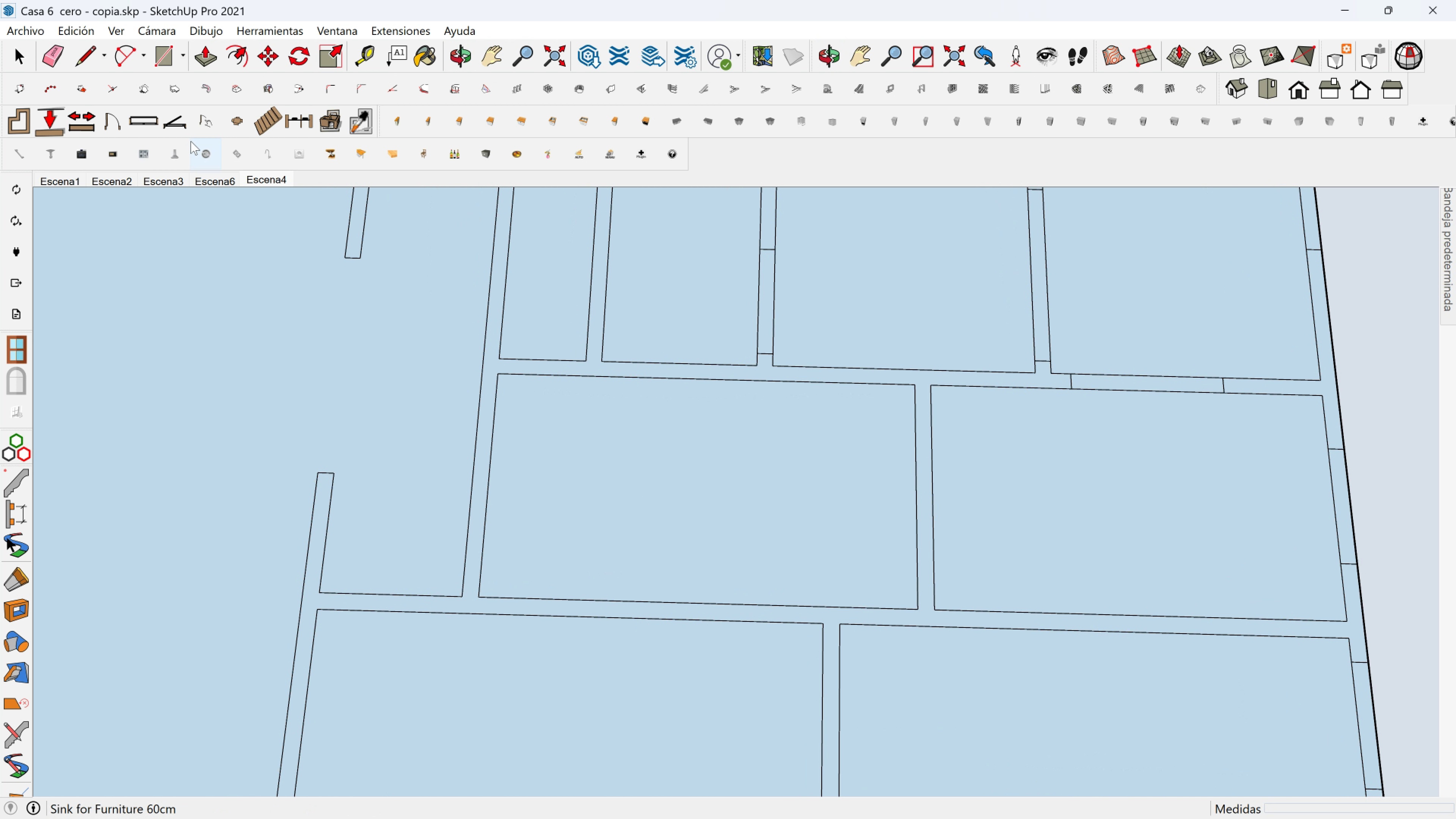 
scroll: coordinate [507, 369], scroll_direction: down, amount: 3.0
 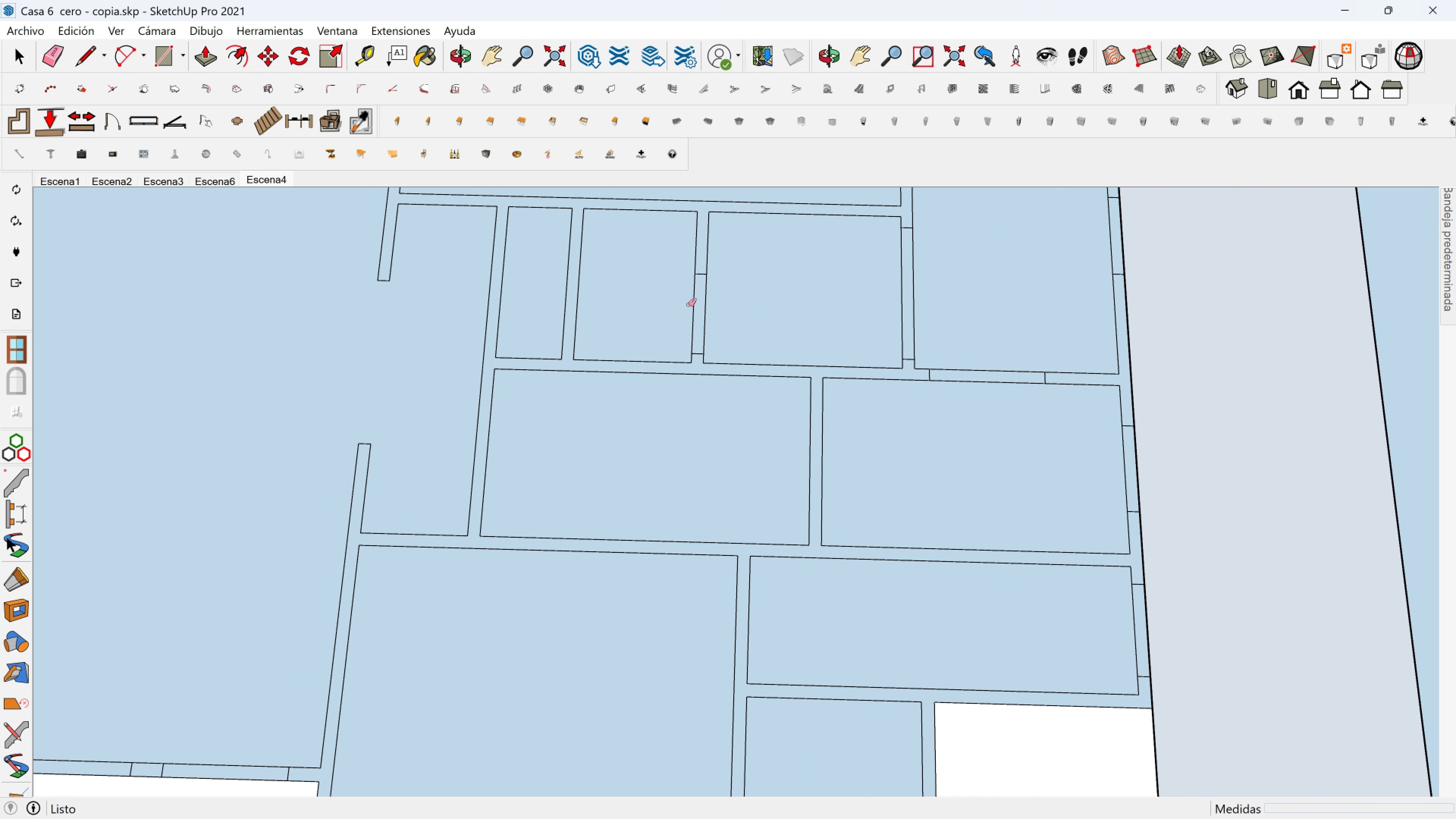 
key(Space)
 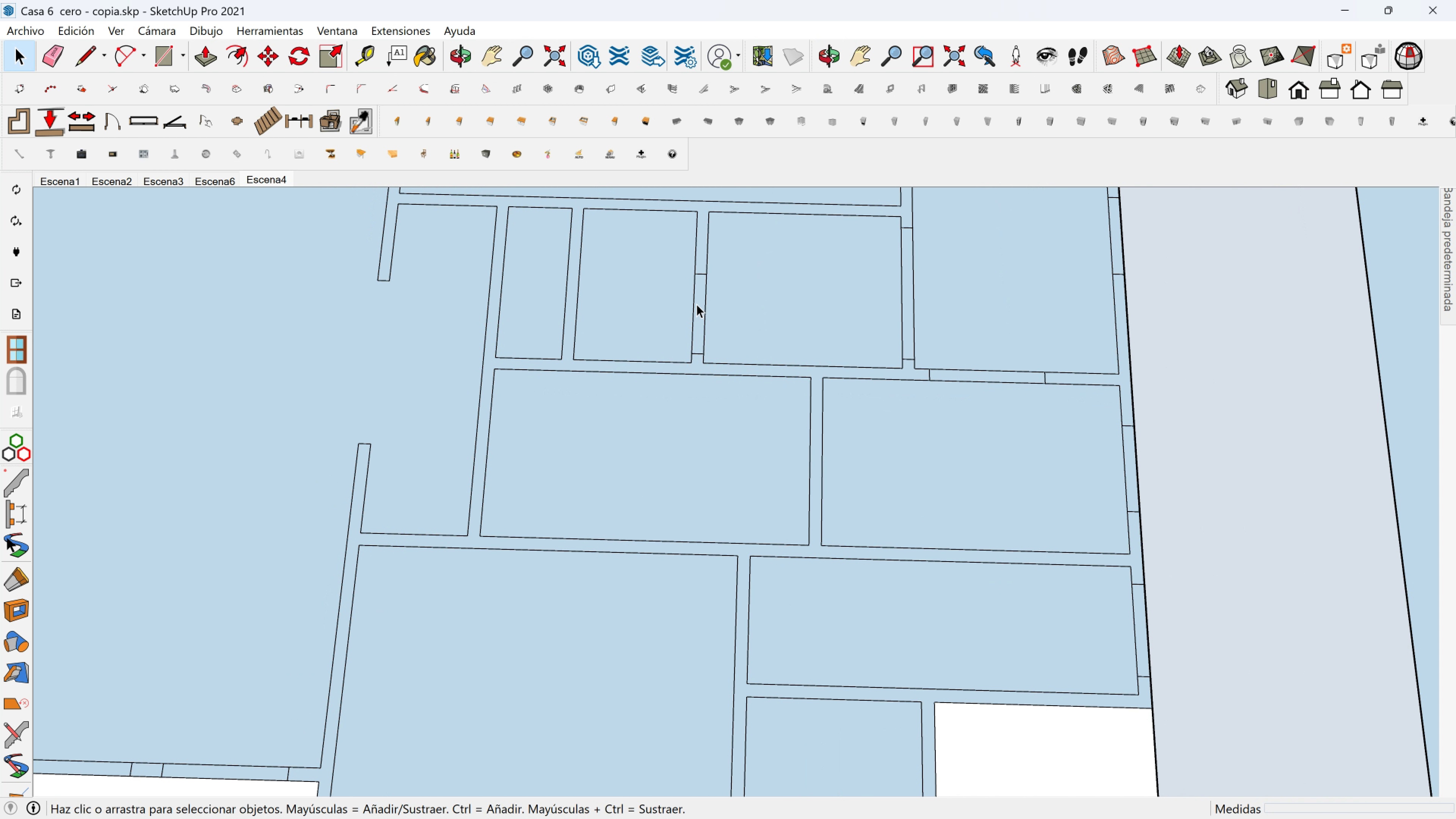 
left_click([697, 304])
 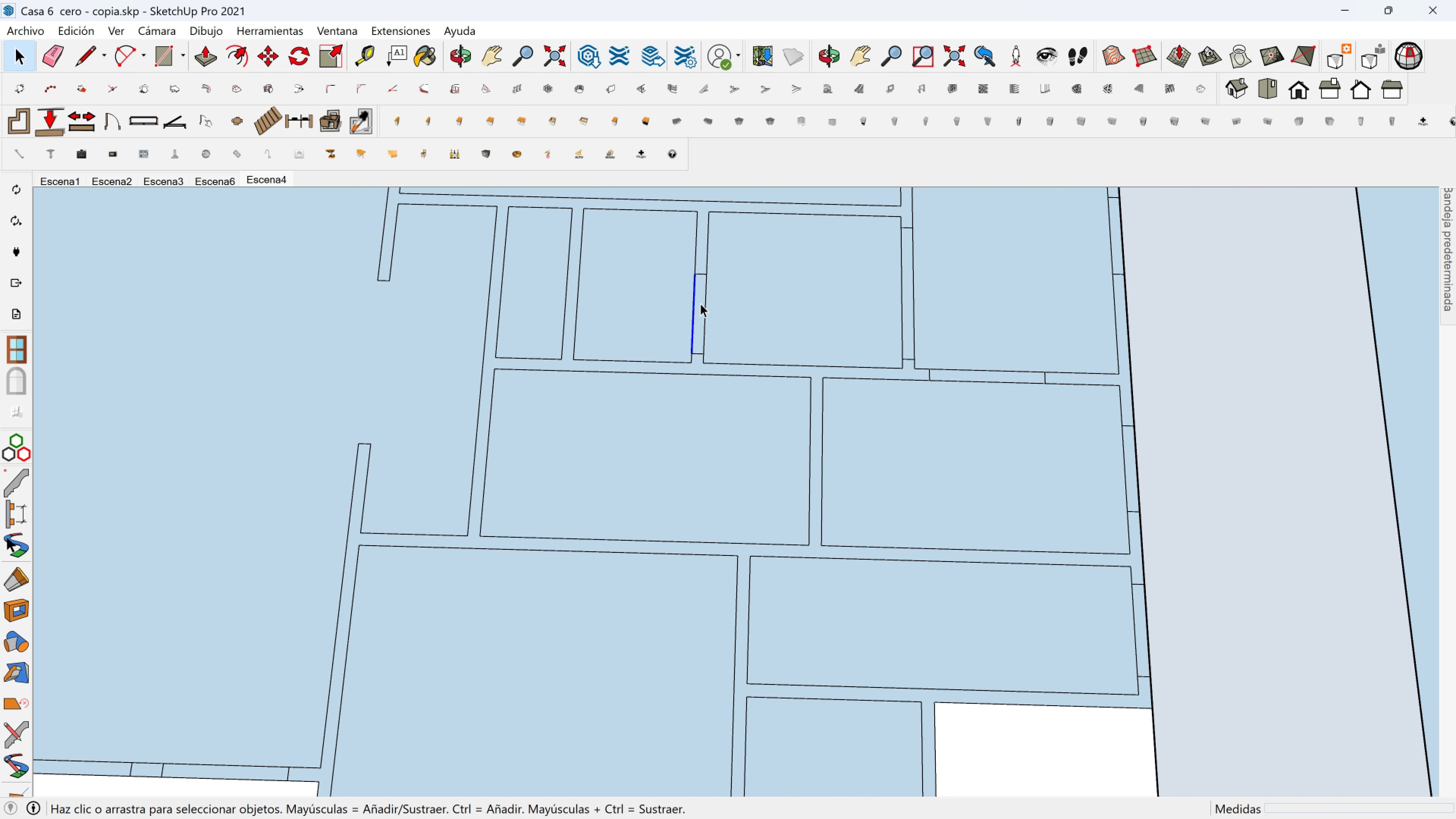 
left_click([700, 303])
 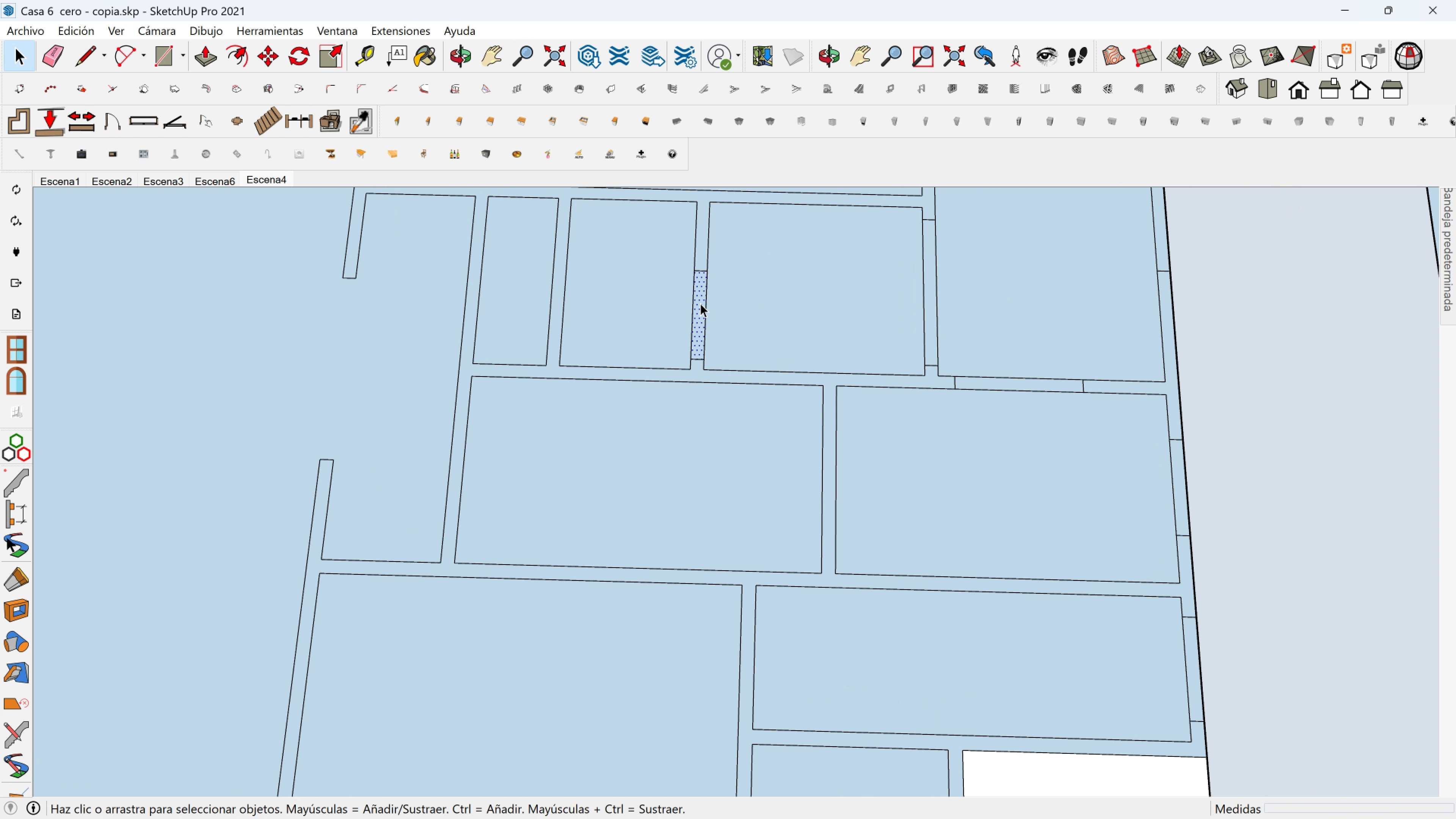 
scroll: coordinate [700, 303], scroll_direction: up, amount: 3.0
 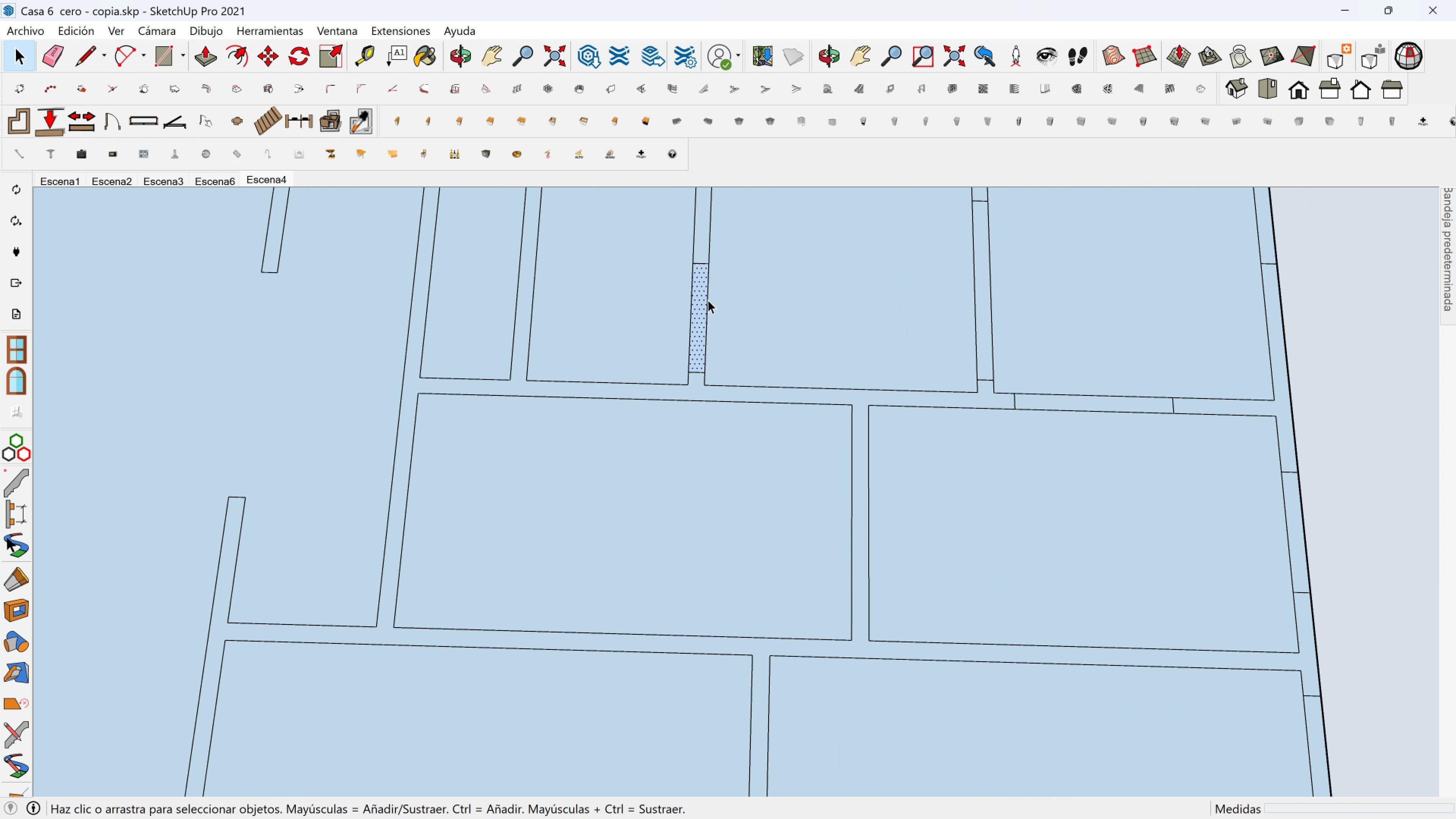 
key(M)
 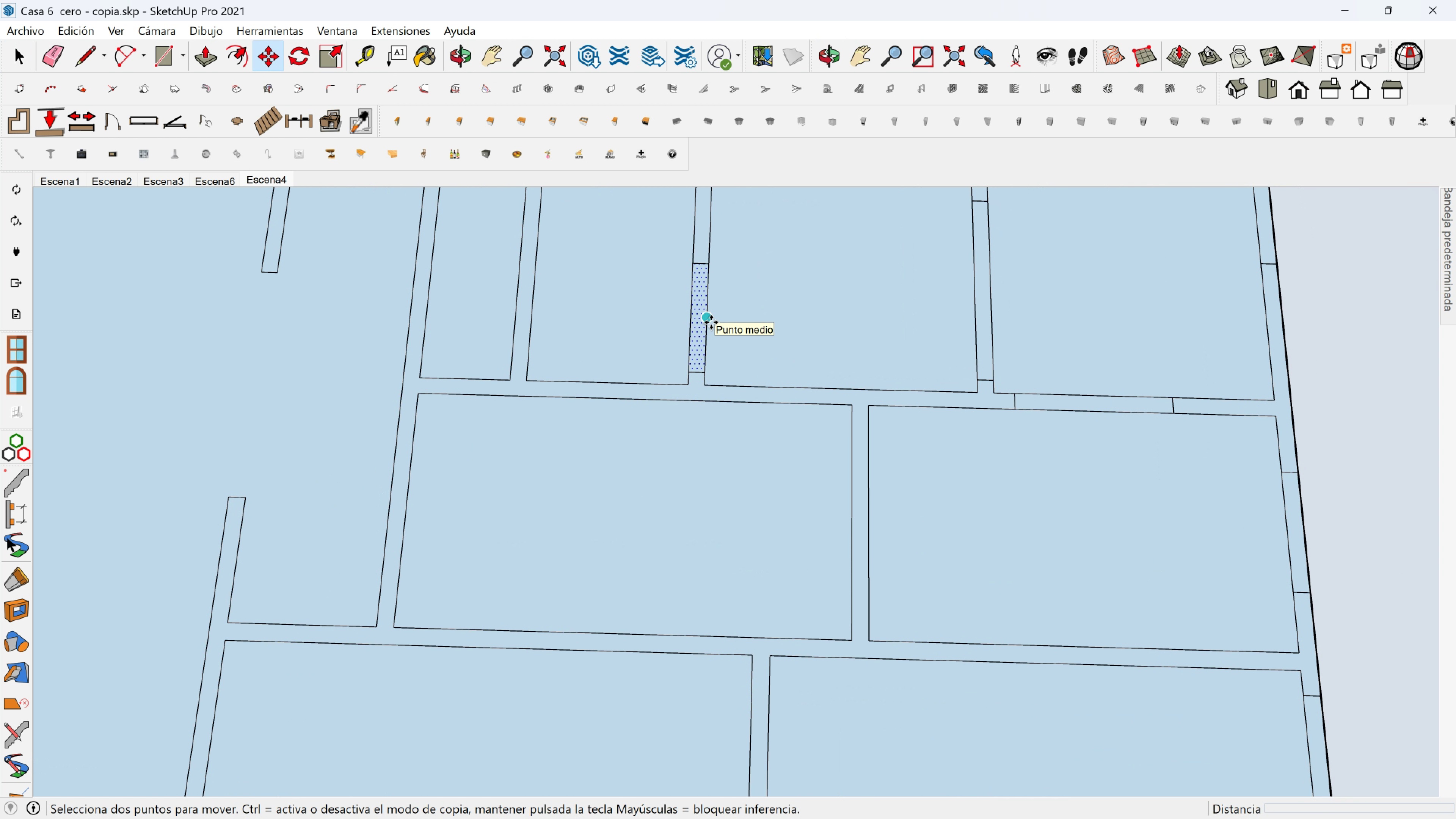 
key(Control+ControlLeft)
 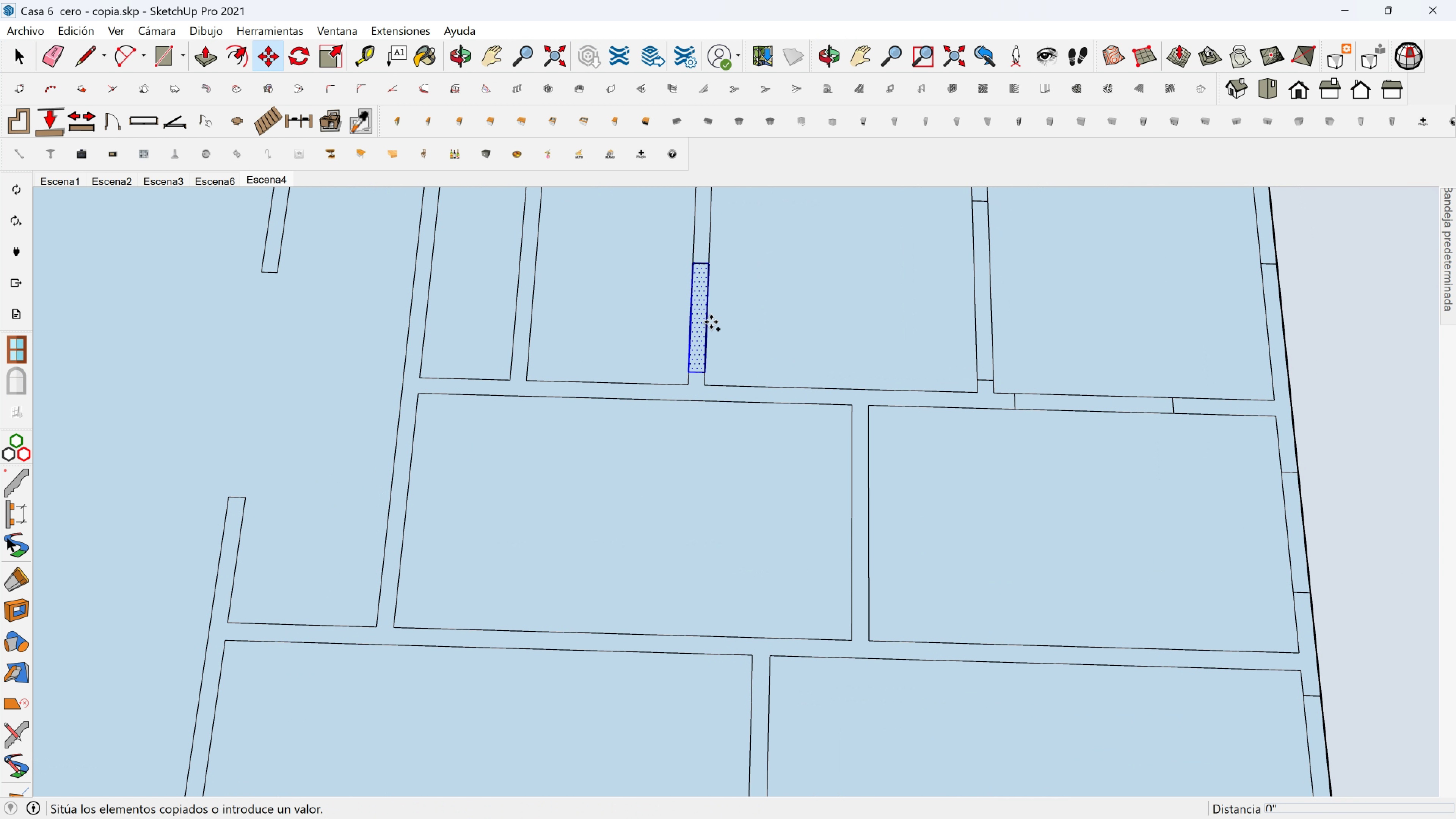 
left_click([711, 322])
 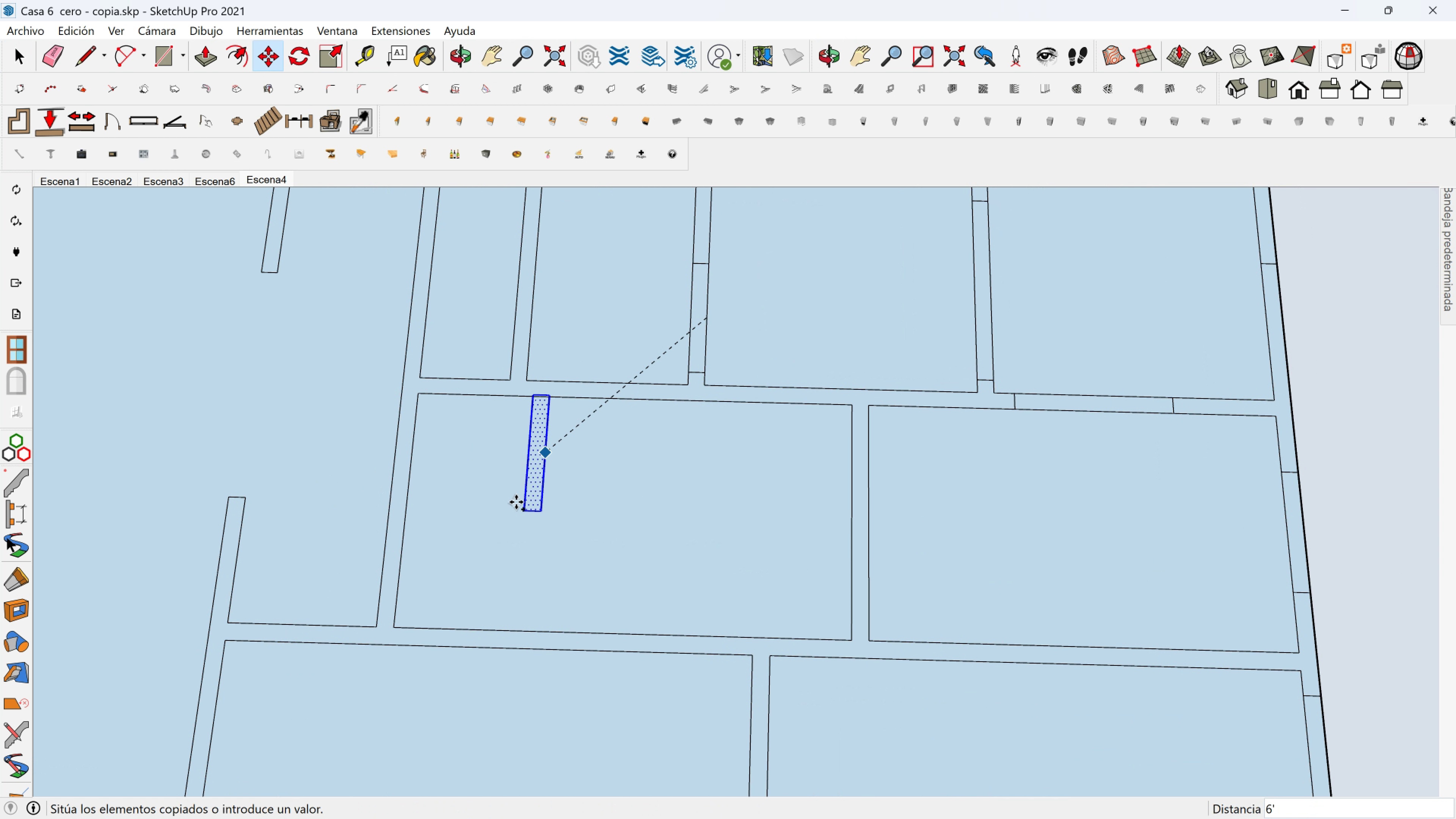 
hold_key(key=ShiftLeft, duration=0.3)
 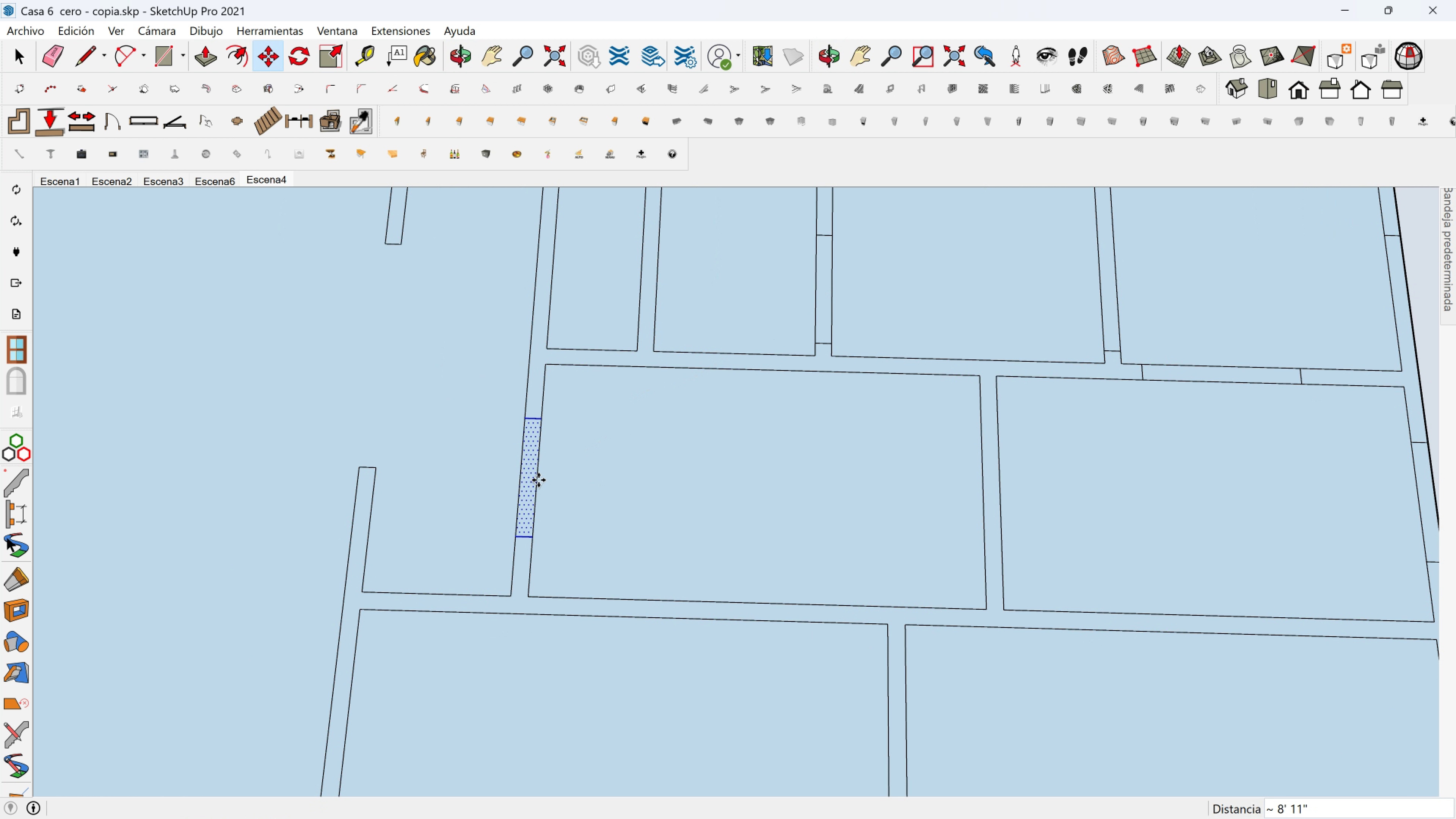 
left_click([538, 480])
 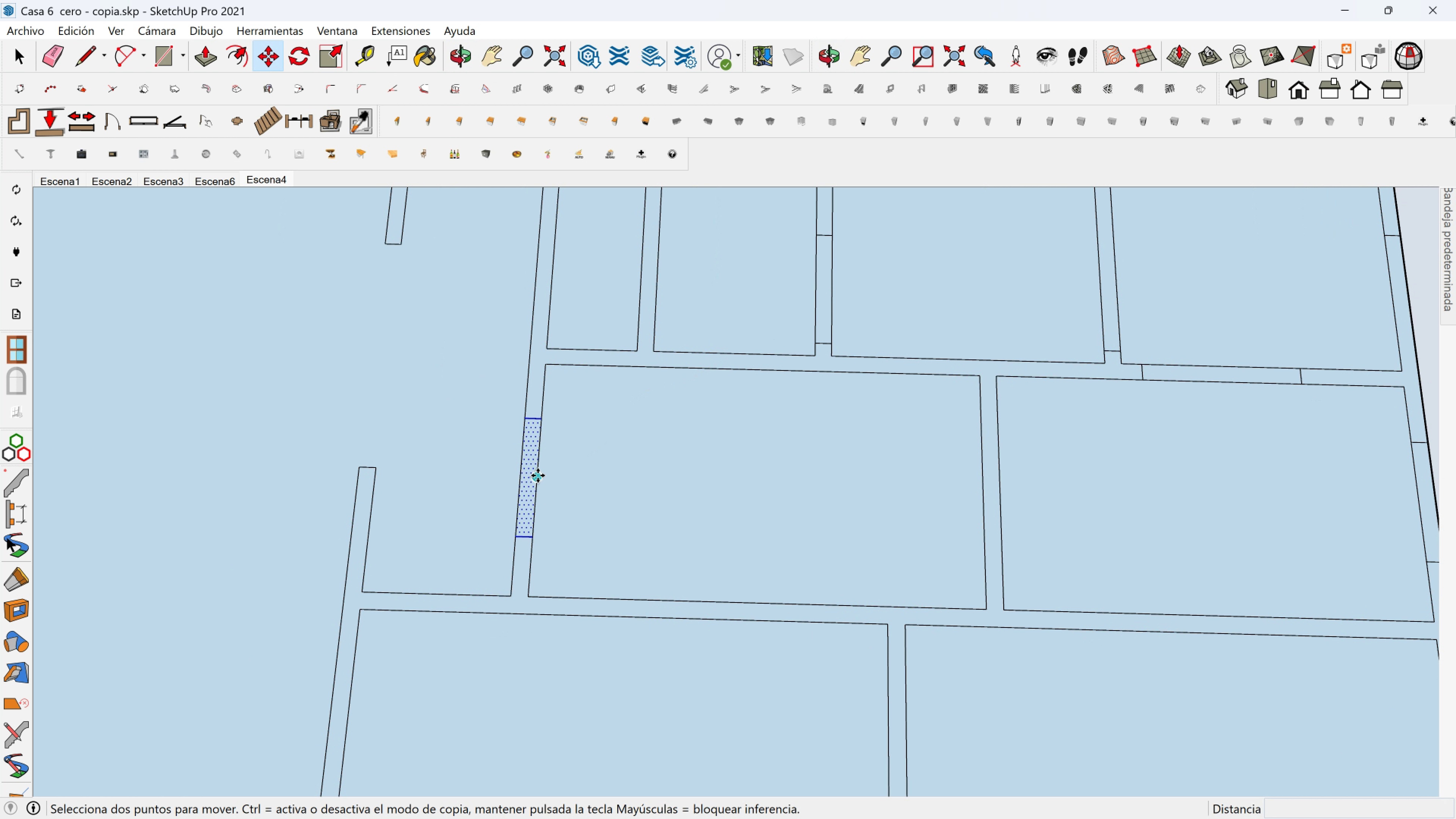 
key(Control+ControlLeft)
 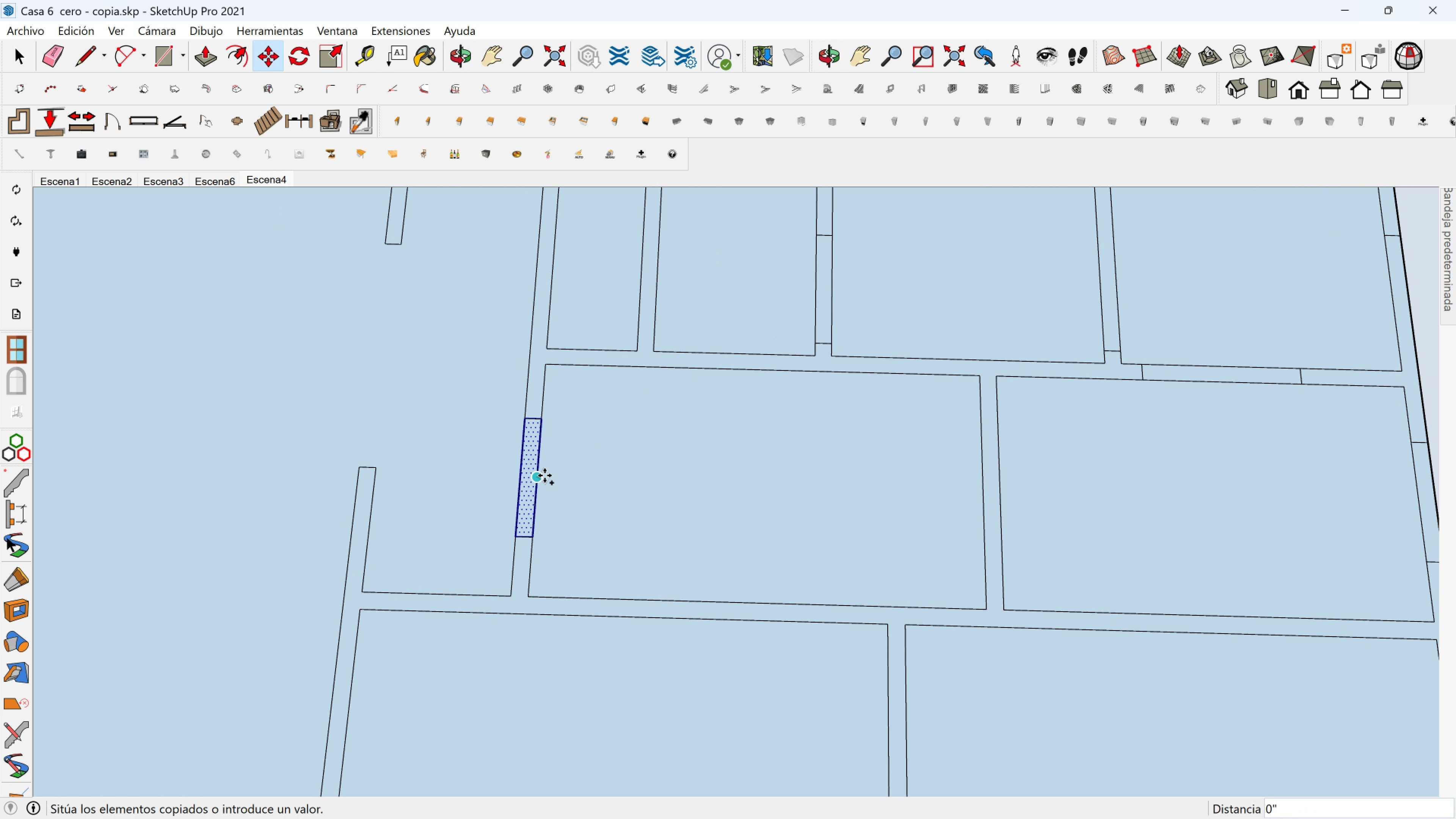 
left_click([538, 475])
 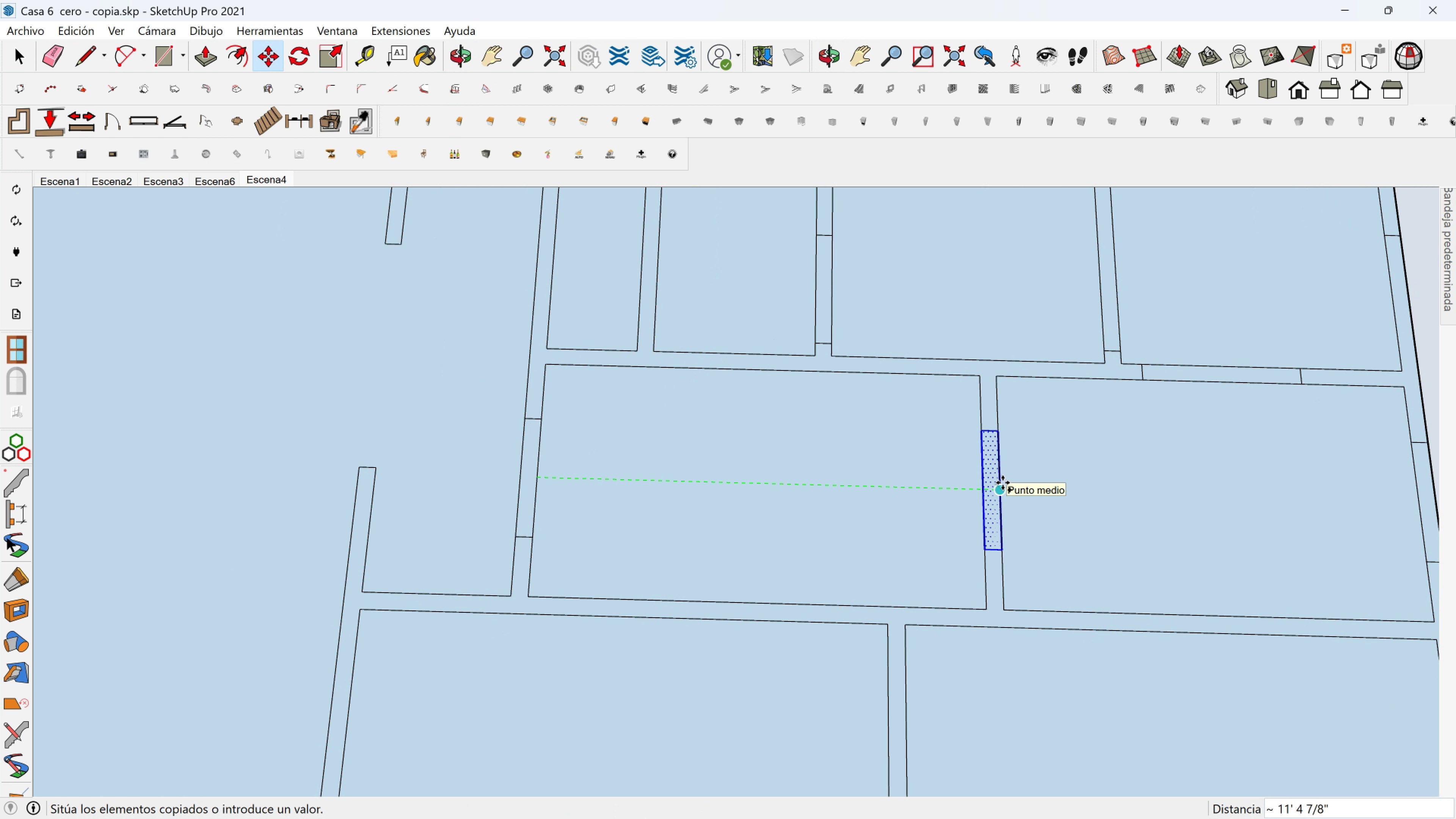 
left_click([1003, 483])
 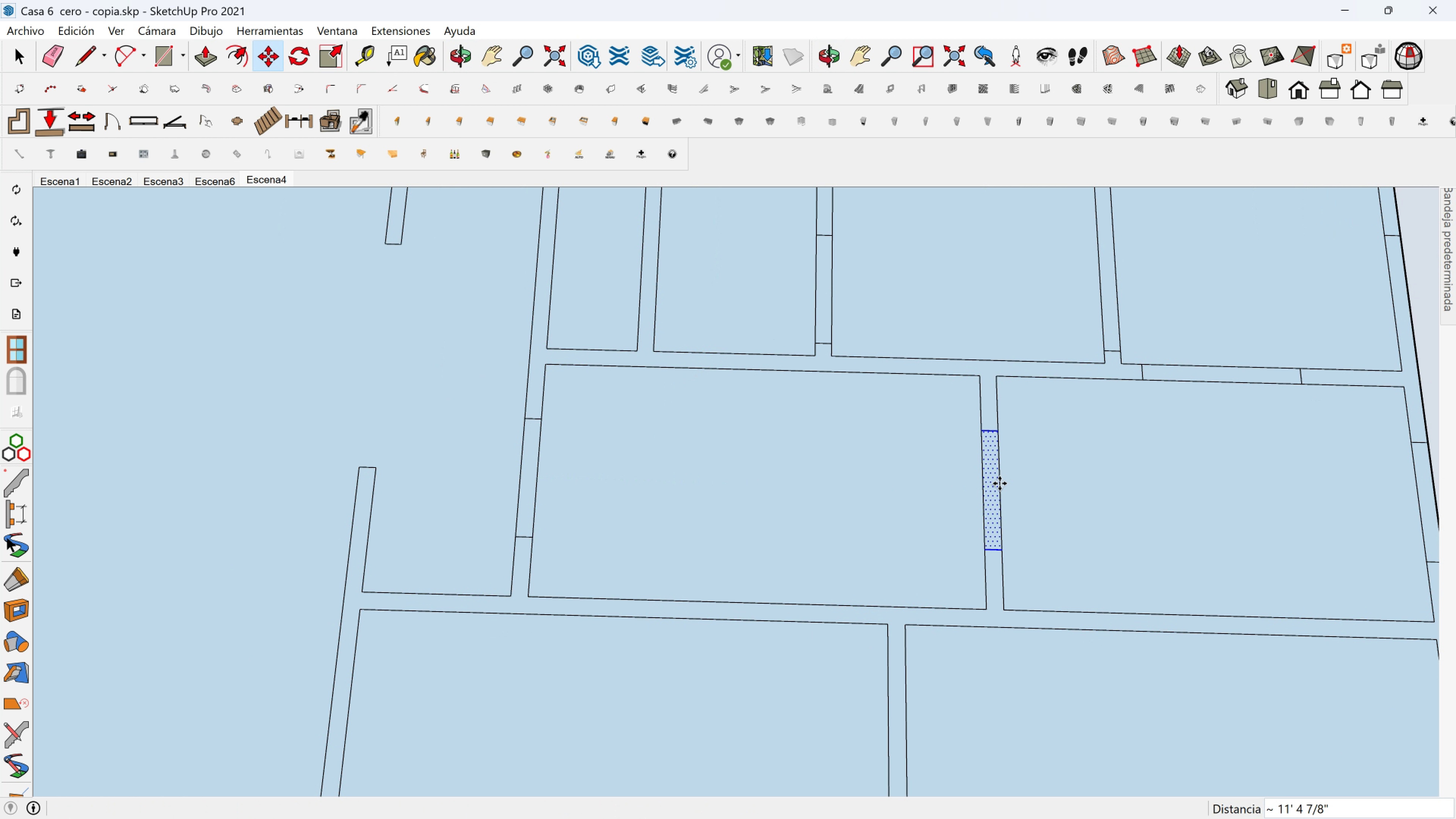 
scroll: coordinate [996, 483], scroll_direction: down, amount: 3.0
 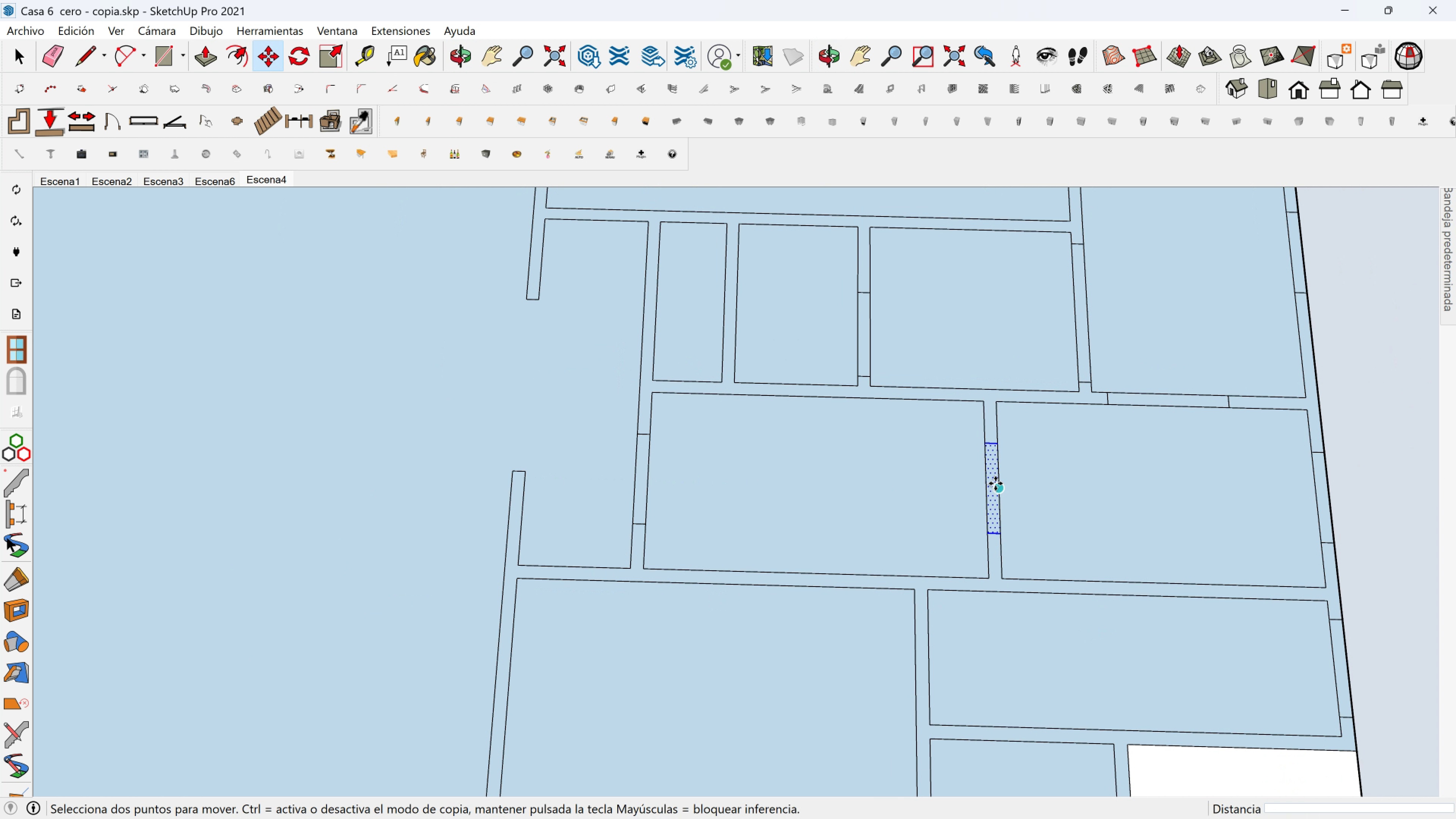 
hold_key(key=ShiftLeft, duration=0.4)
 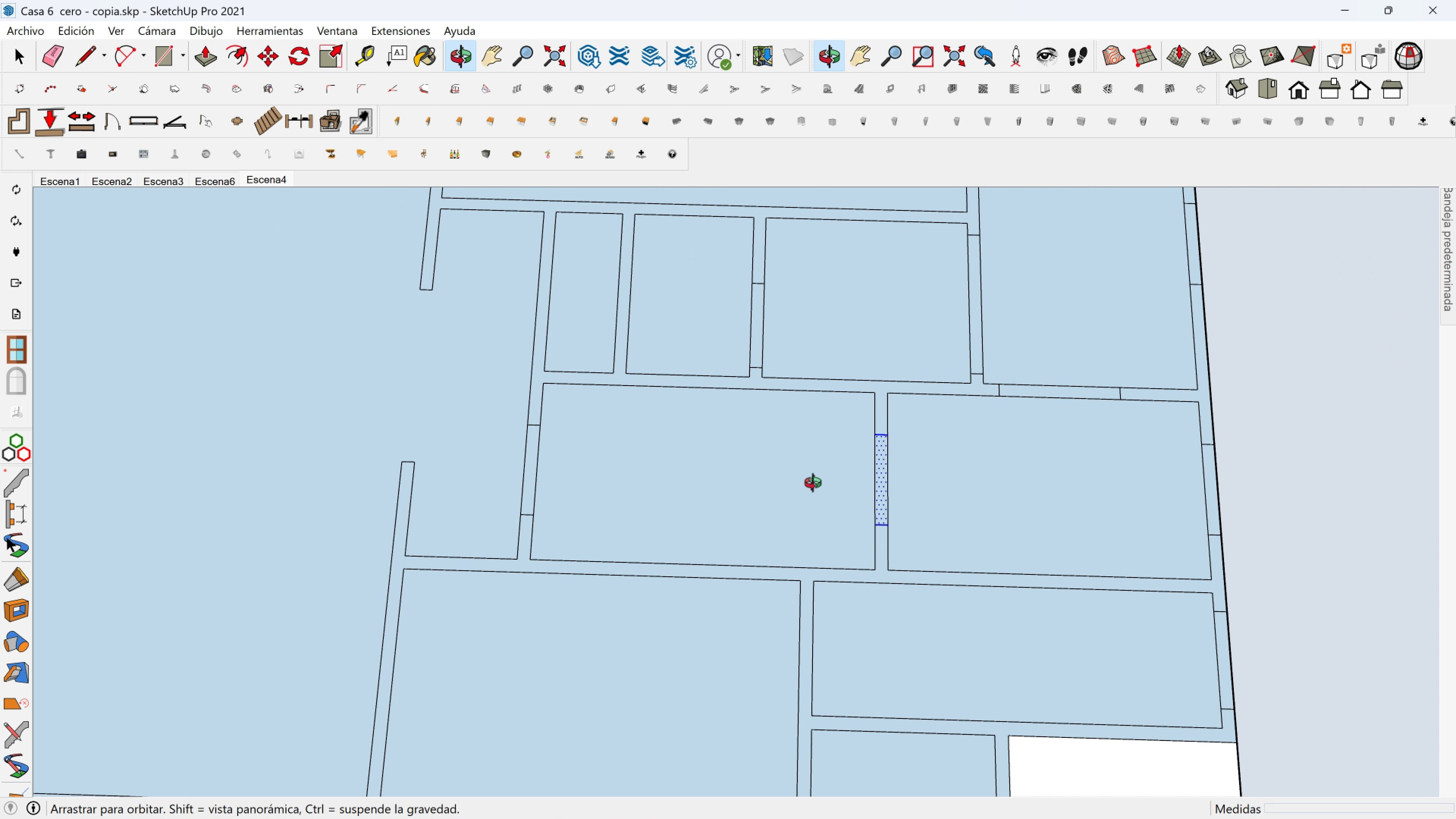 
hold_key(key=ShiftLeft, duration=0.47)
 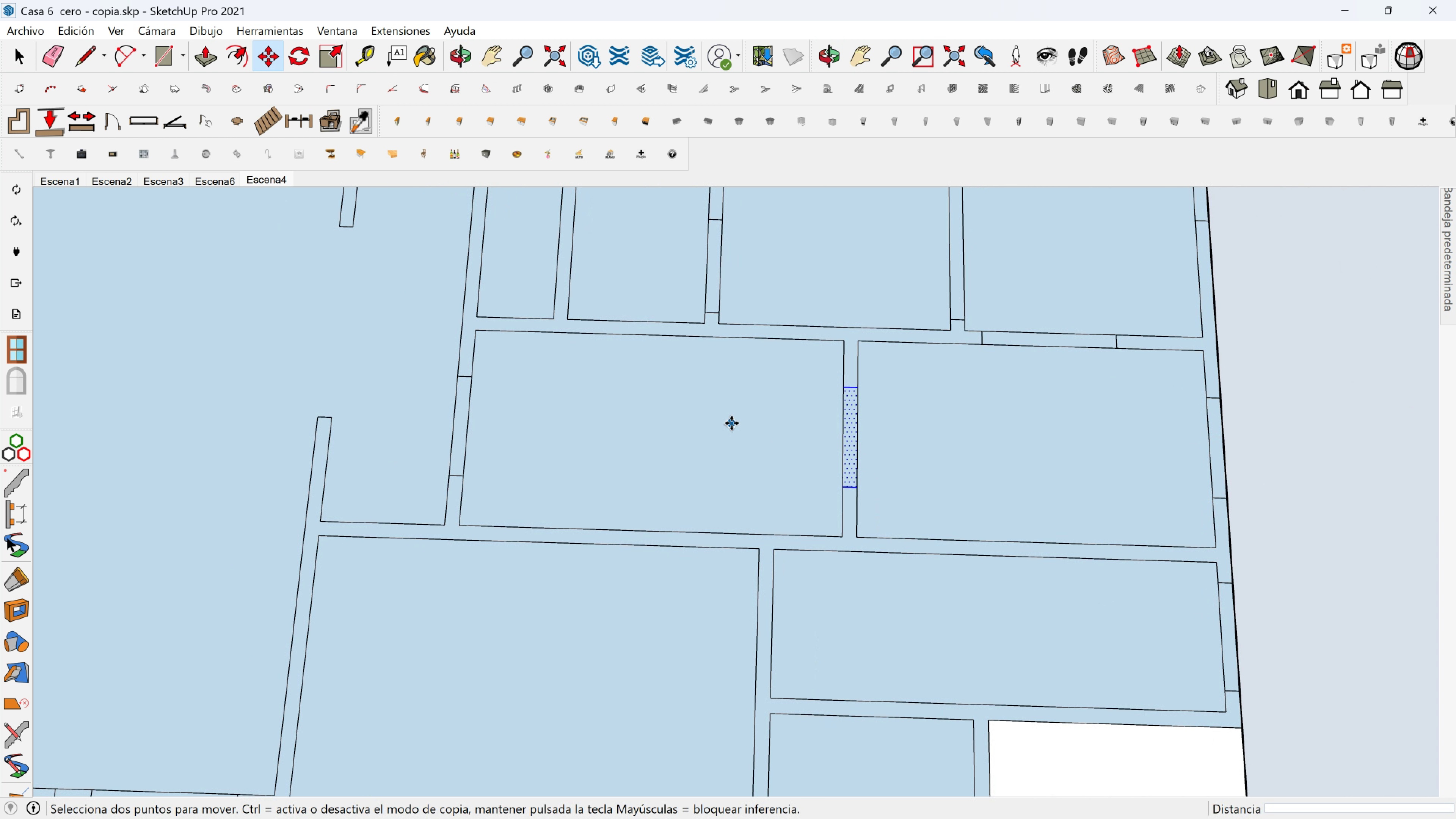 
scroll: coordinate [720, 424], scroll_direction: down, amount: 5.0
 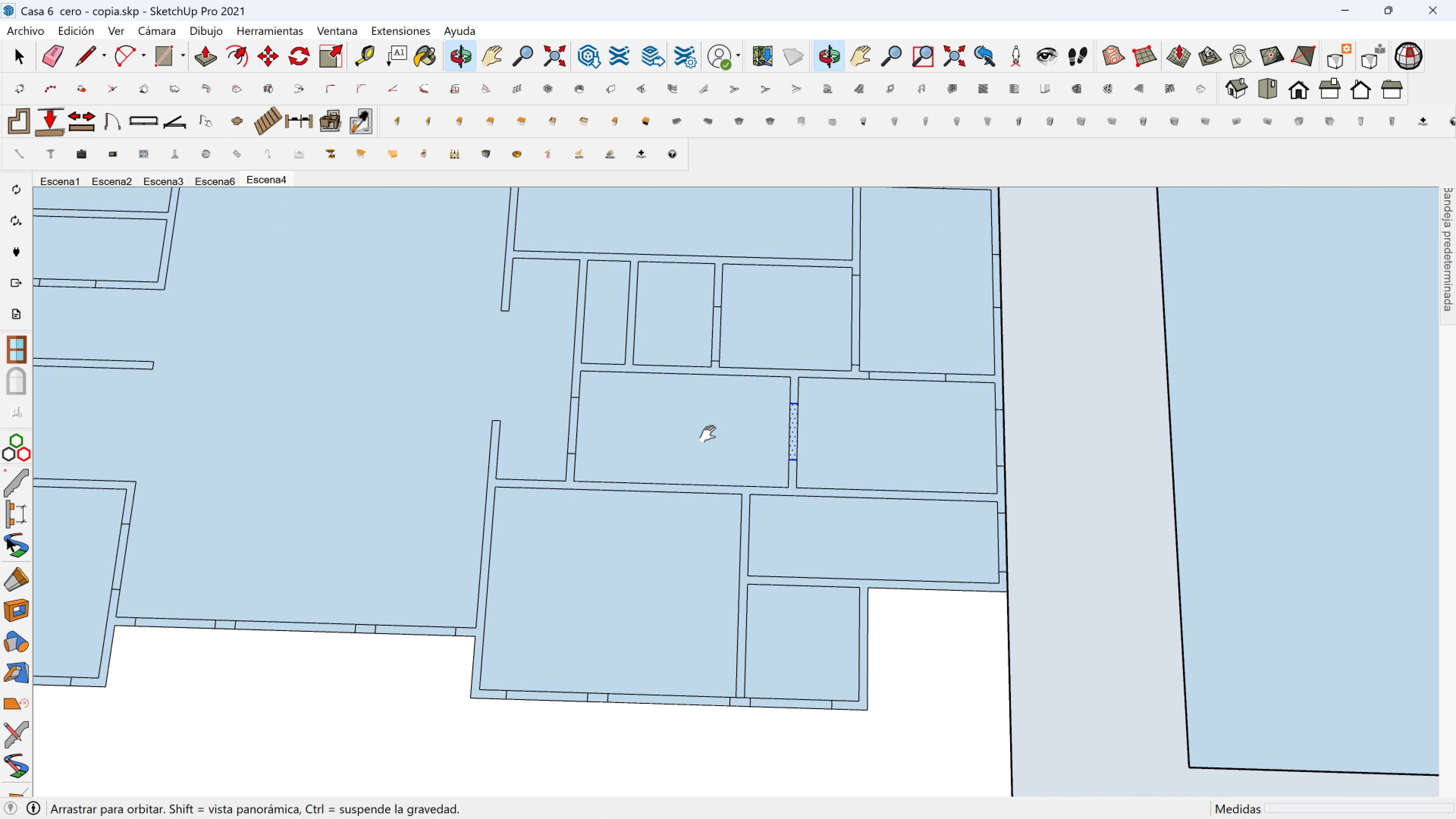 
hold_key(key=ShiftLeft, duration=0.3)
 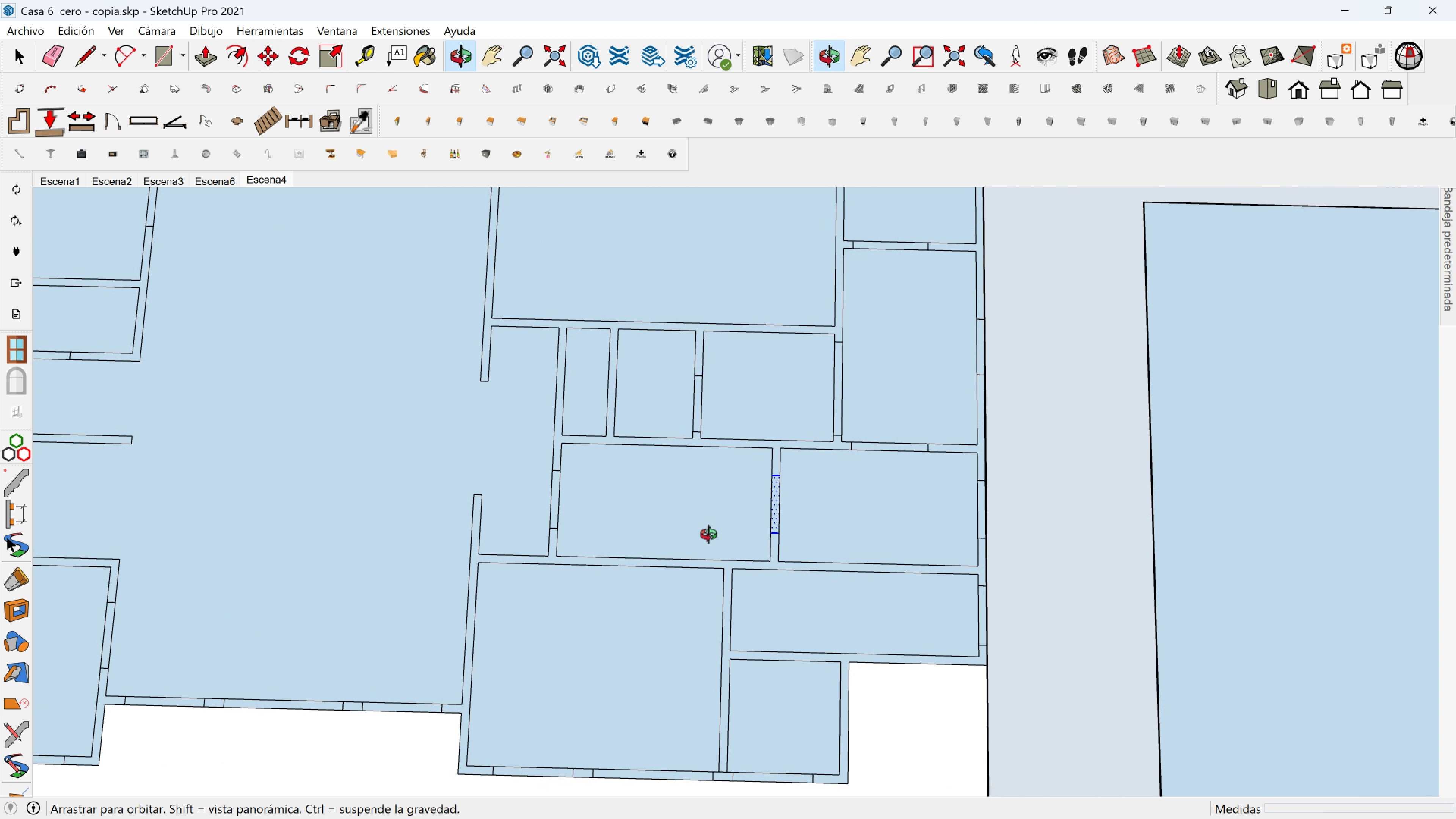 
hold_key(key=ShiftLeft, duration=0.35)
 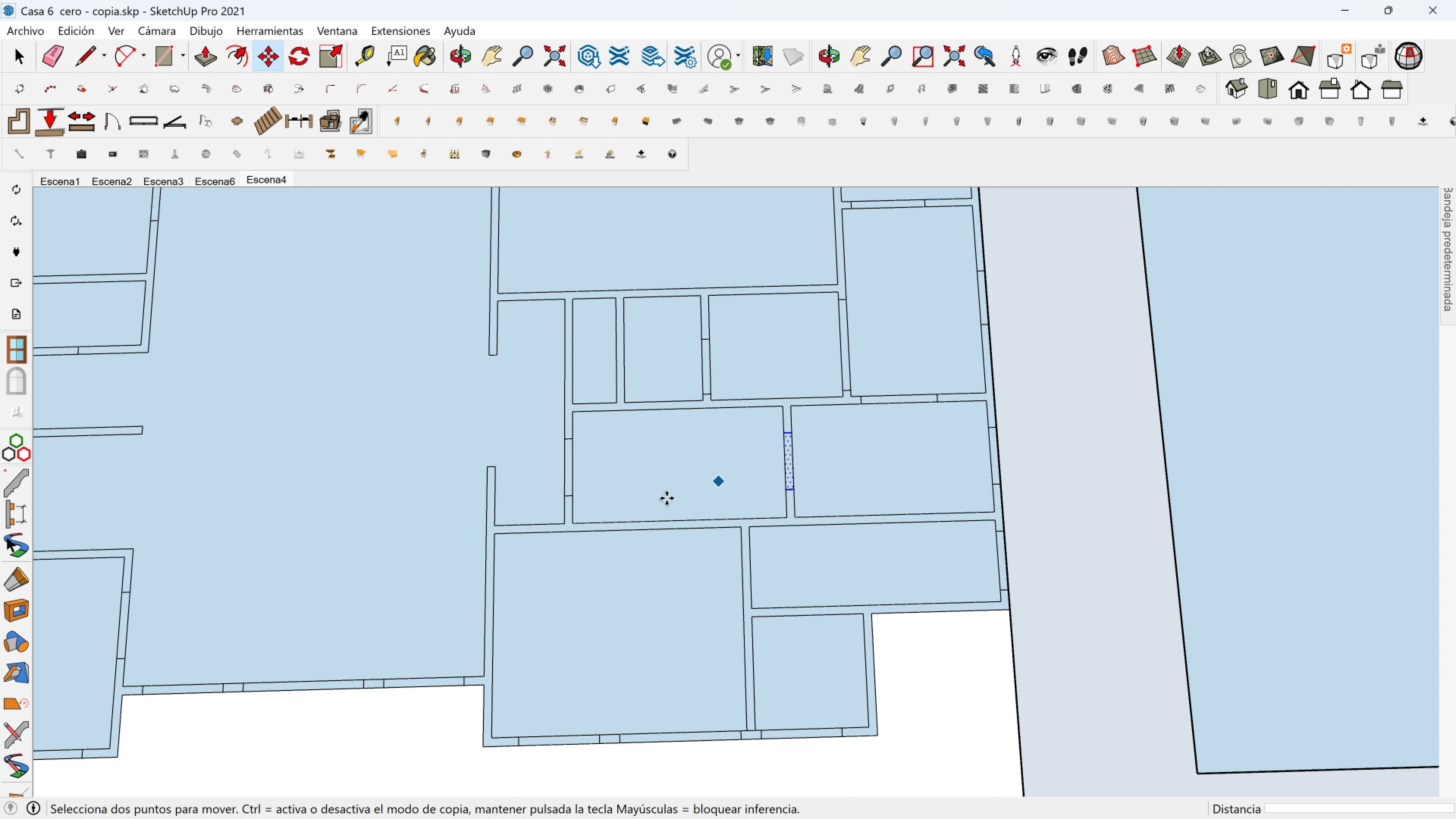 
key(Space)
 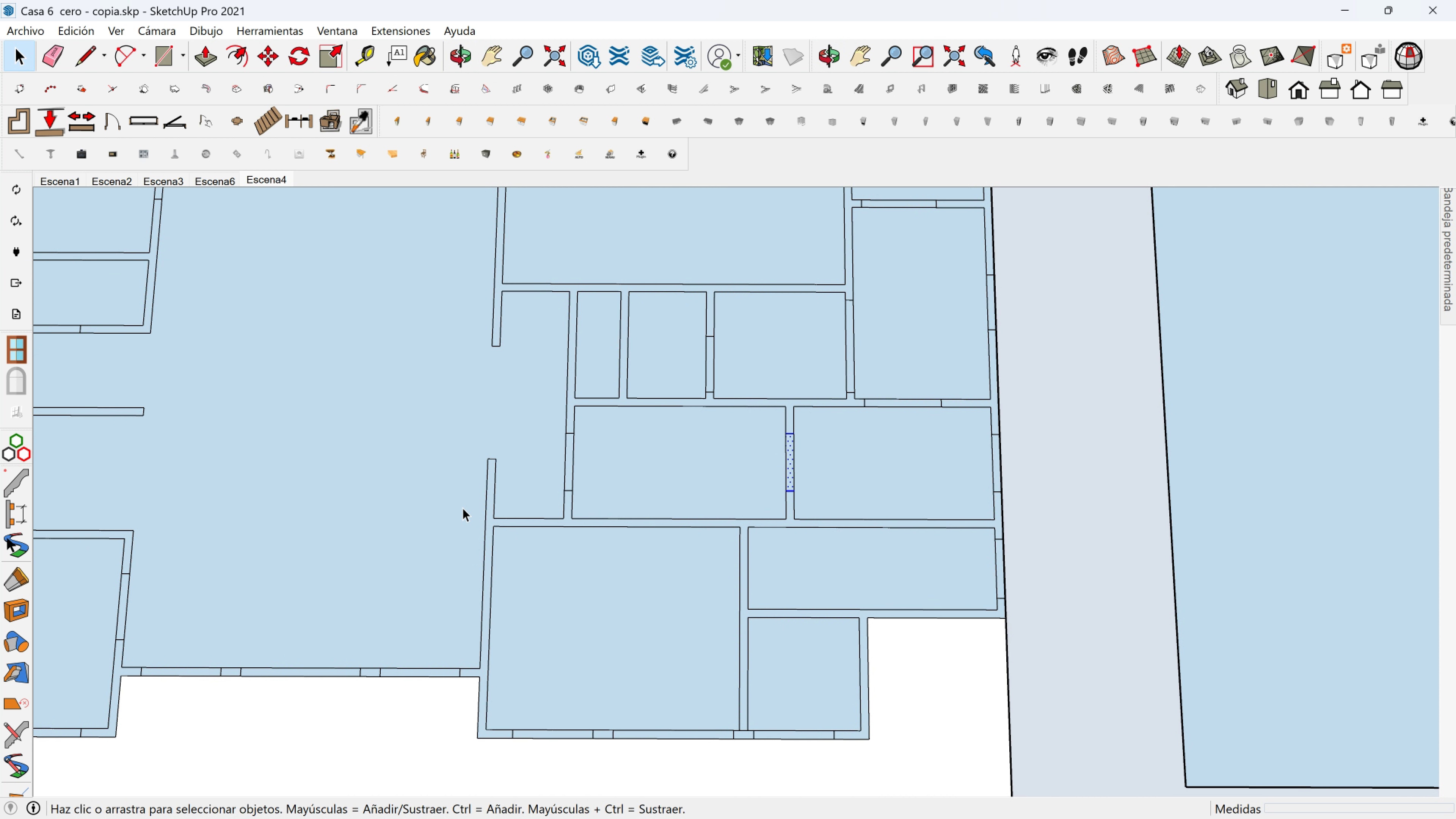 
scroll: coordinate [708, 477], scroll_direction: up, amount: 2.0
 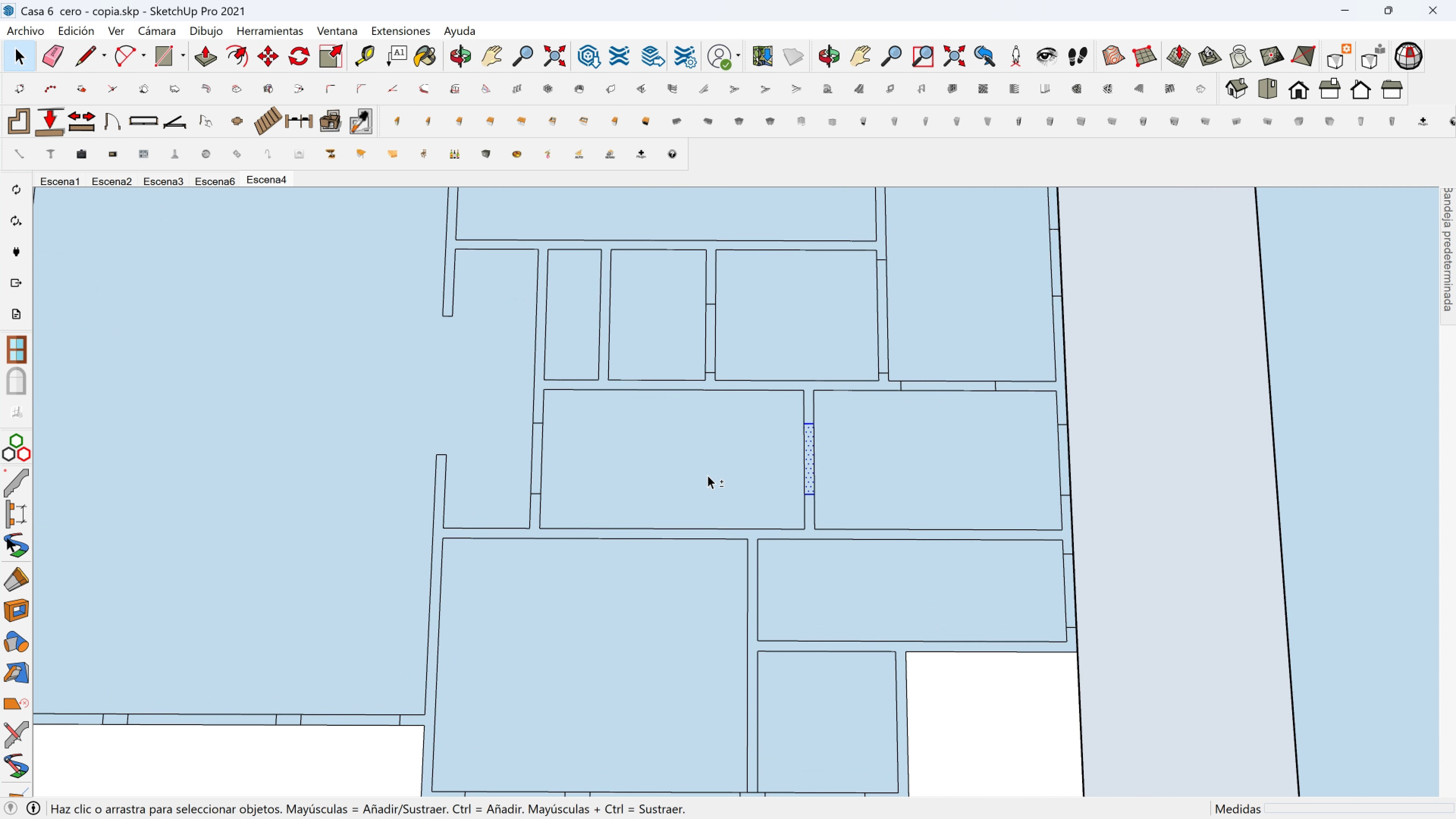 
hold_key(key=ShiftLeft, duration=0.33)
 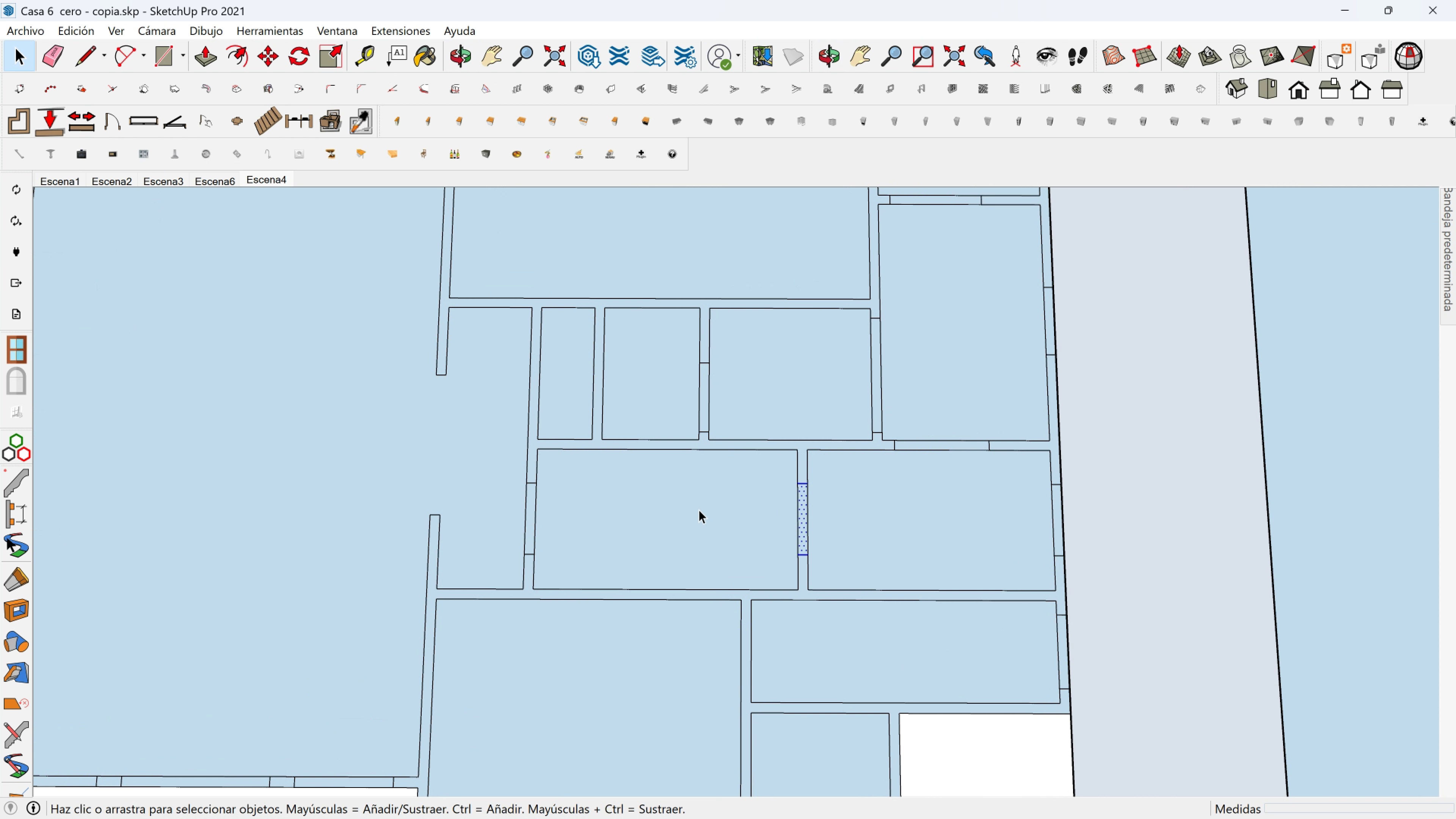 
hold_key(key=ShiftLeft, duration=0.51)
scroll: coordinate [722, 324], scroll_direction: up, amount: 4.0
 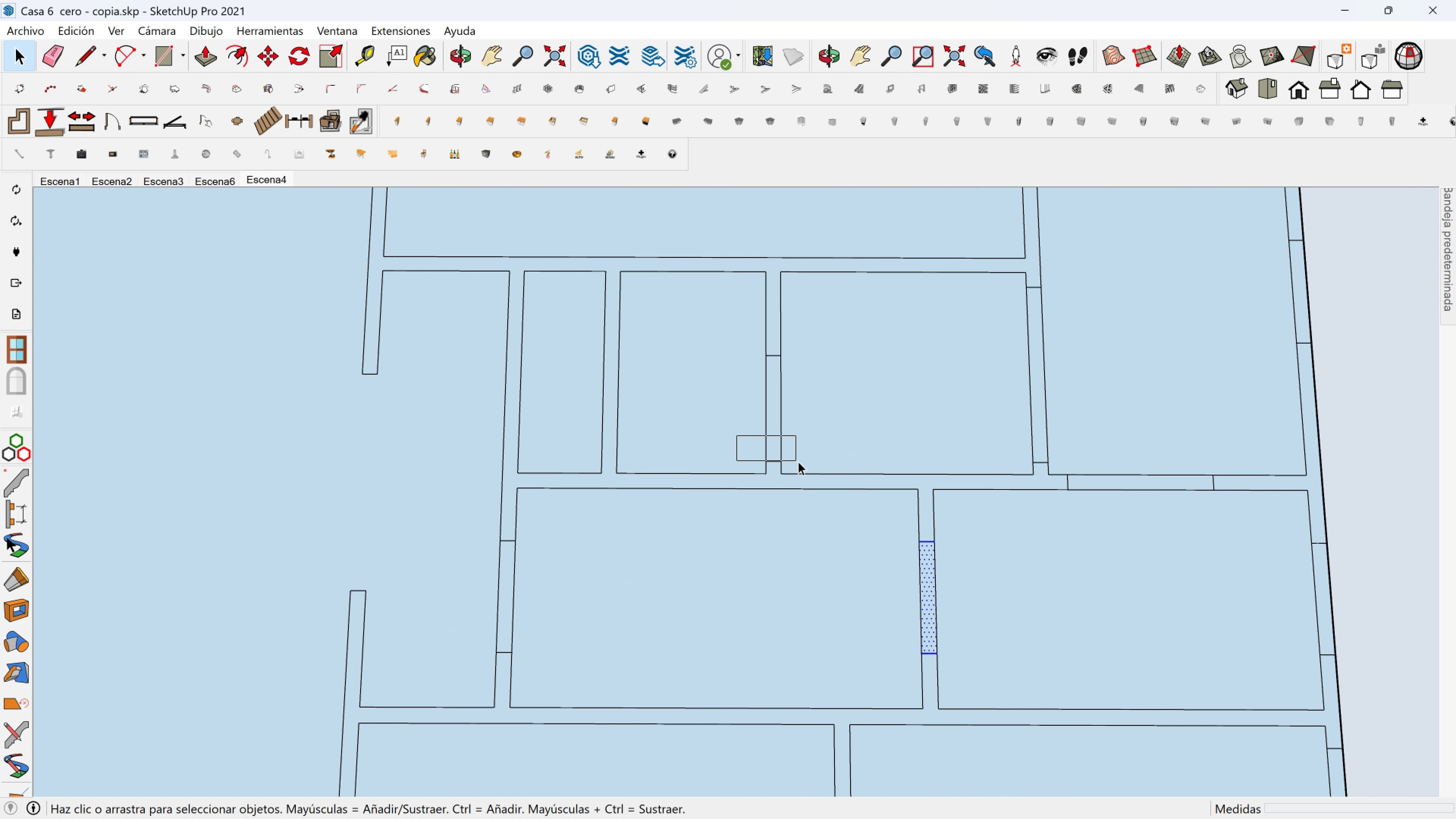 
wait(8.3)
 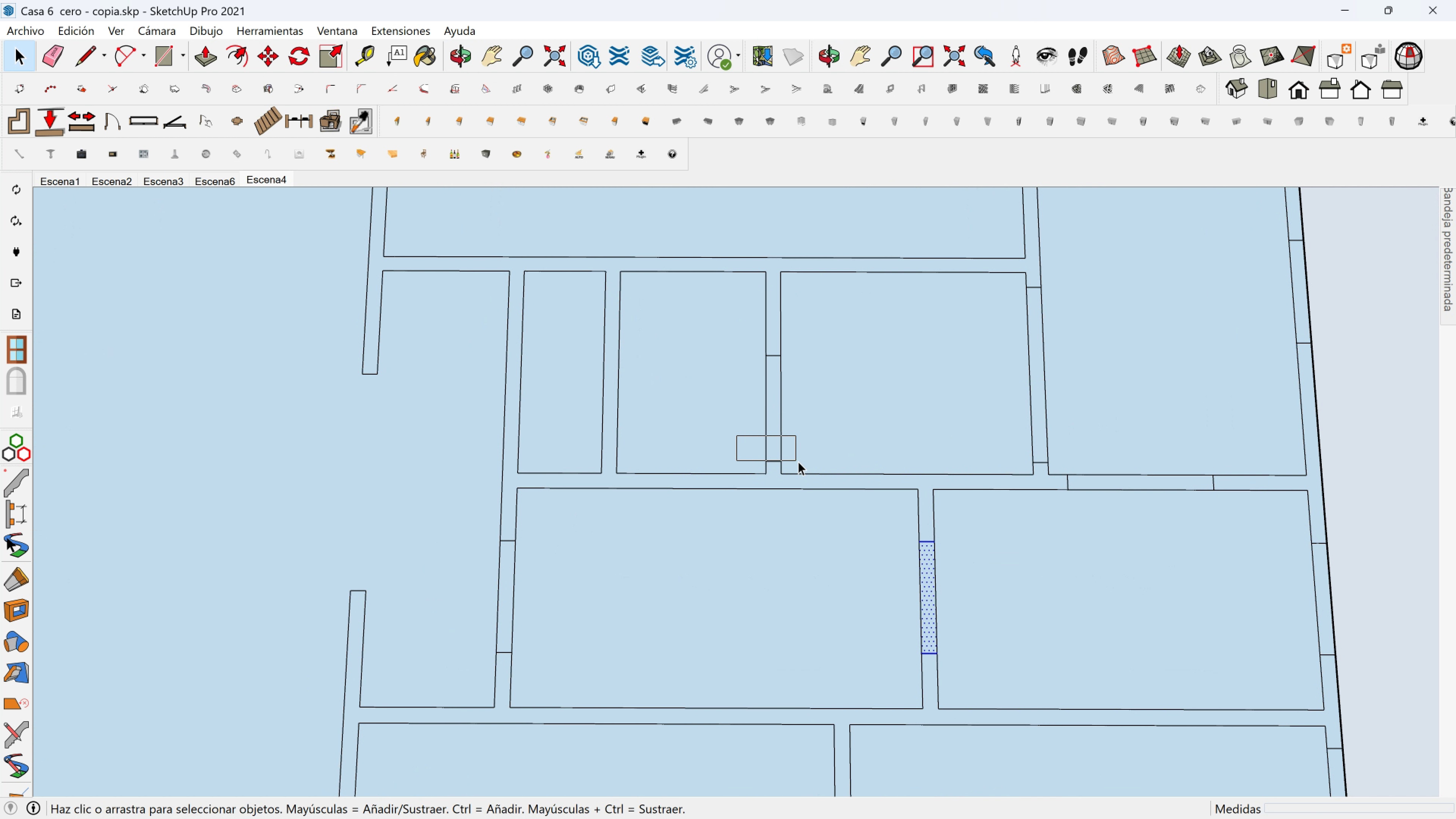 
key(Control+ControlLeft)
 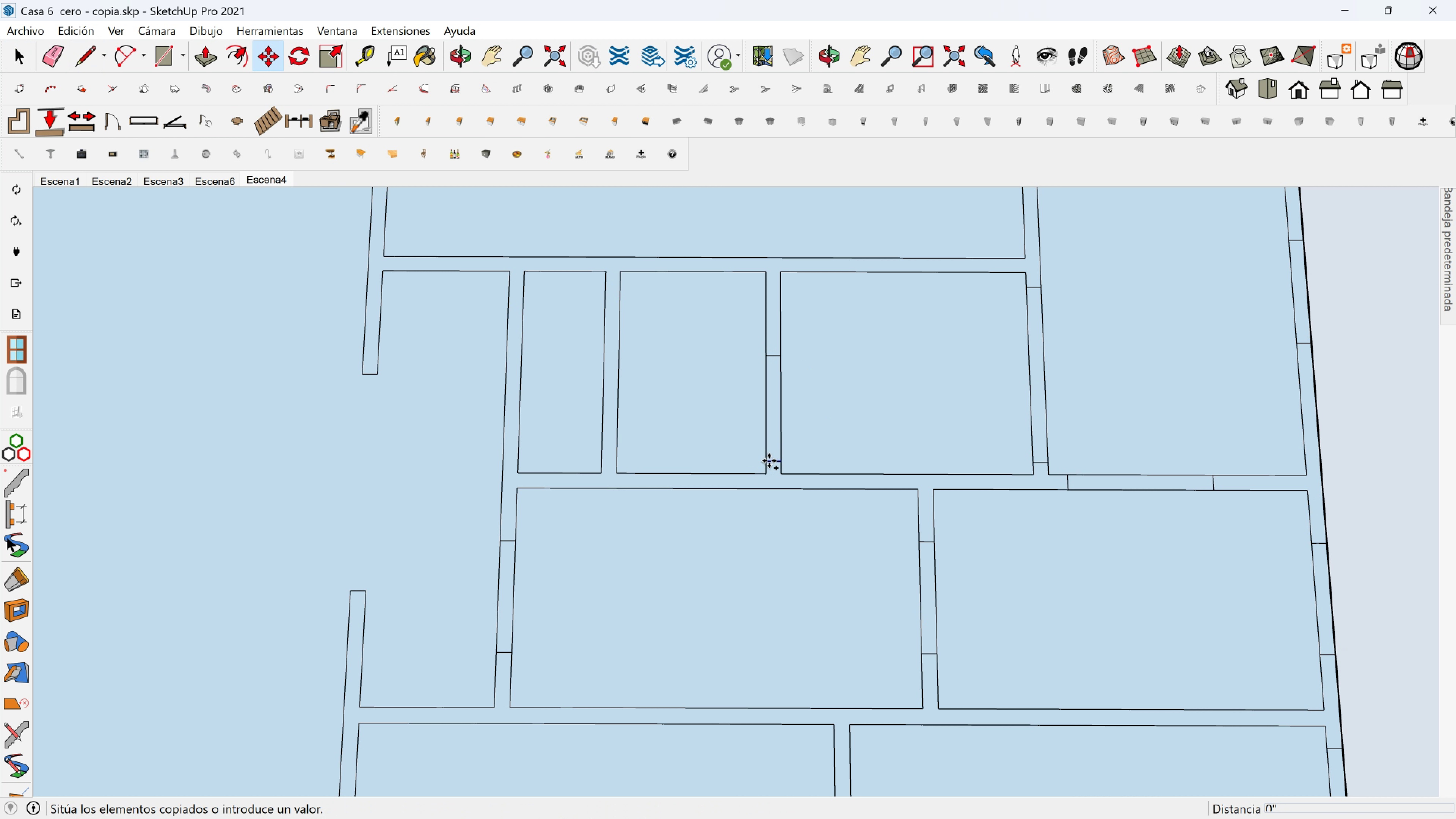 
left_click([769, 461])
 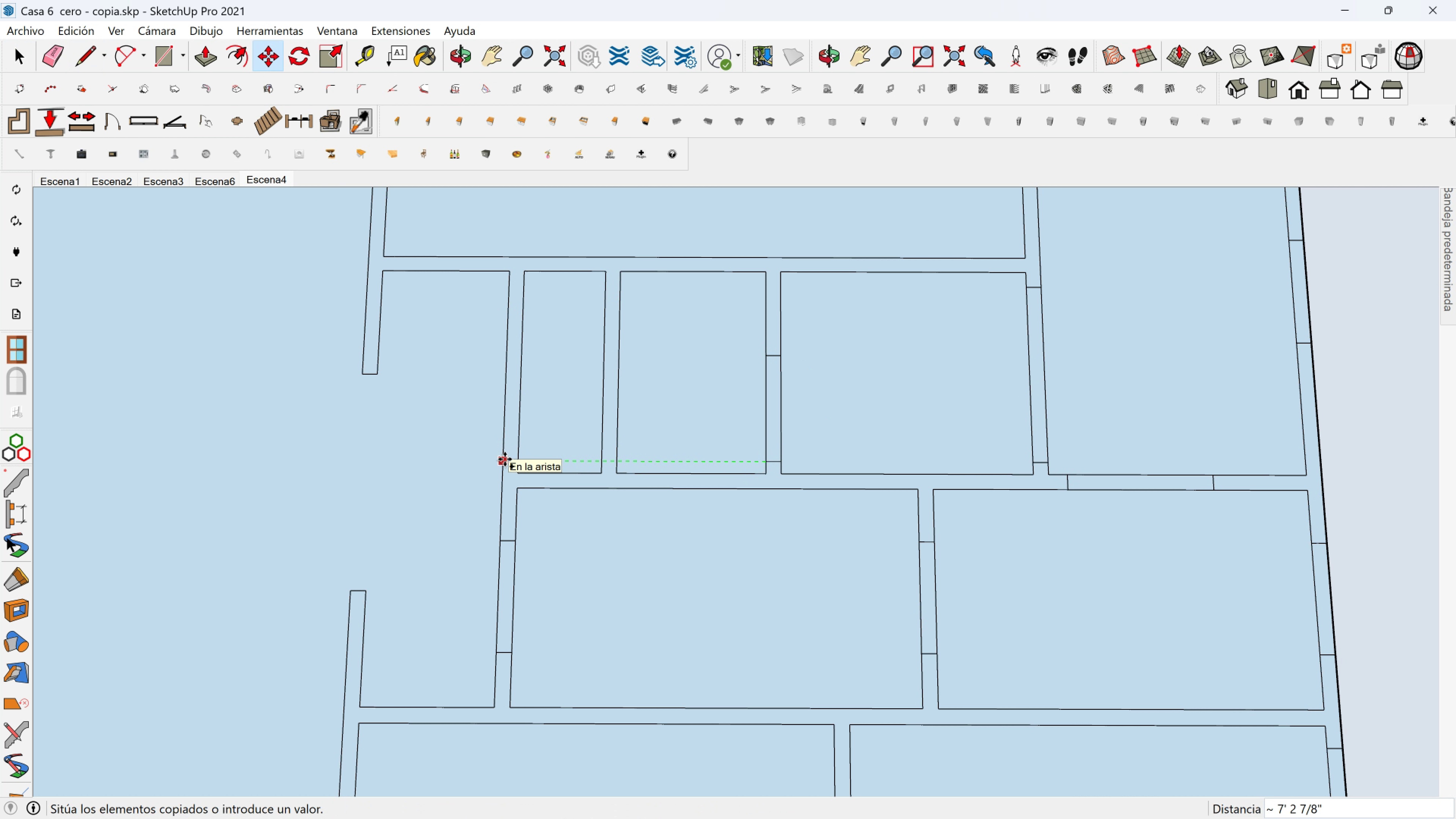 
key(Escape)
 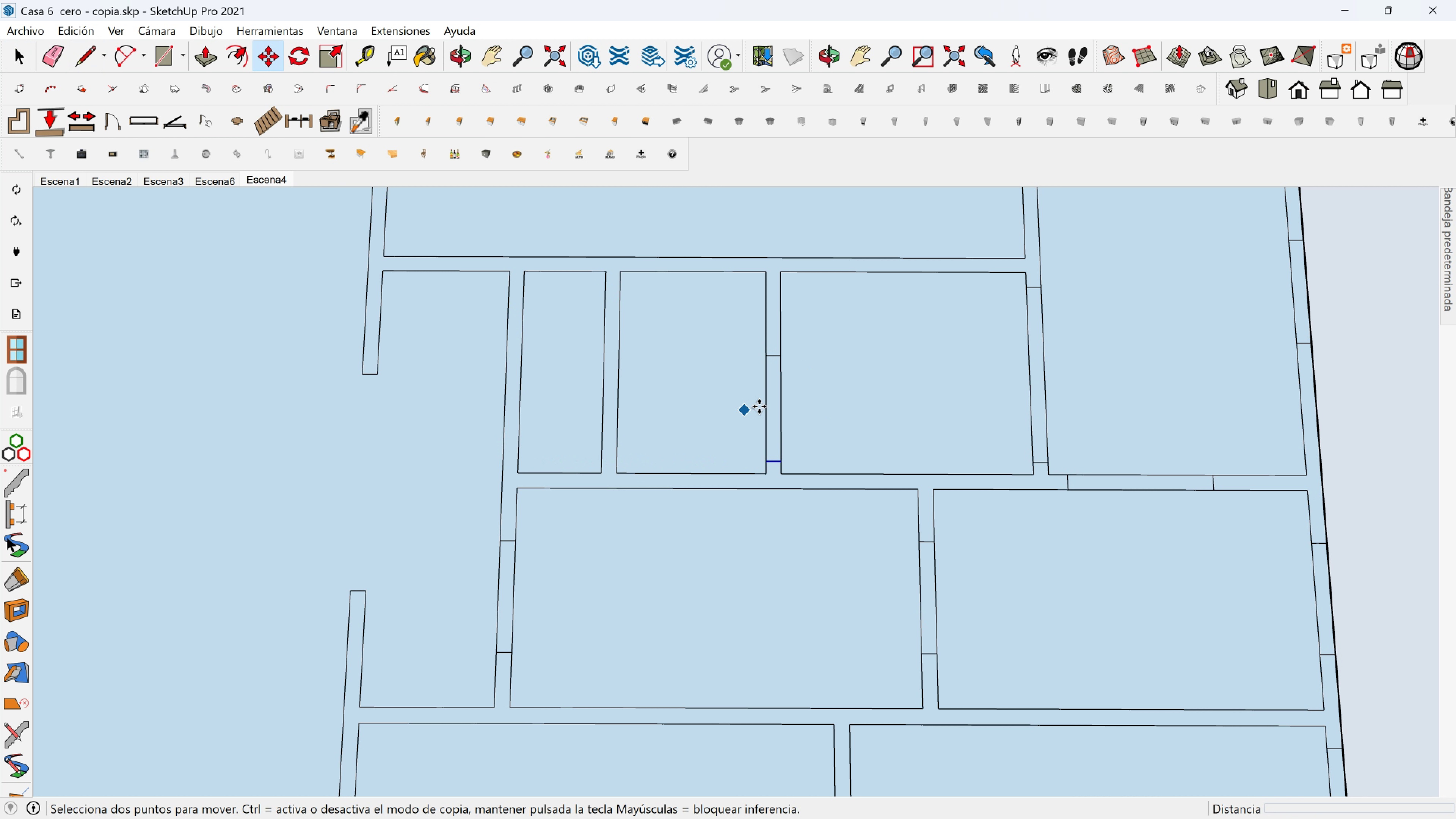 
key(Space)
 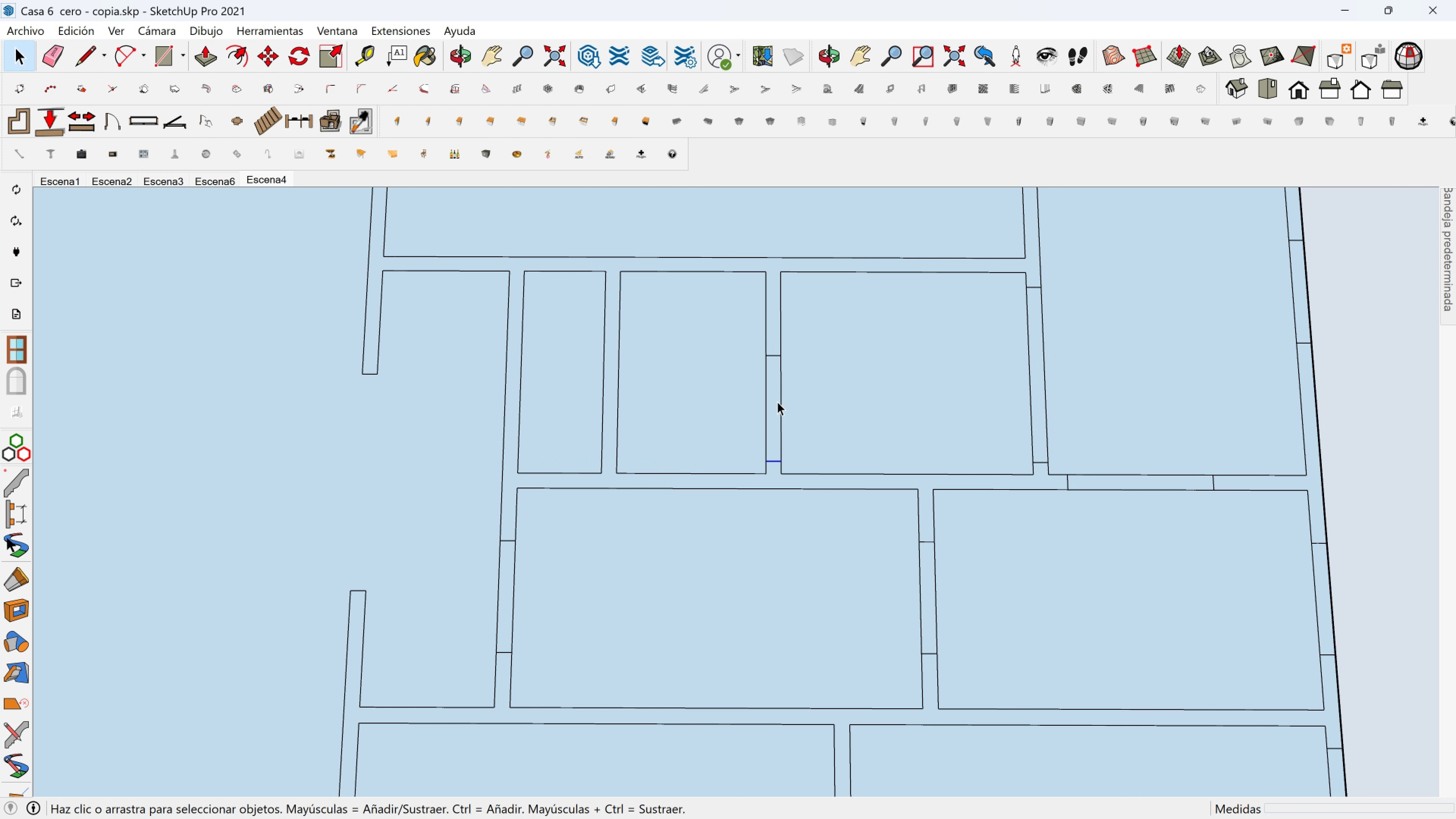 
left_click([777, 402])
 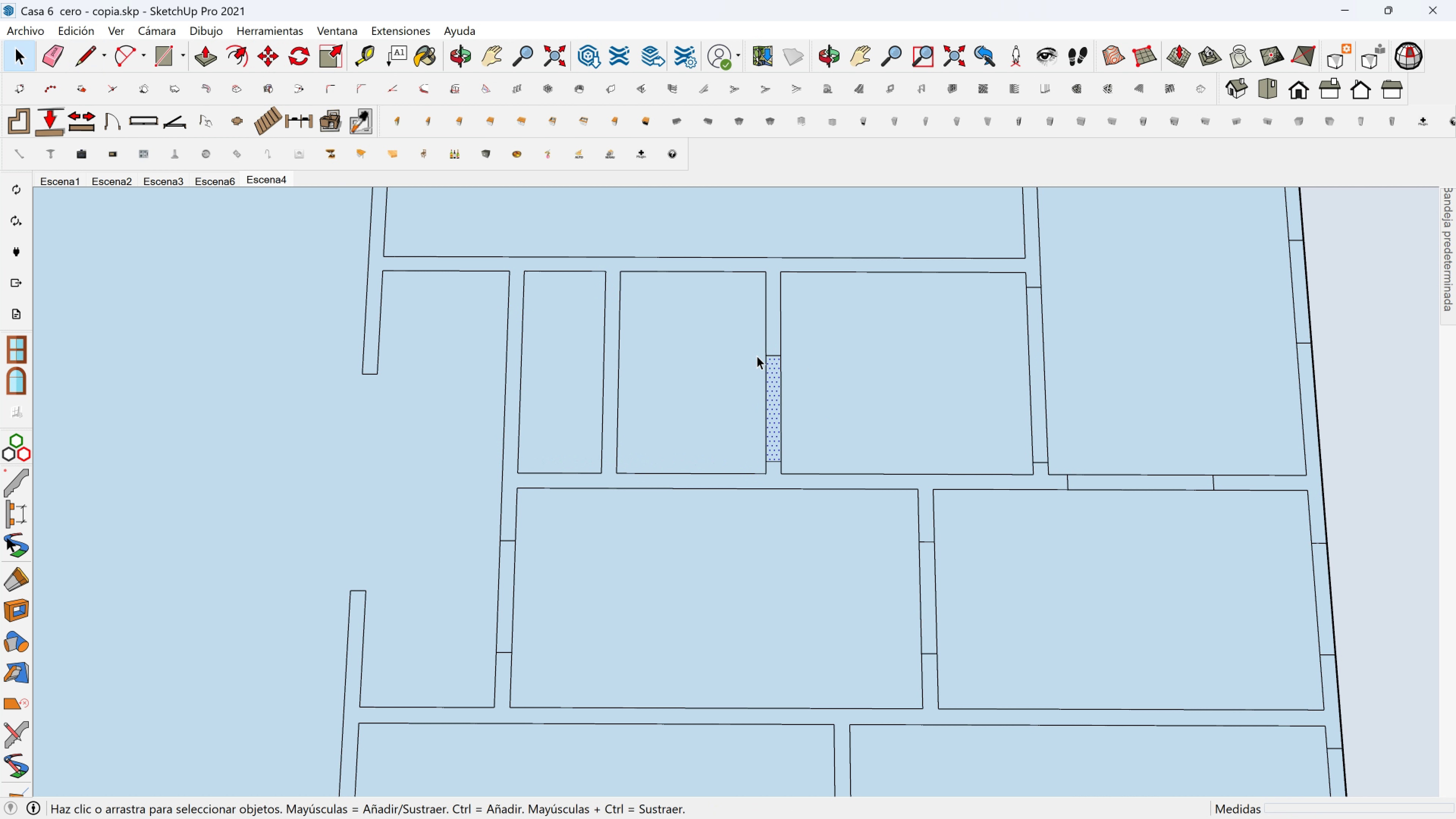 
key(M)
 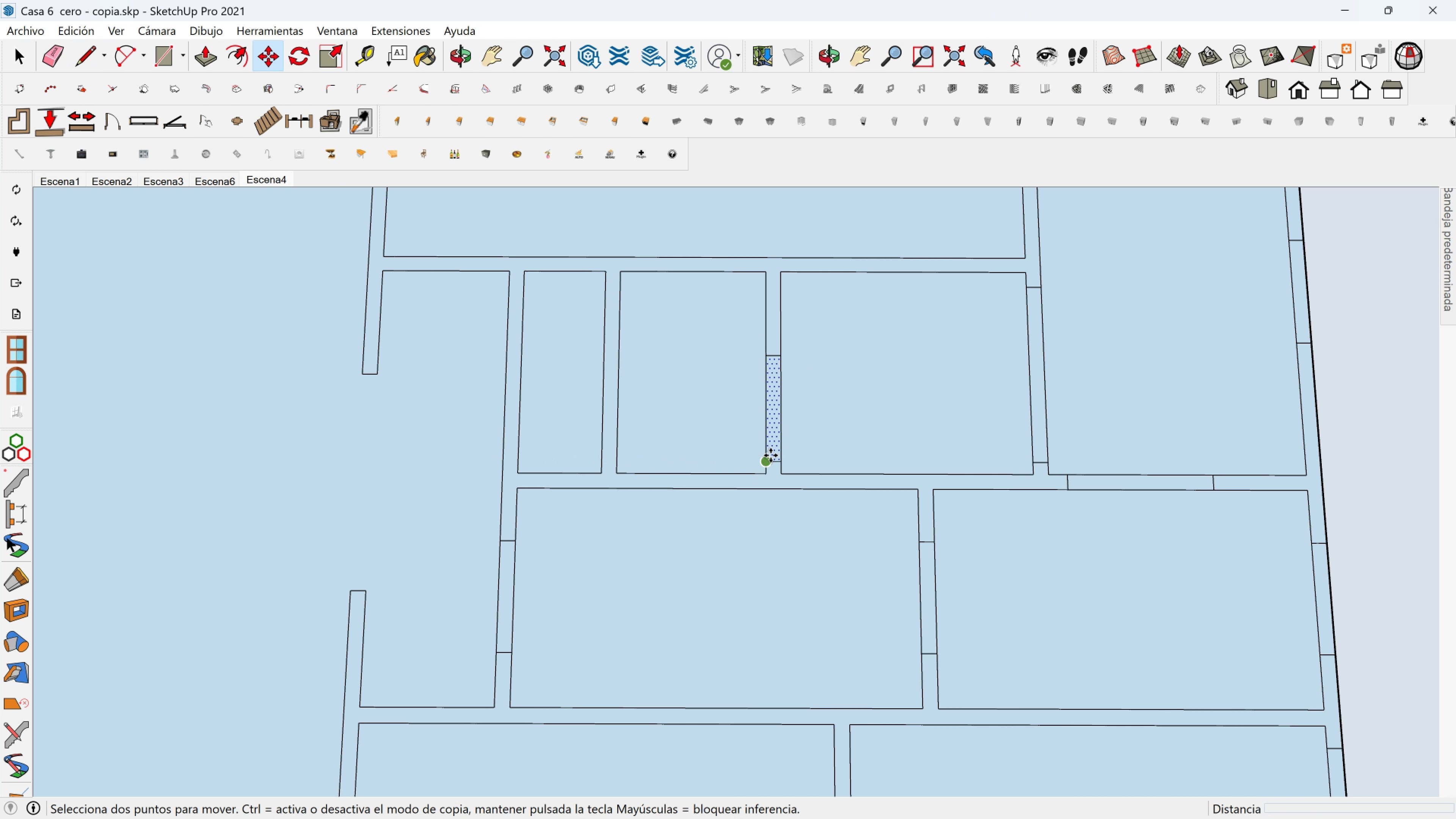 
key(Control+ControlLeft)
 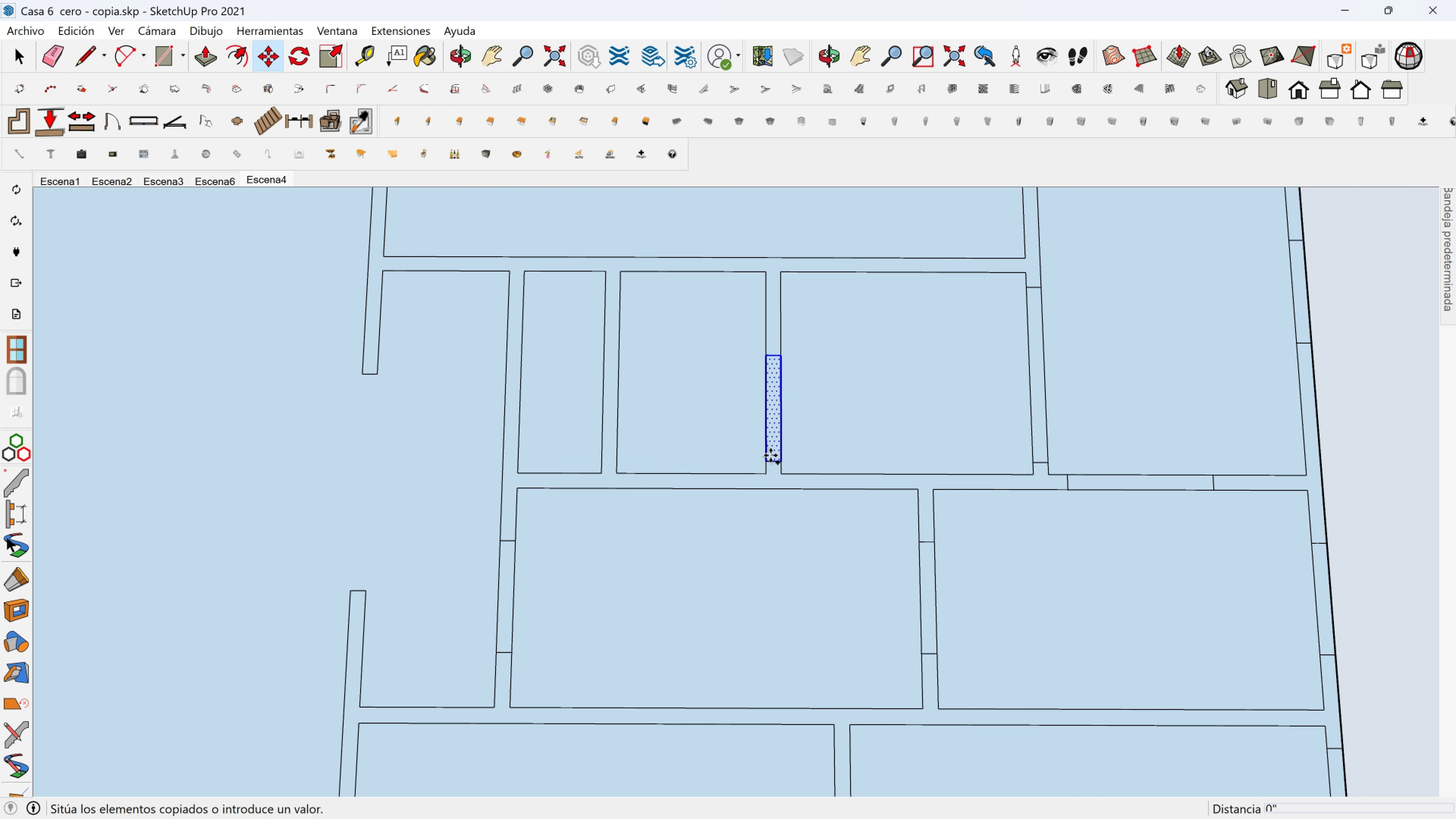 
left_click([770, 455])
 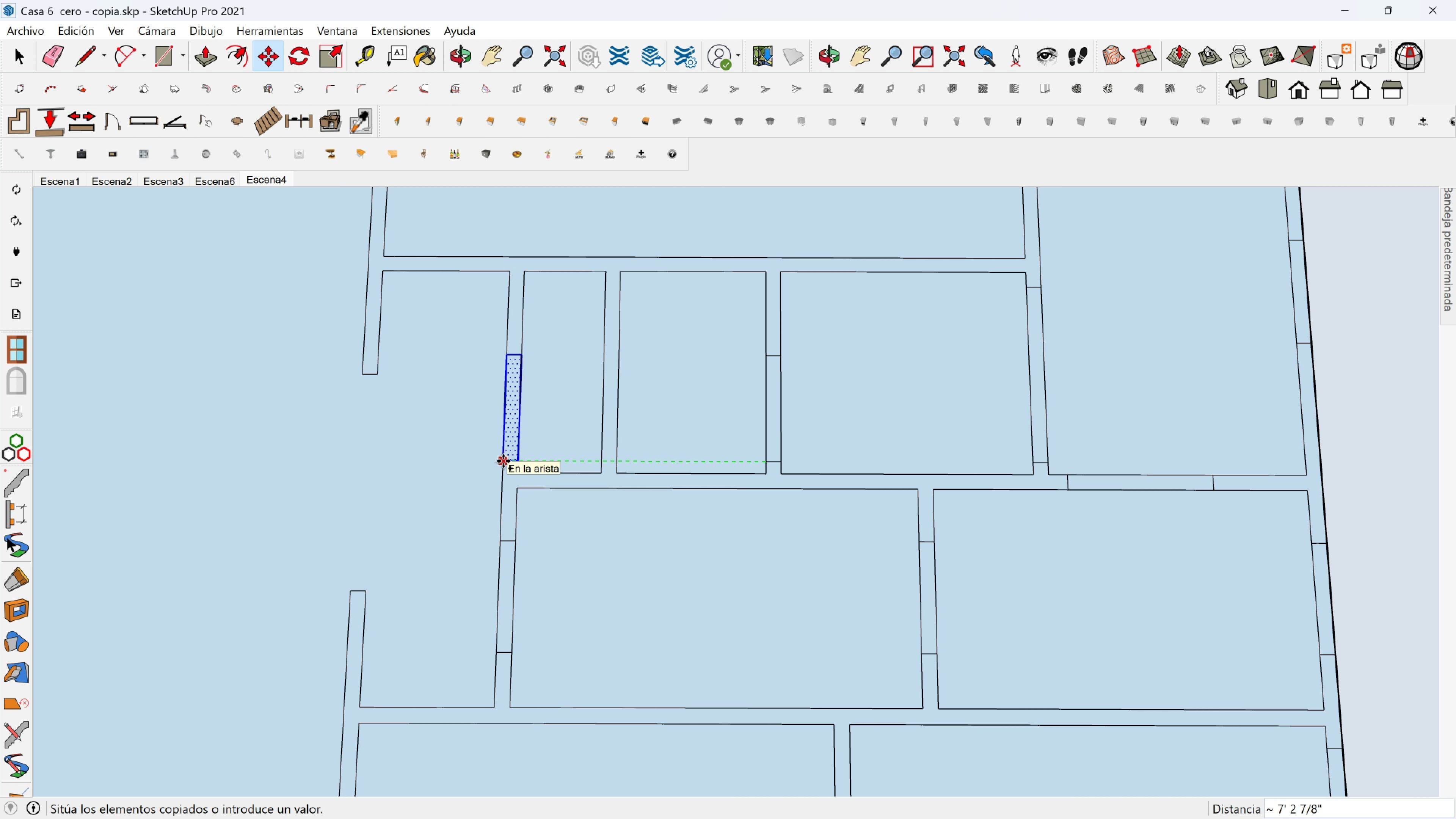 
left_click([503, 461])
 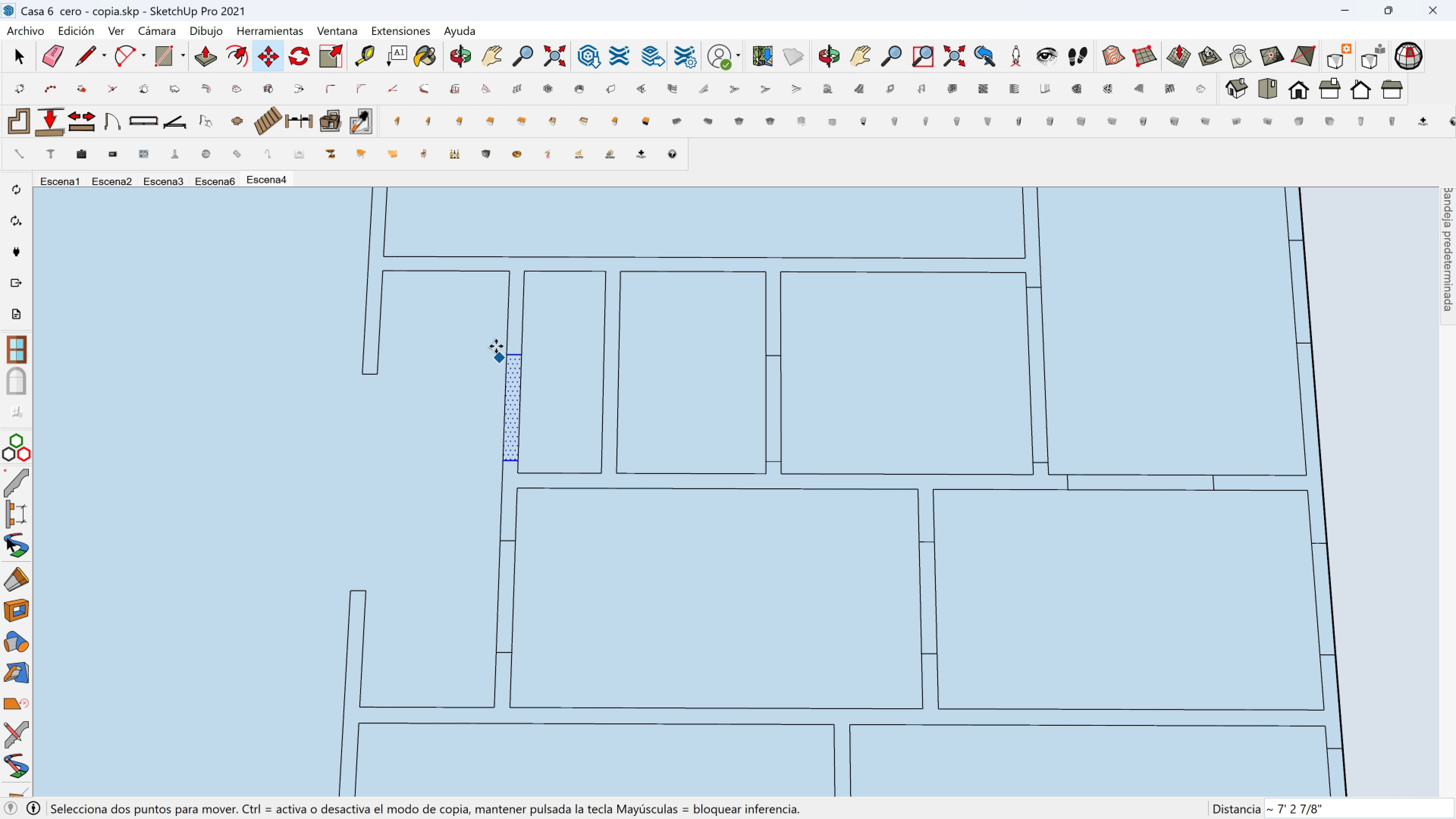 
key(Space)
 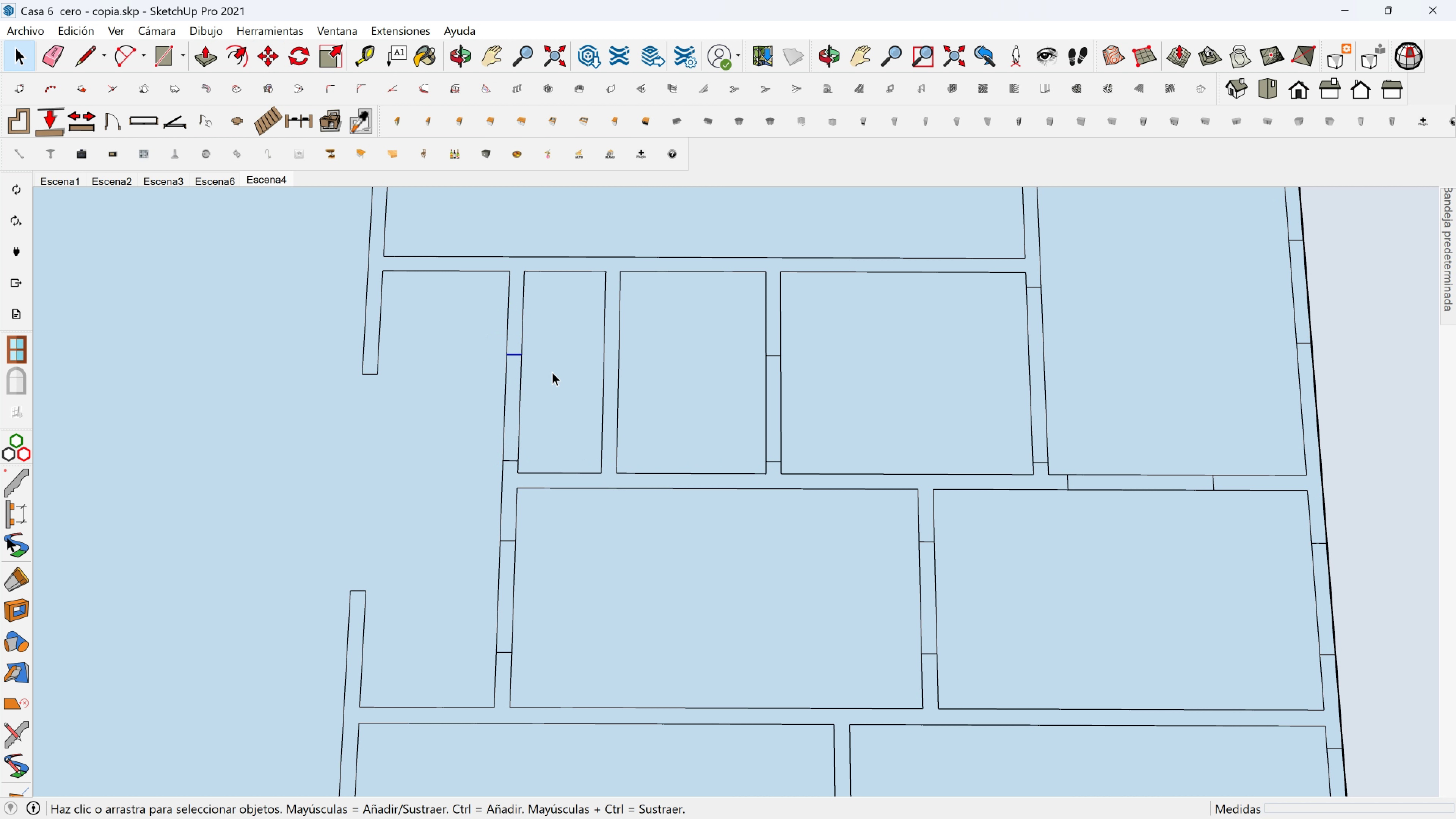 
key(M)
 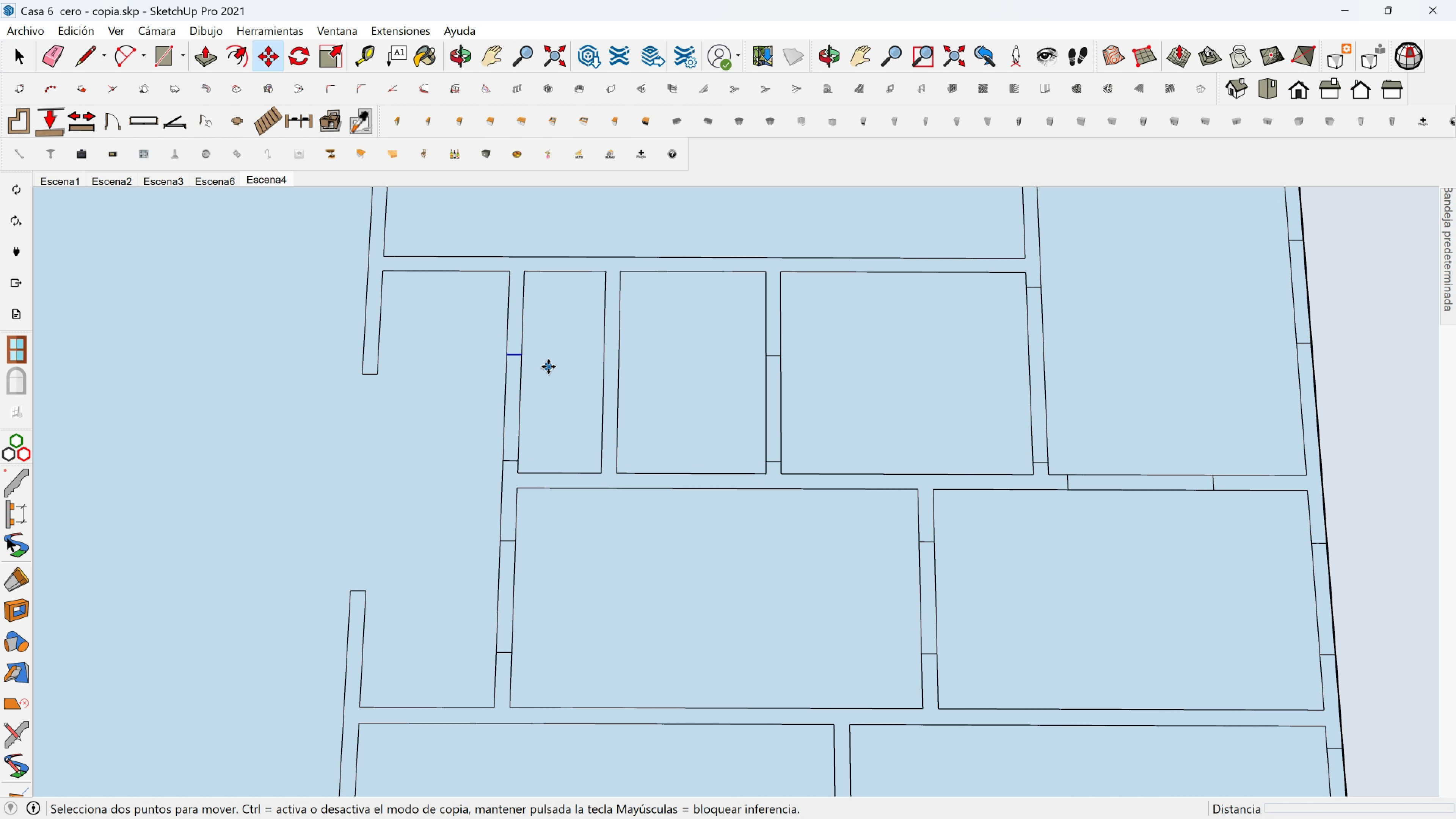 
left_click([548, 367])
 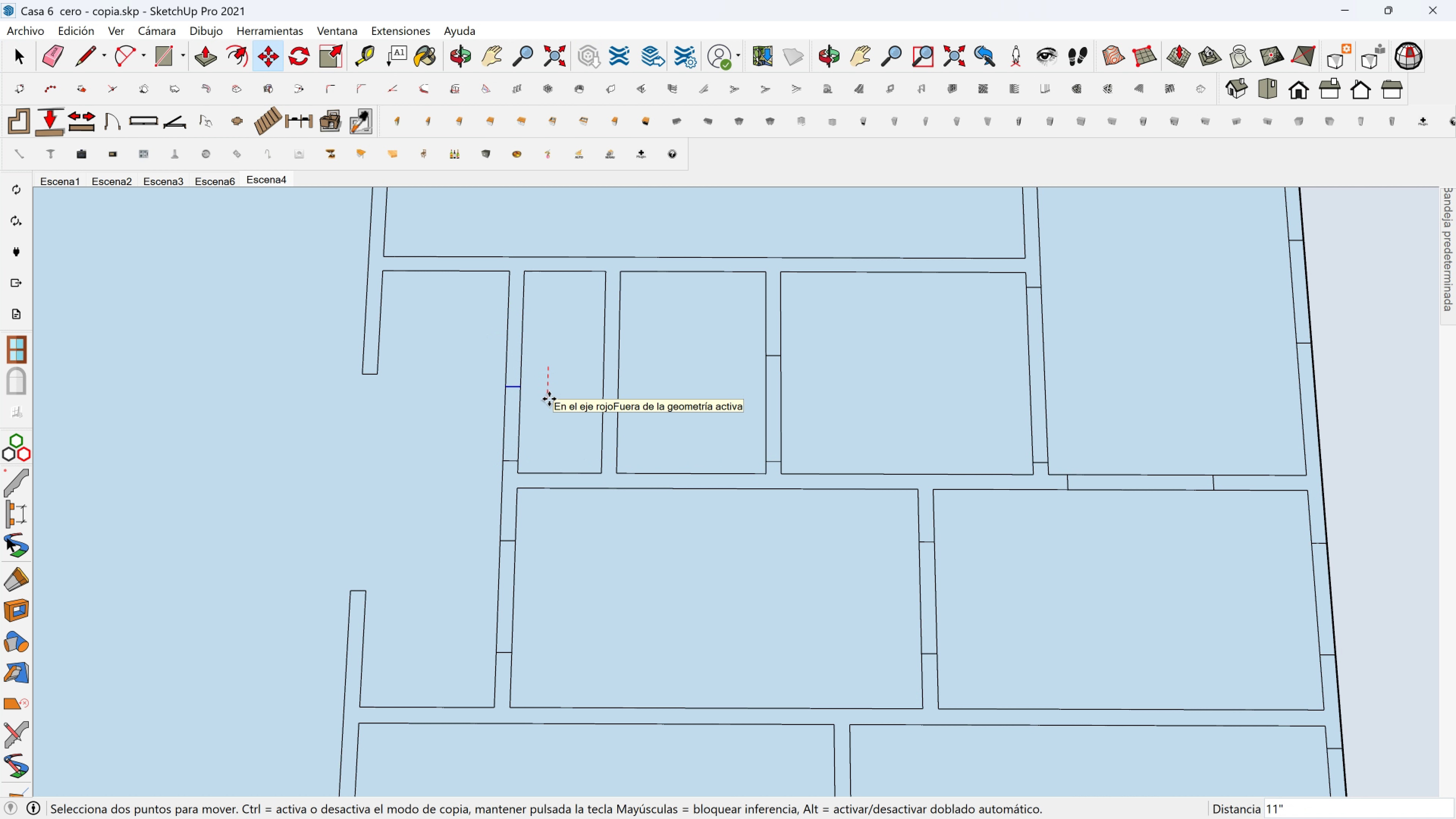 
type(12)
 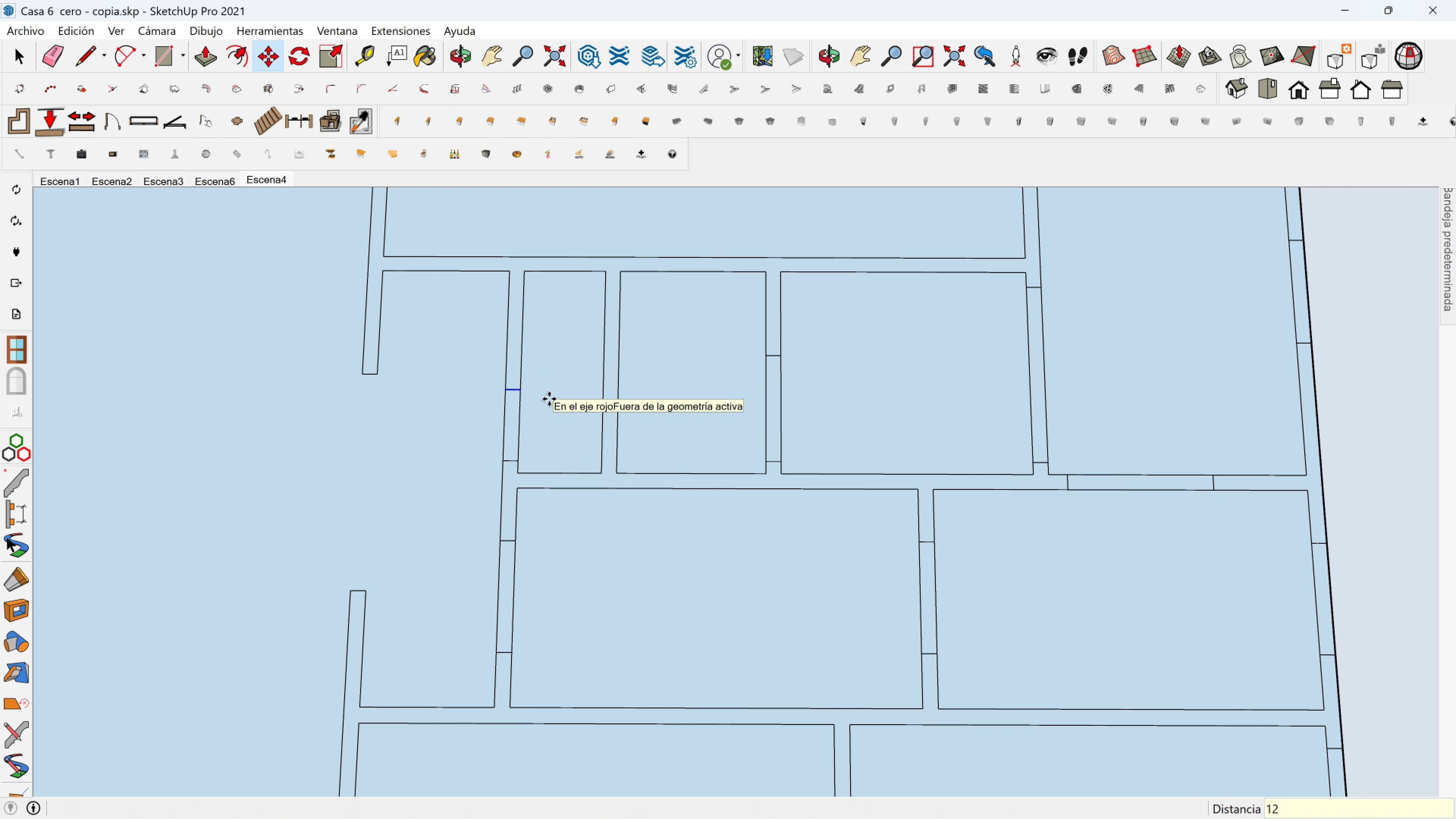 
key(Enter)
 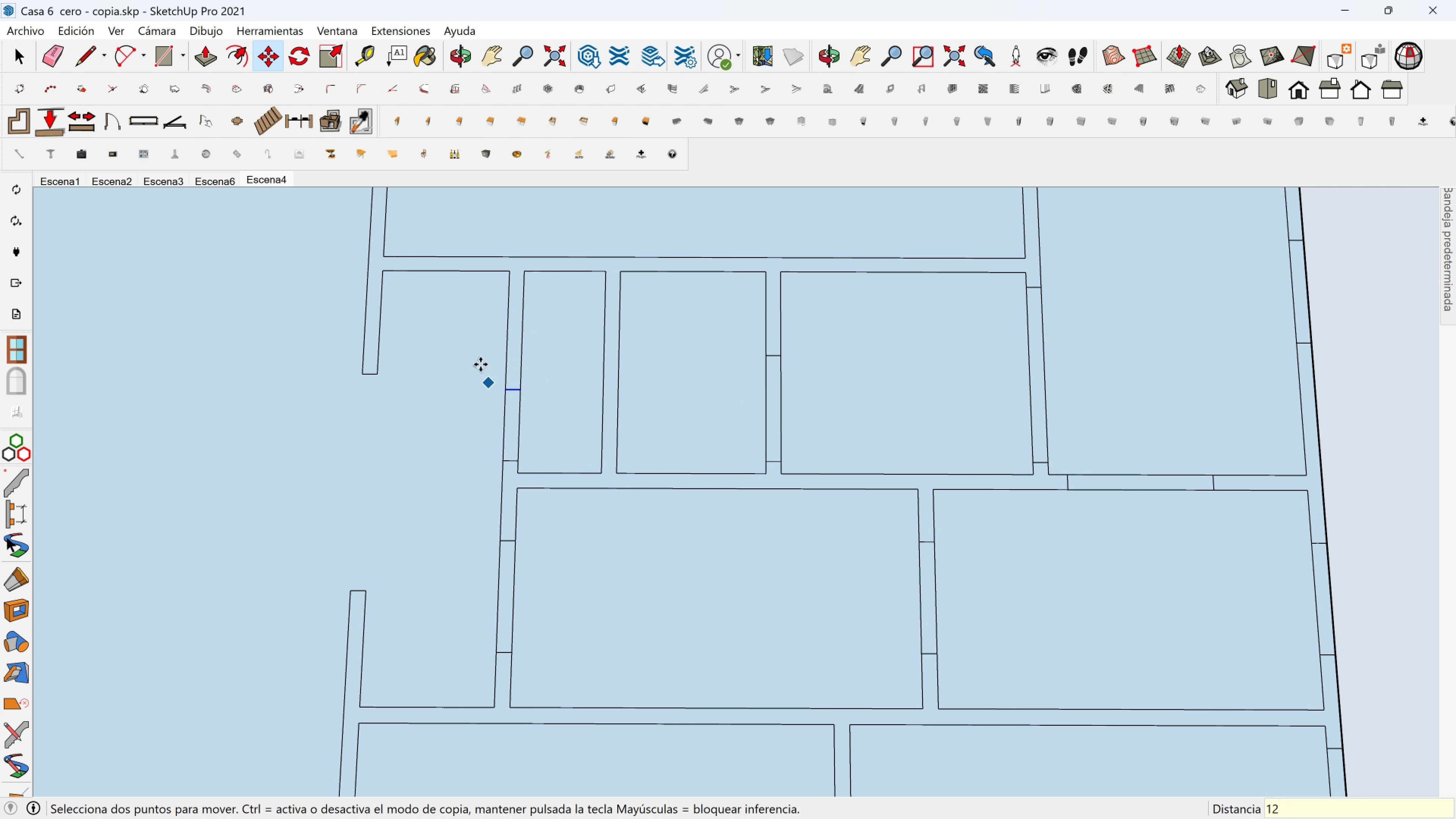 
key(Space)
 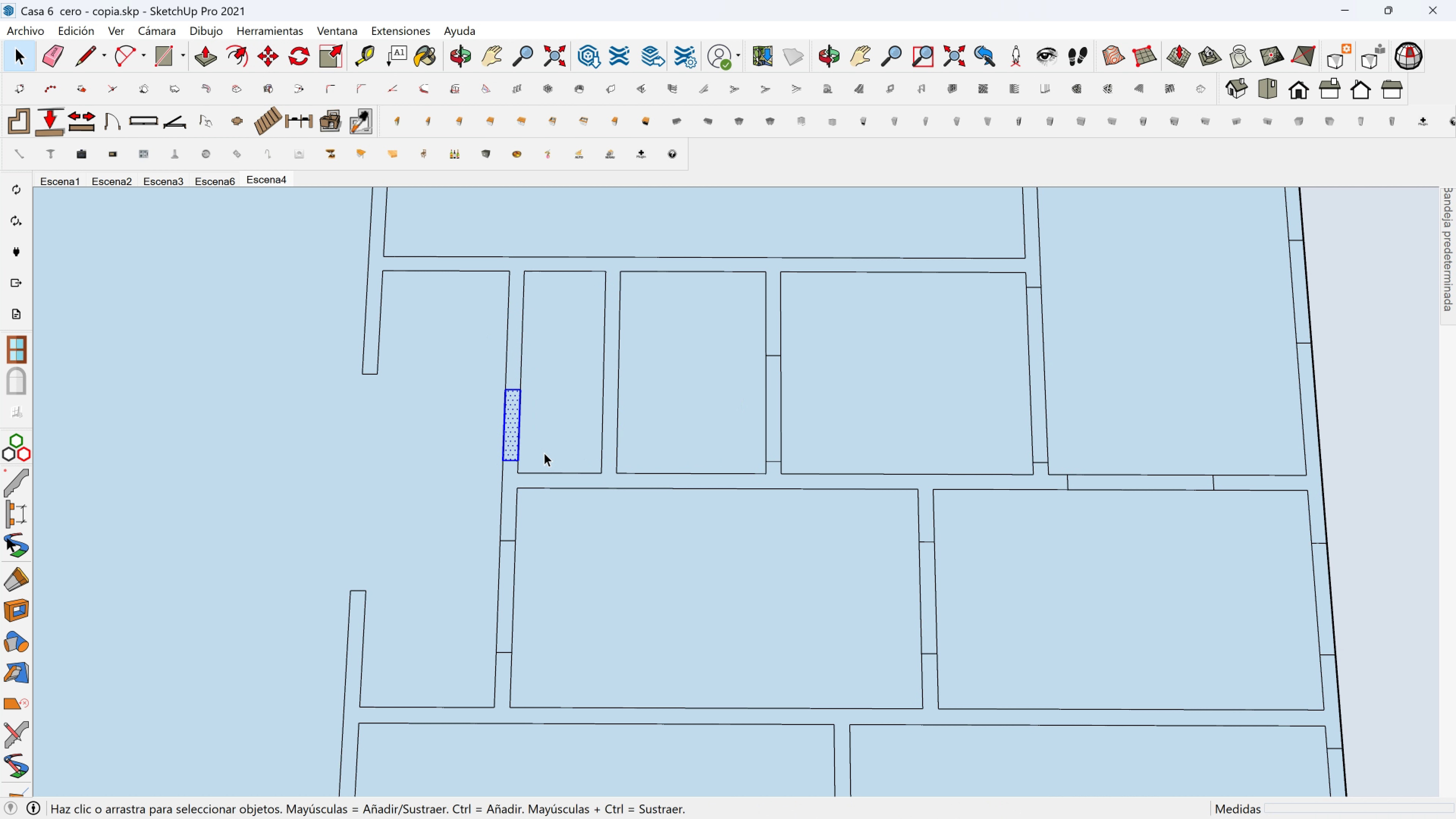 
key(M)
 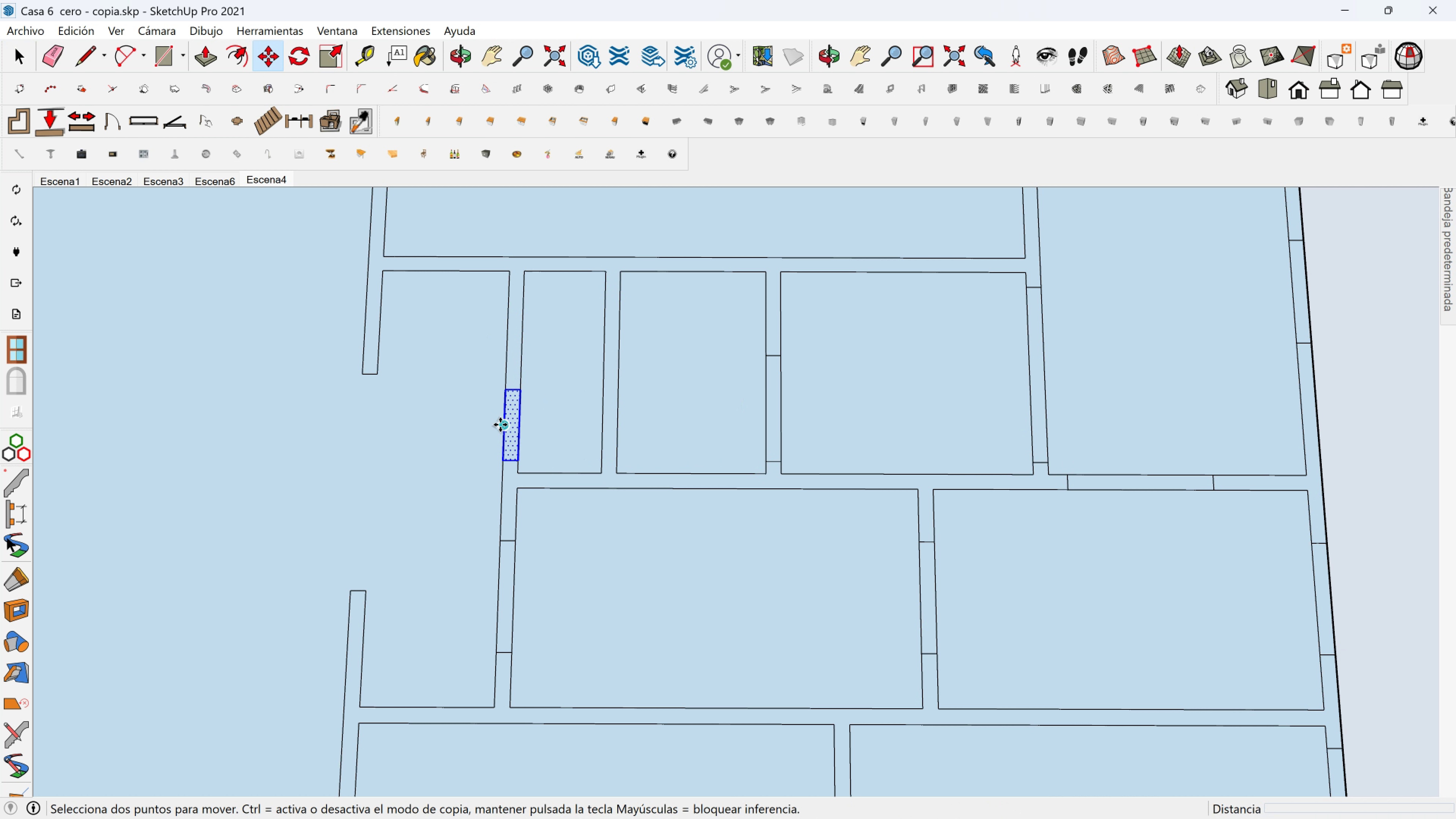 
key(Control+ControlLeft)
 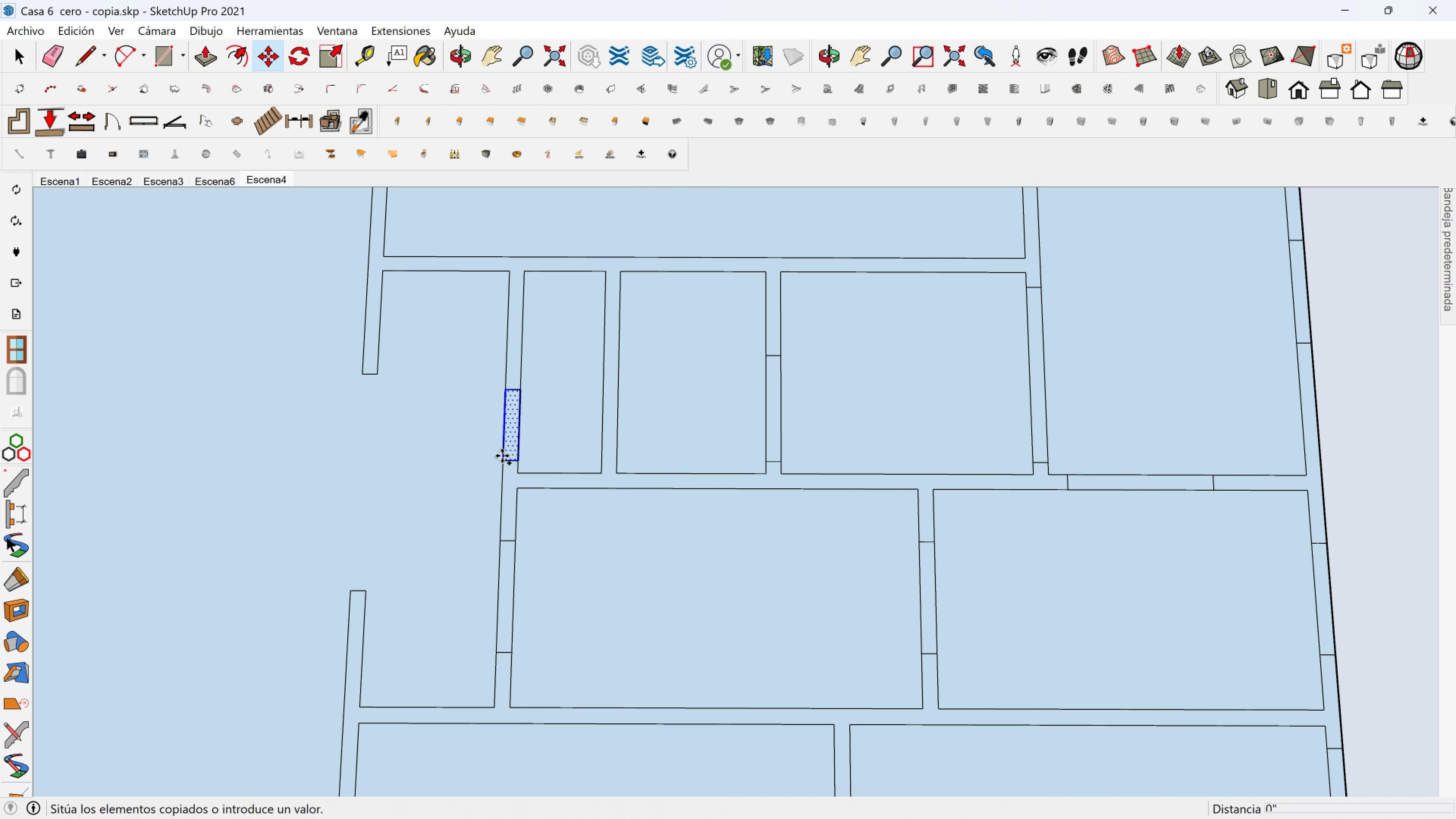 
left_click([502, 456])
 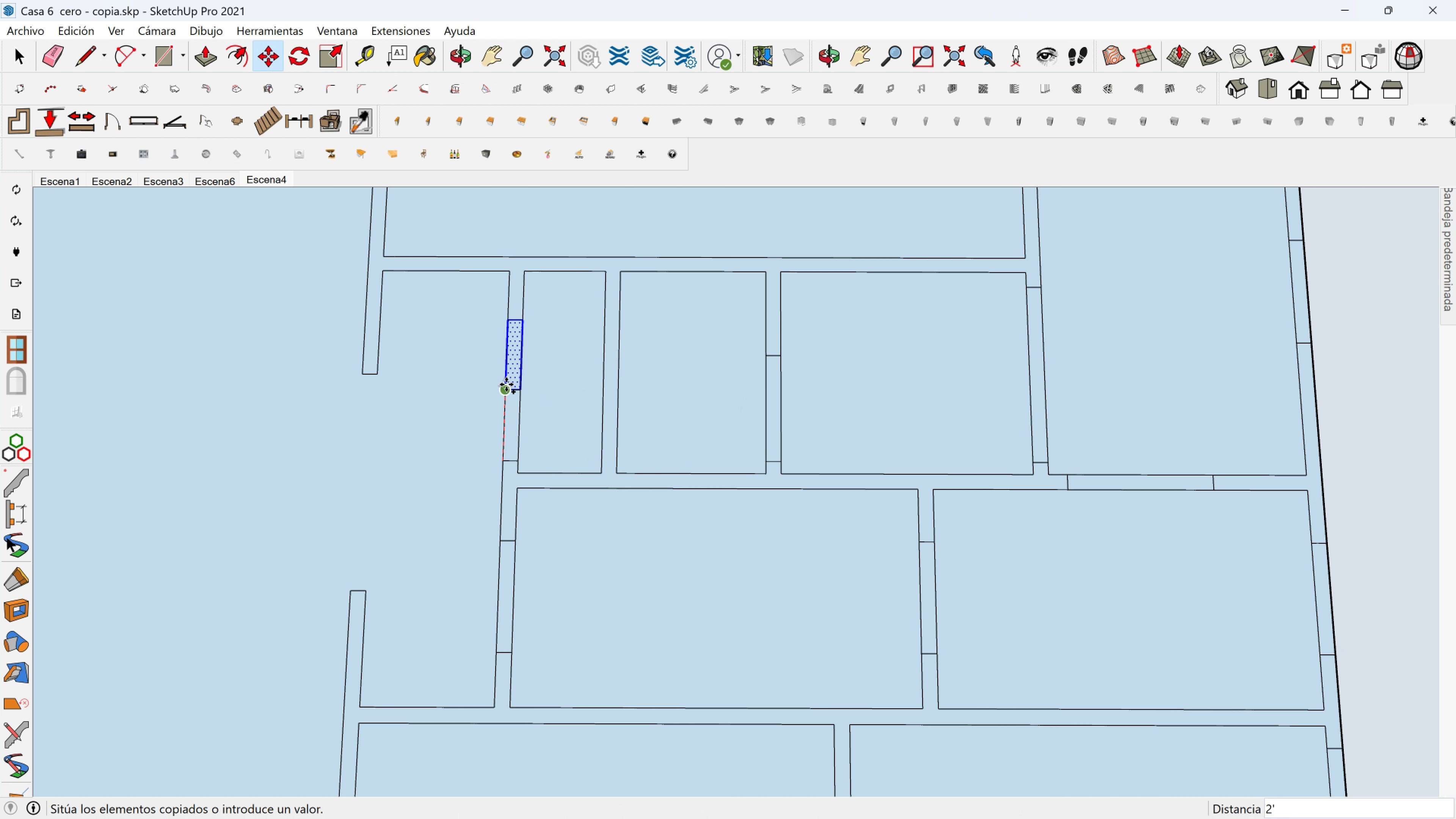 
mouse_move([508, 367])
 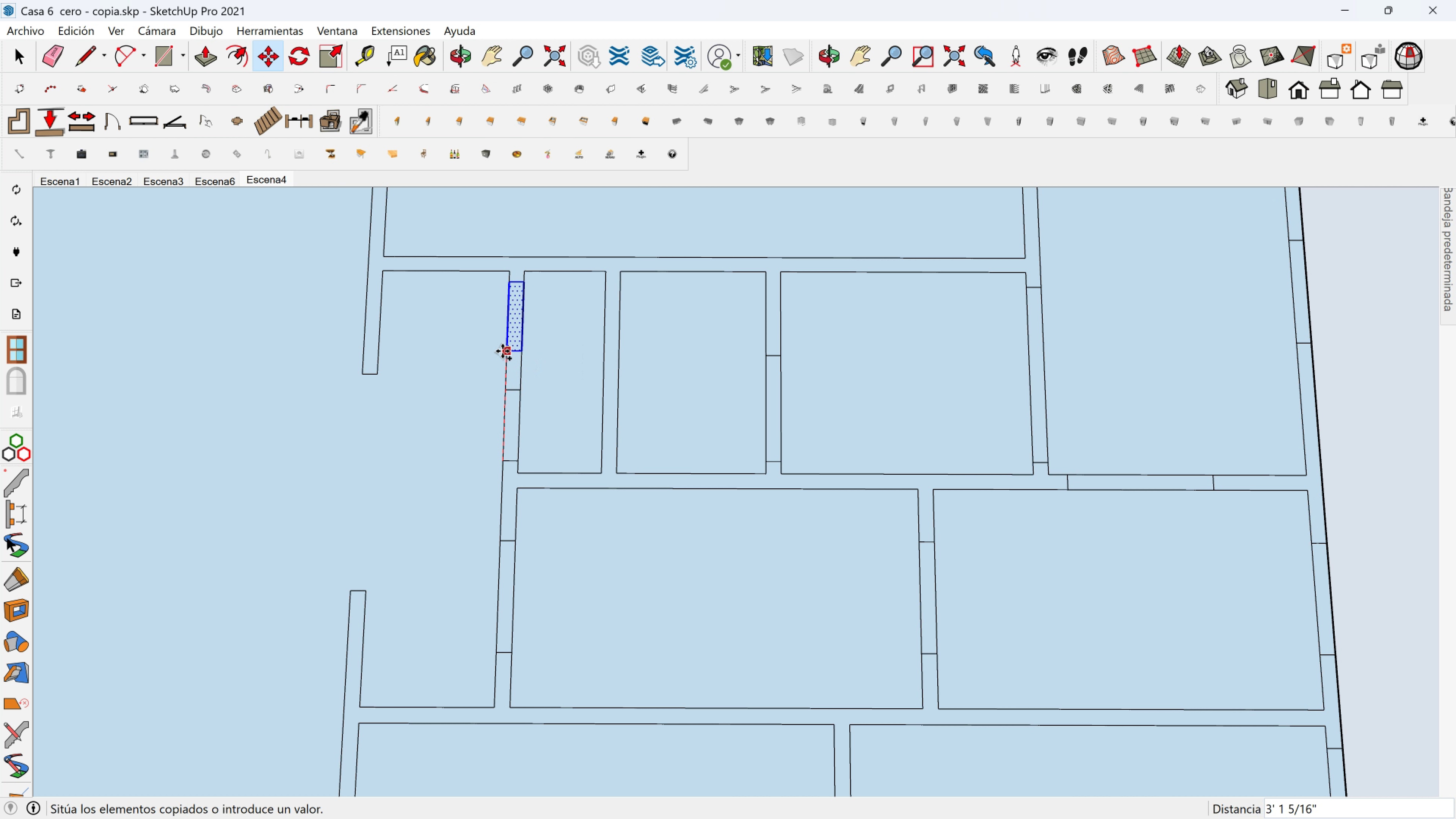 
key(3)
 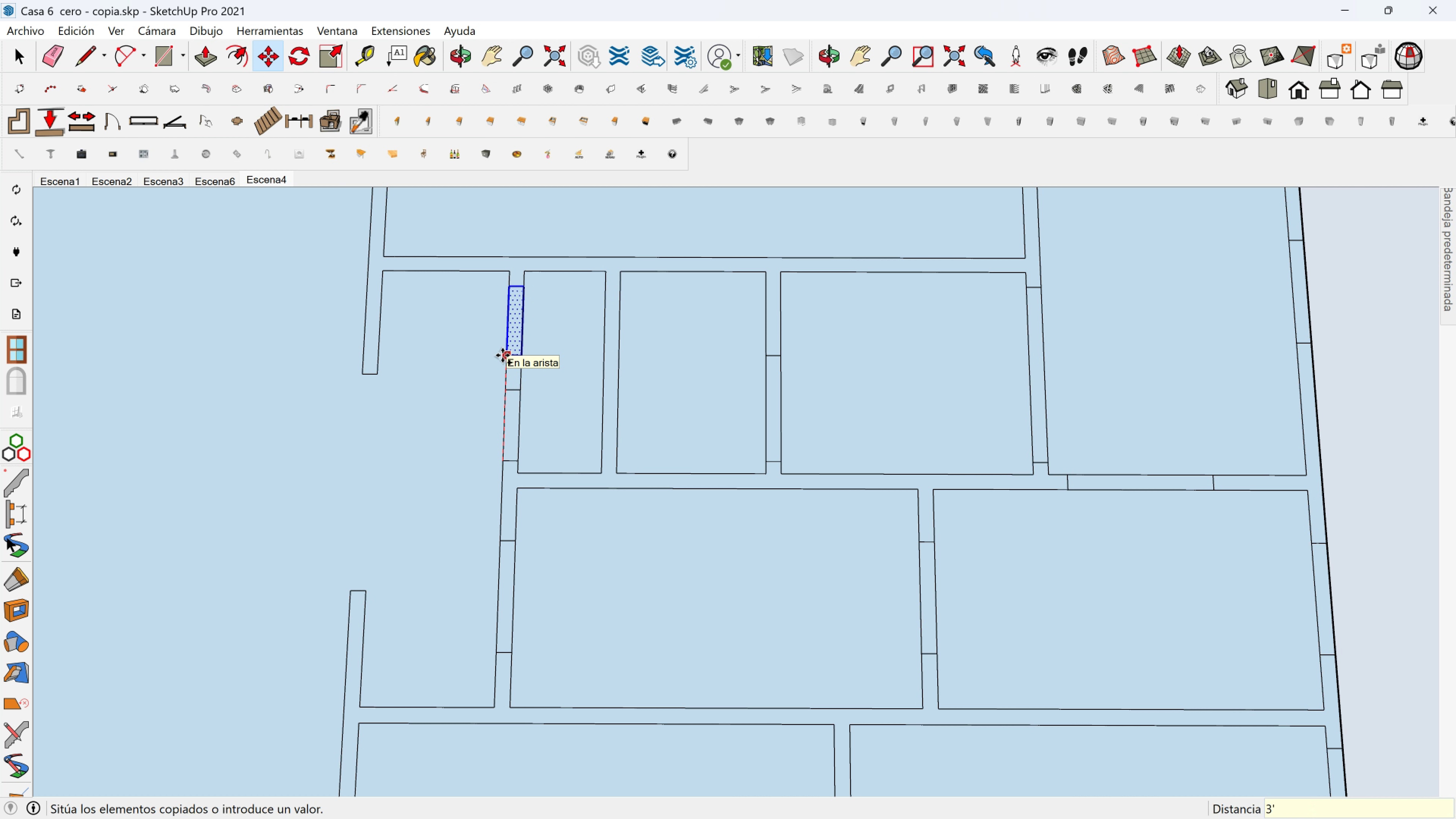 
key(BracketLeft)
 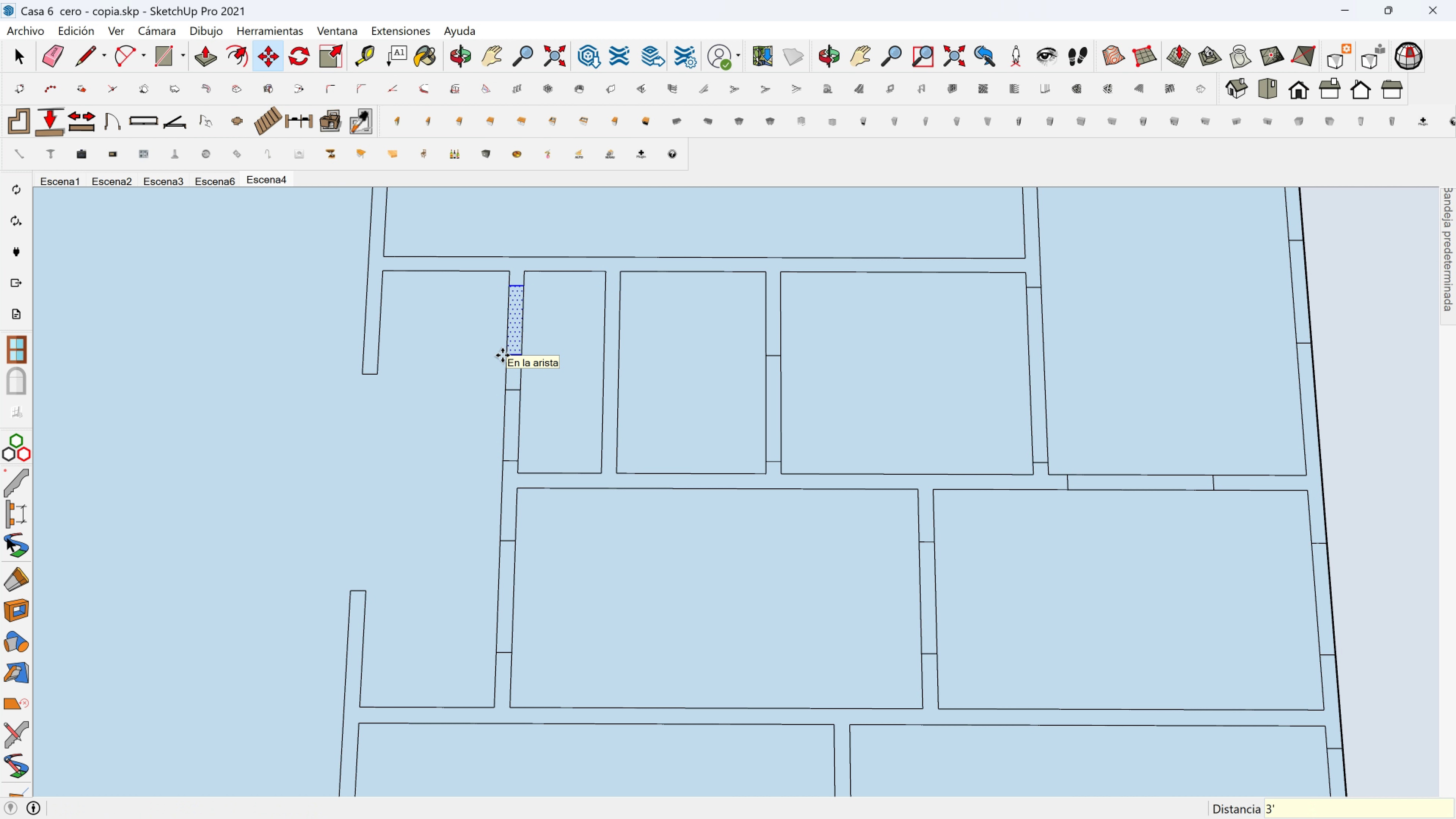 
key(Enter)
 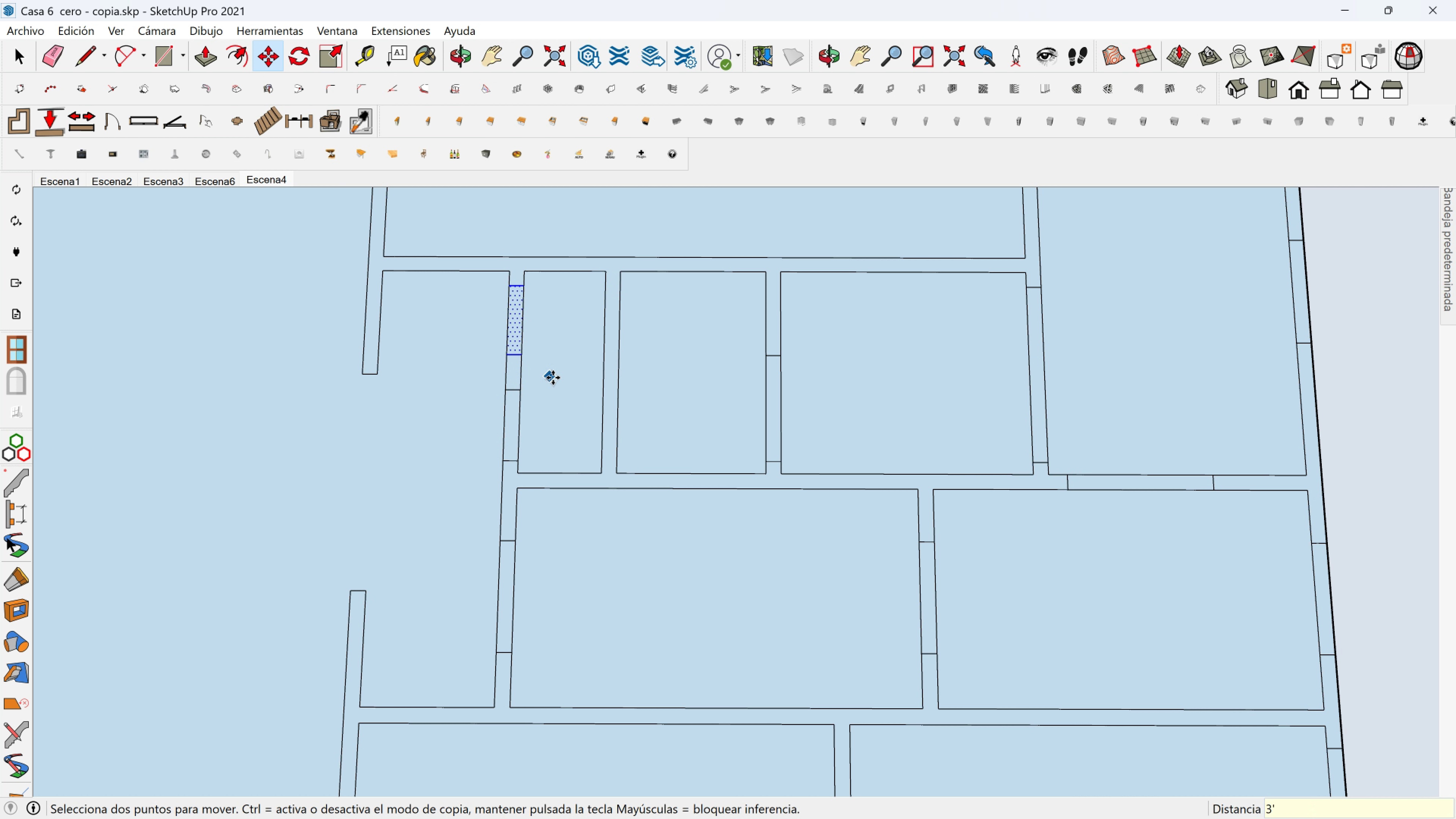 
hold_key(key=ShiftLeft, duration=0.53)
scroll: coordinate [512, 474], scroll_direction: down, amount: 2.0
 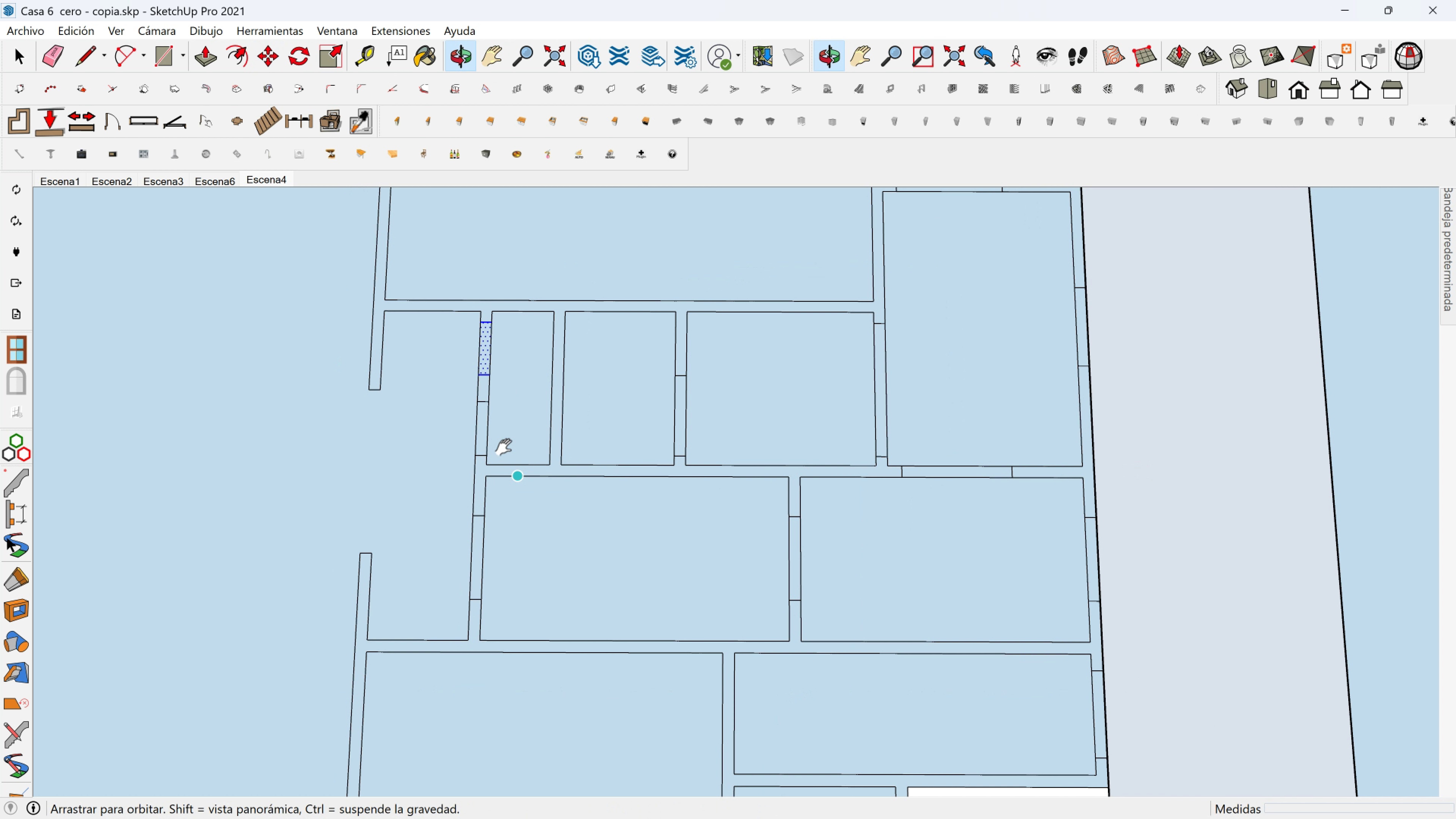 
hold_key(key=ShiftLeft, duration=0.52)
 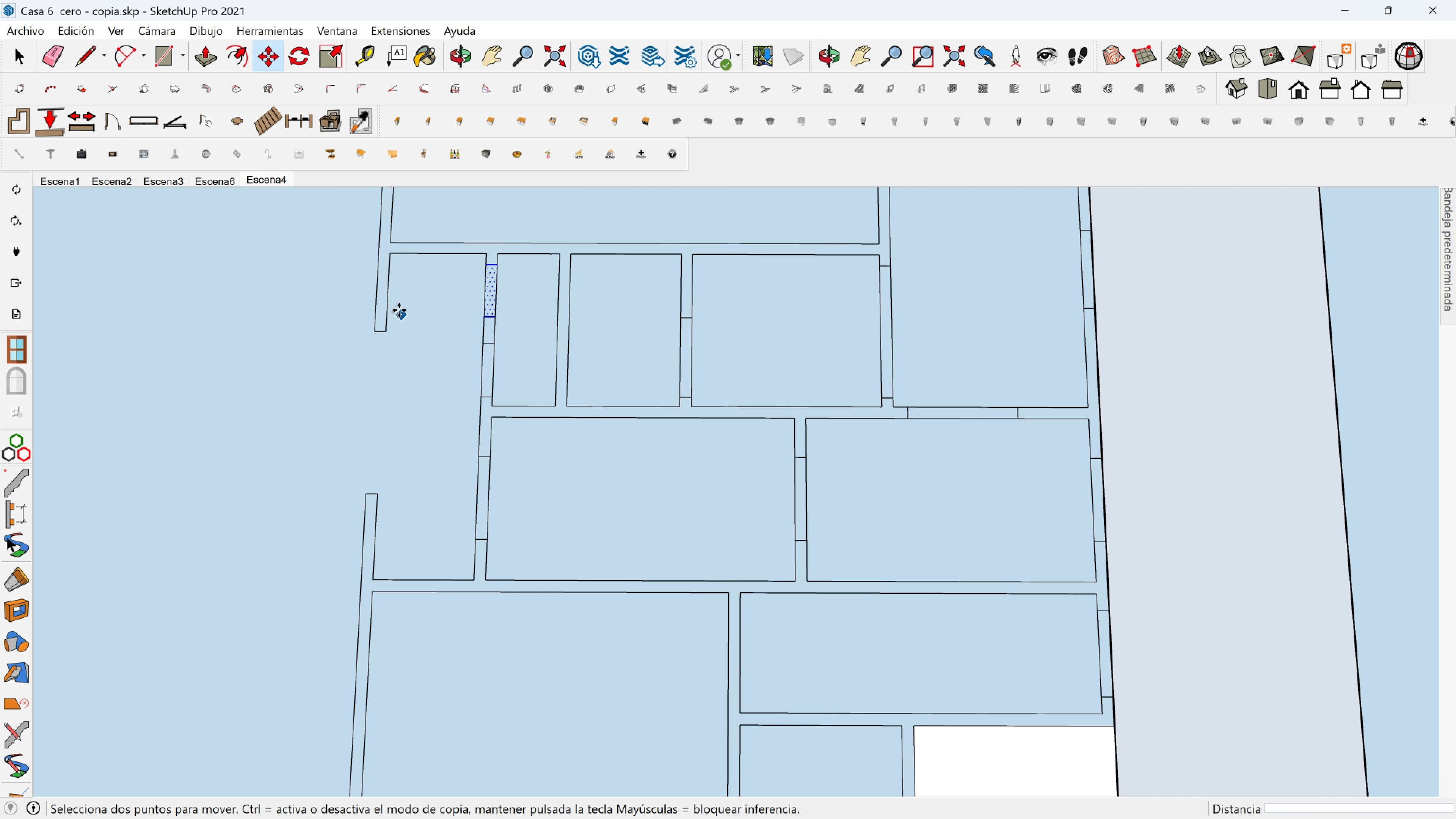 
hold_key(key=ShiftLeft, duration=0.51)
 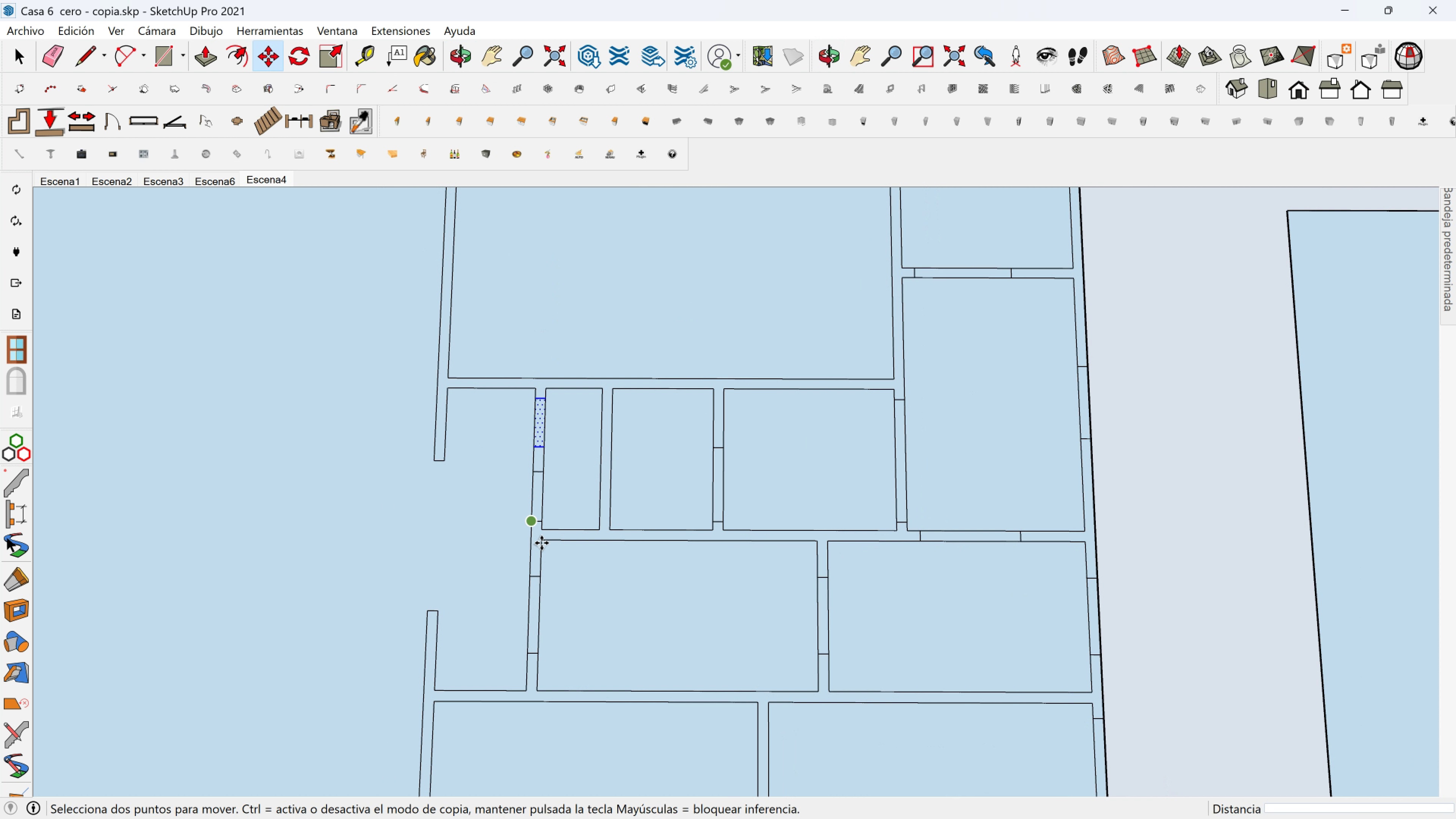 
scroll: coordinate [508, 502], scroll_direction: down, amount: 1.0
 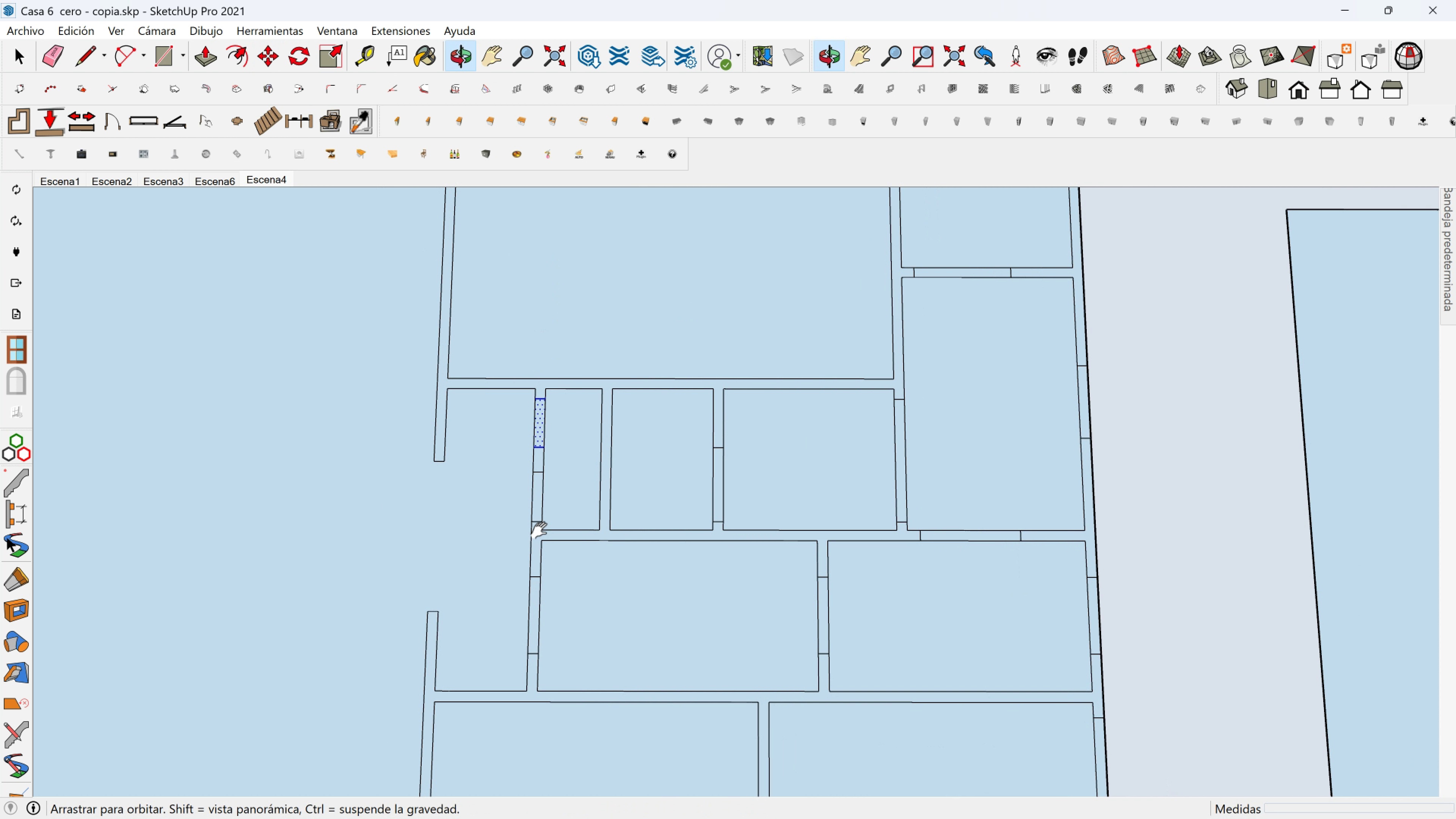 
hold_key(key=ShiftLeft, duration=0.41)
 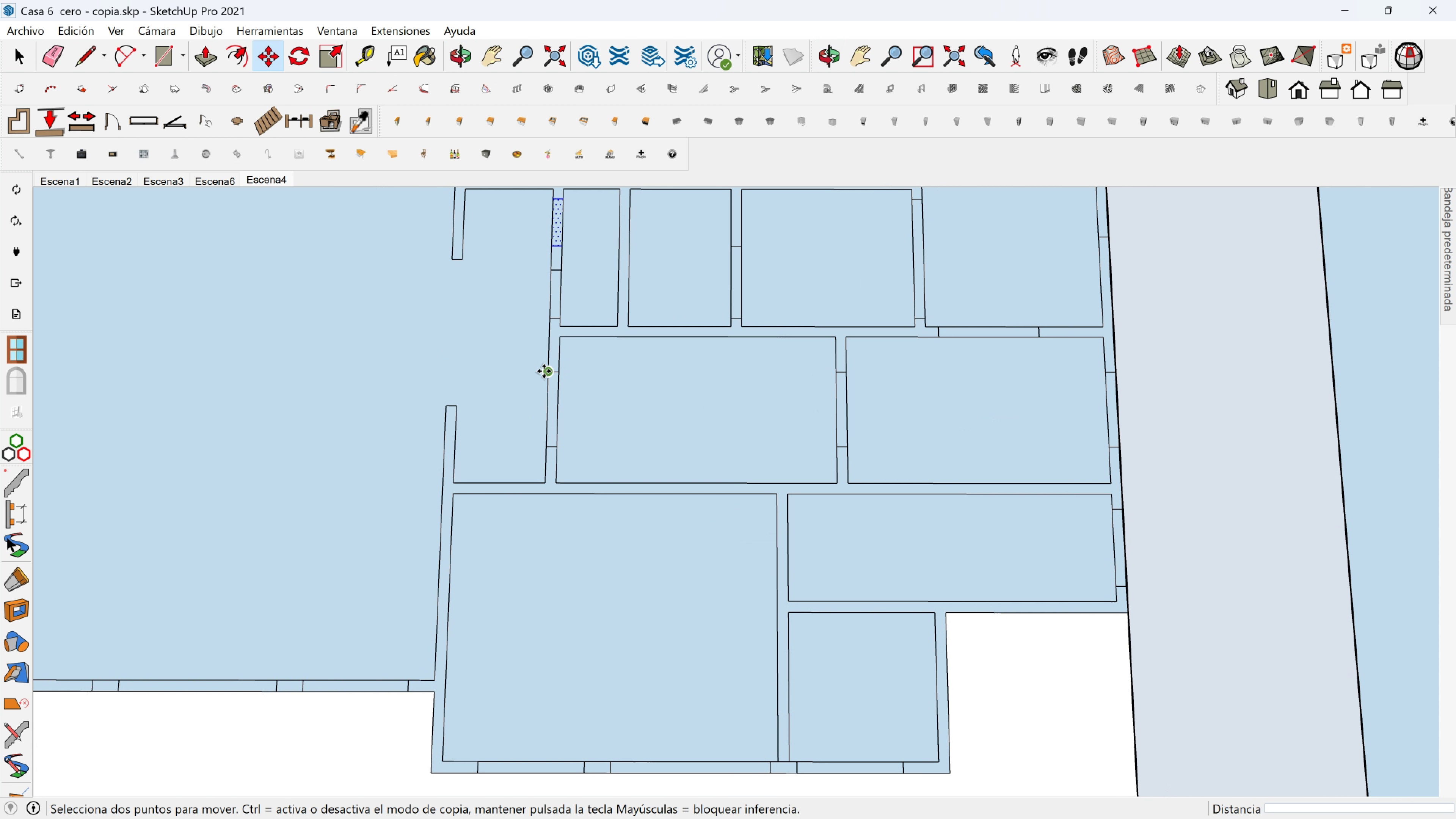 
hold_key(key=ShiftLeft, duration=0.4)
 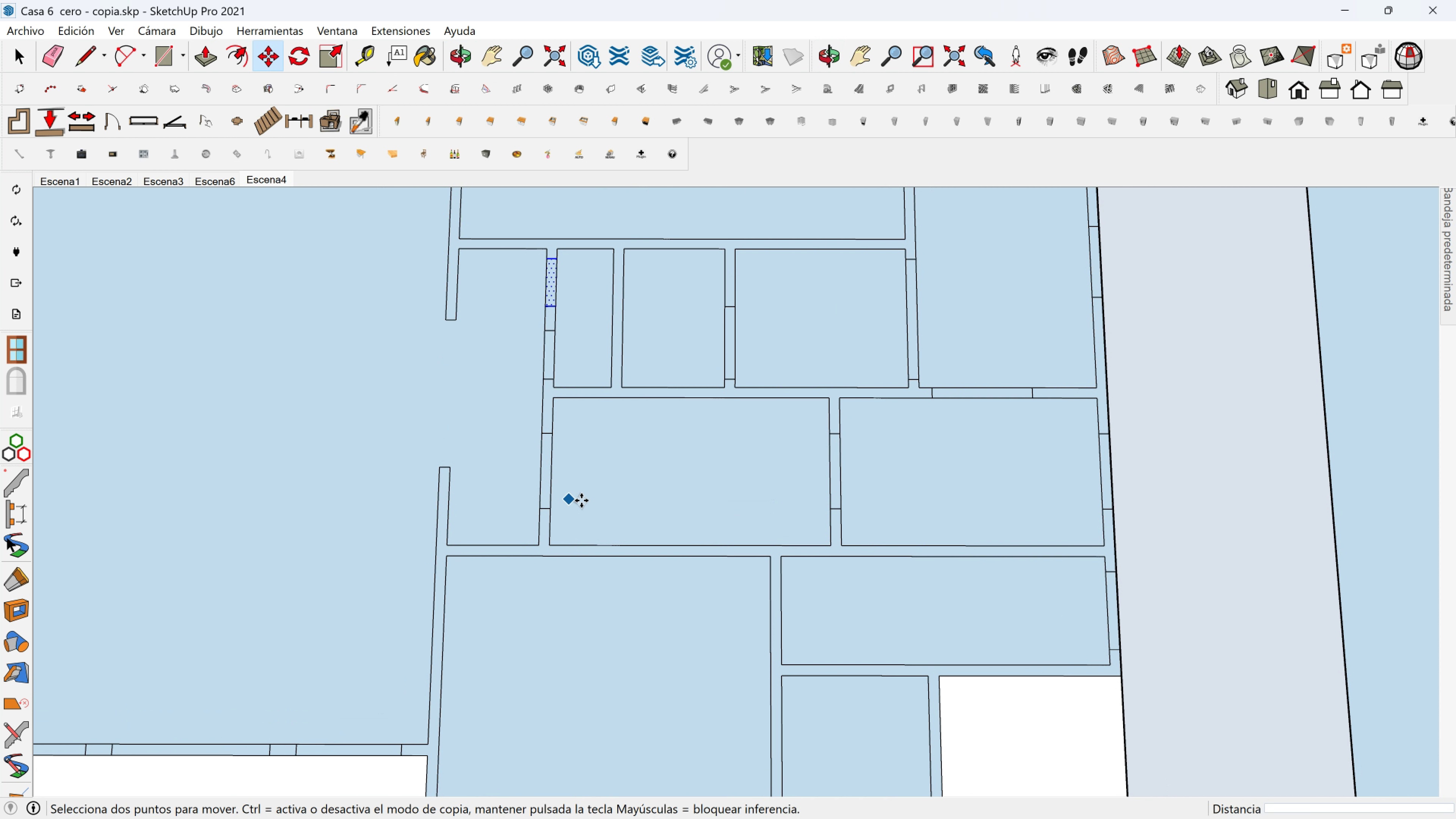 
key(Shift+ShiftLeft)
 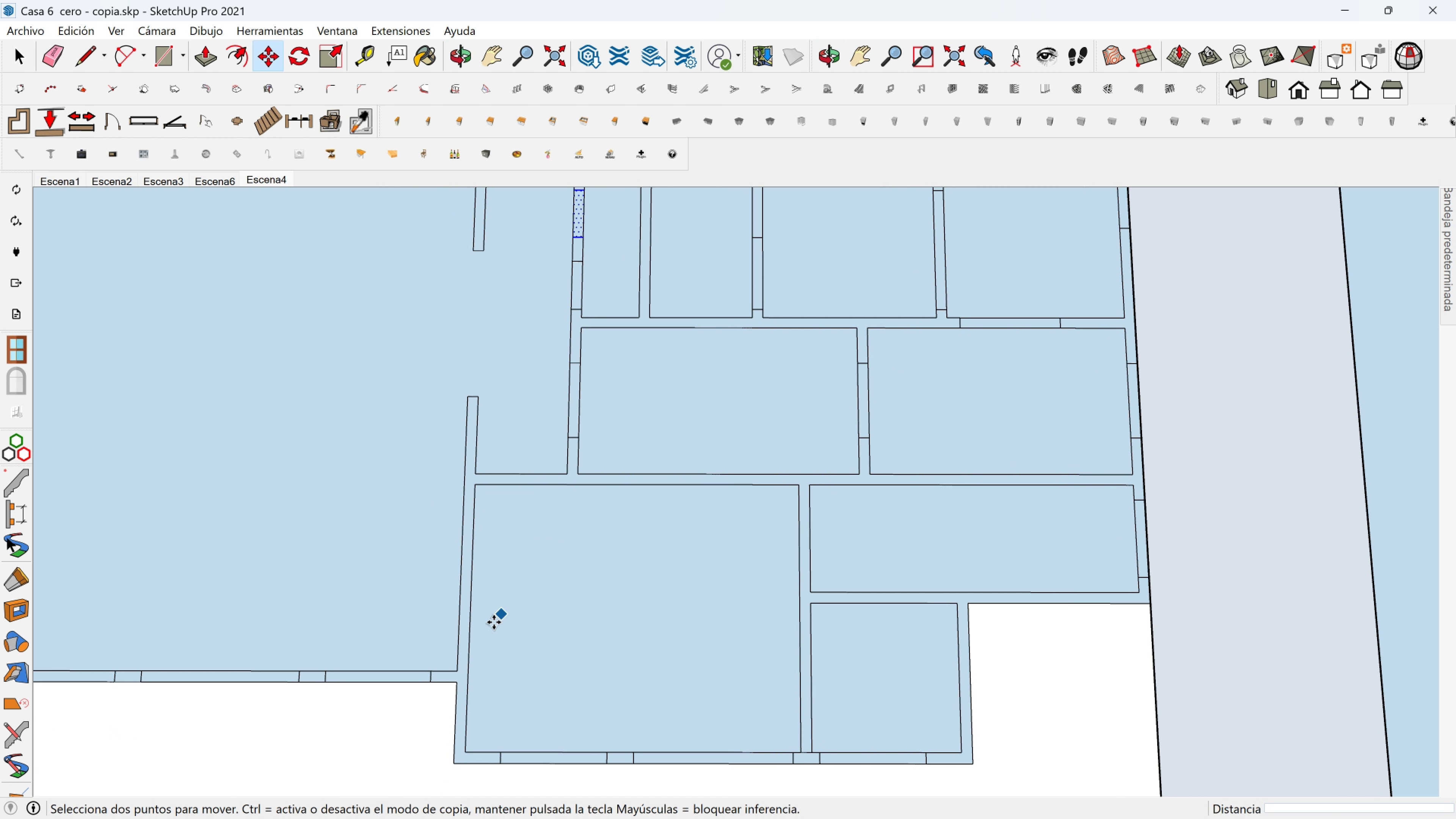 
key(Space)
 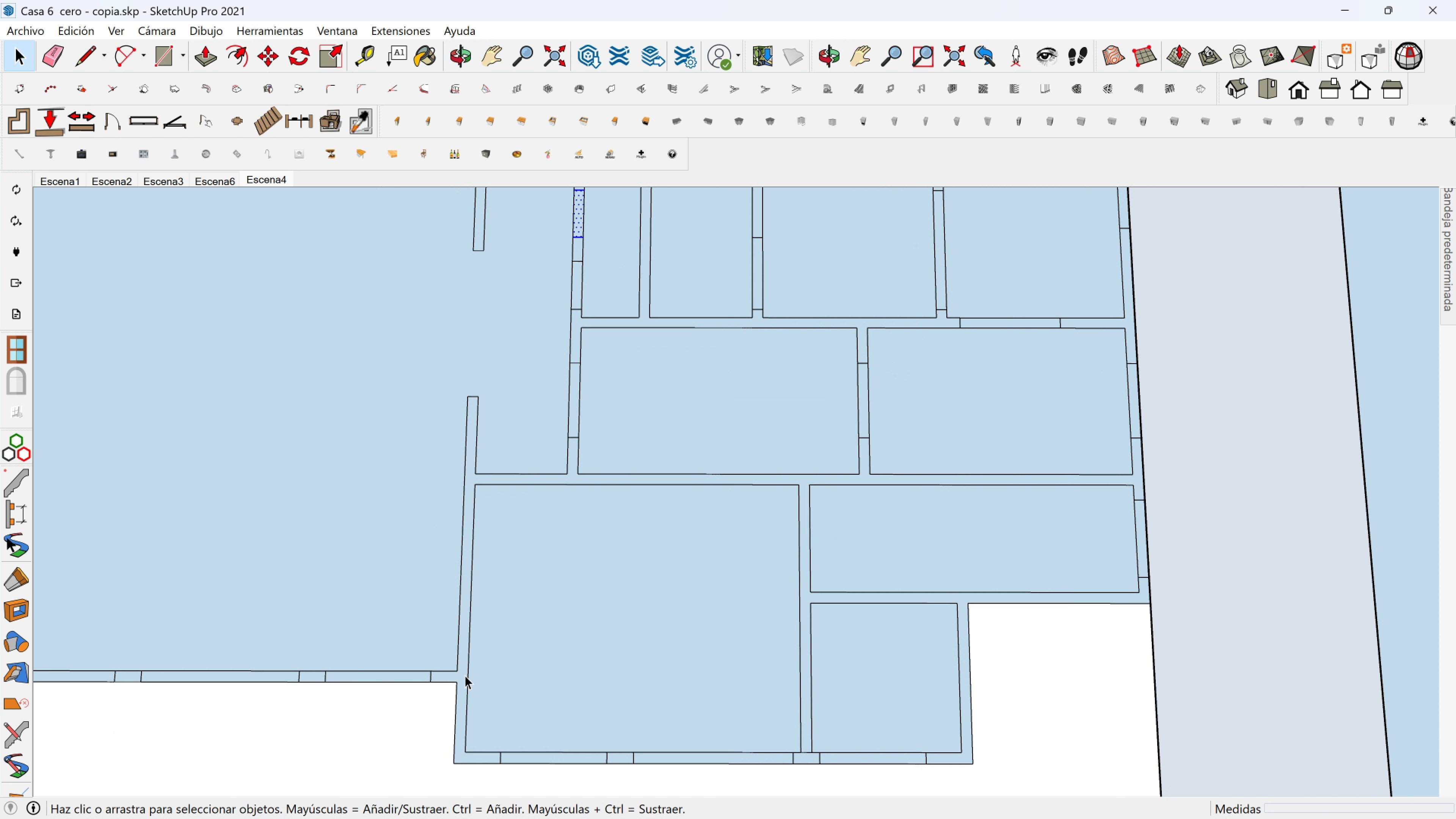 
left_click([354, 674])
 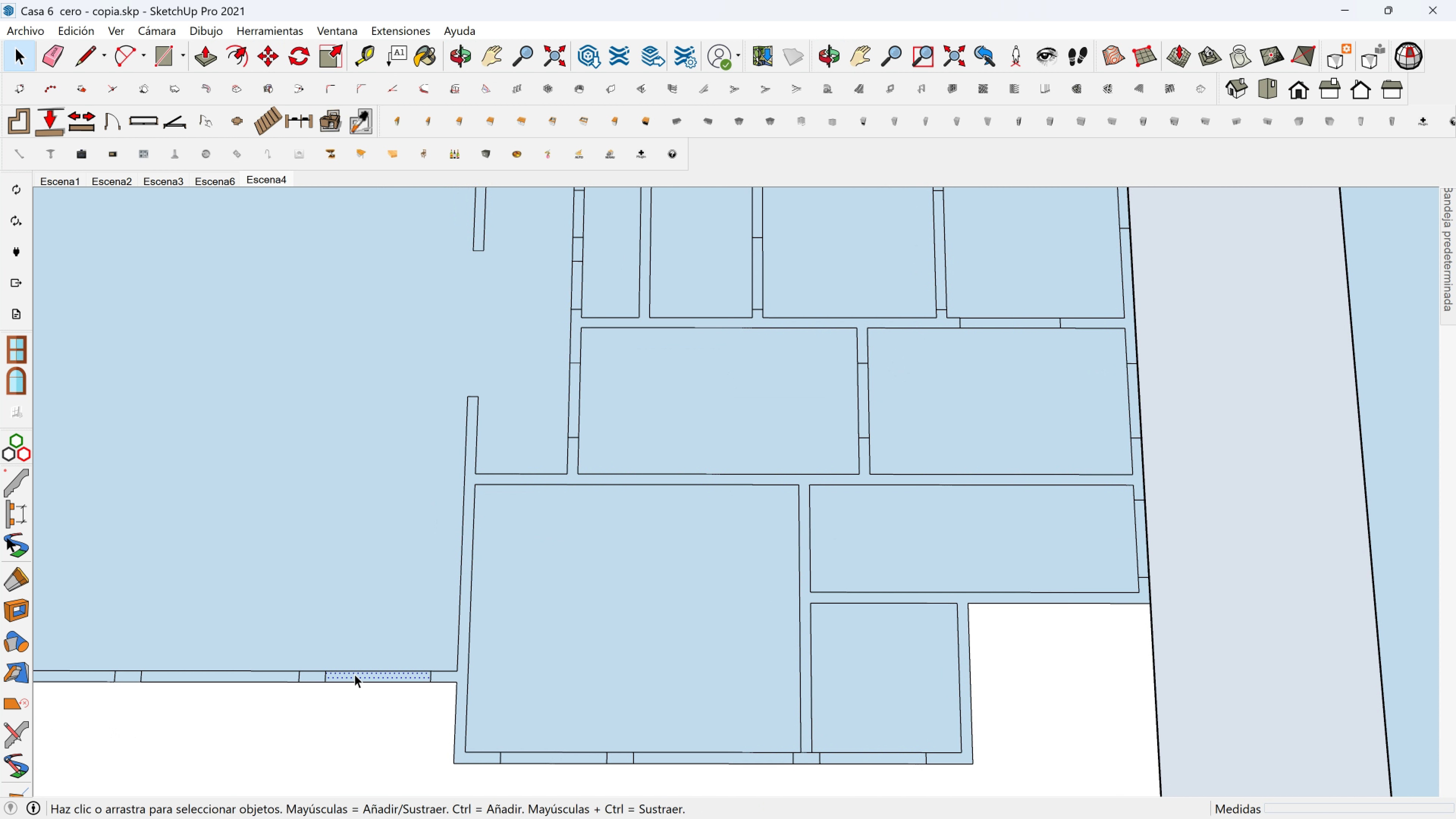 
key(M)
 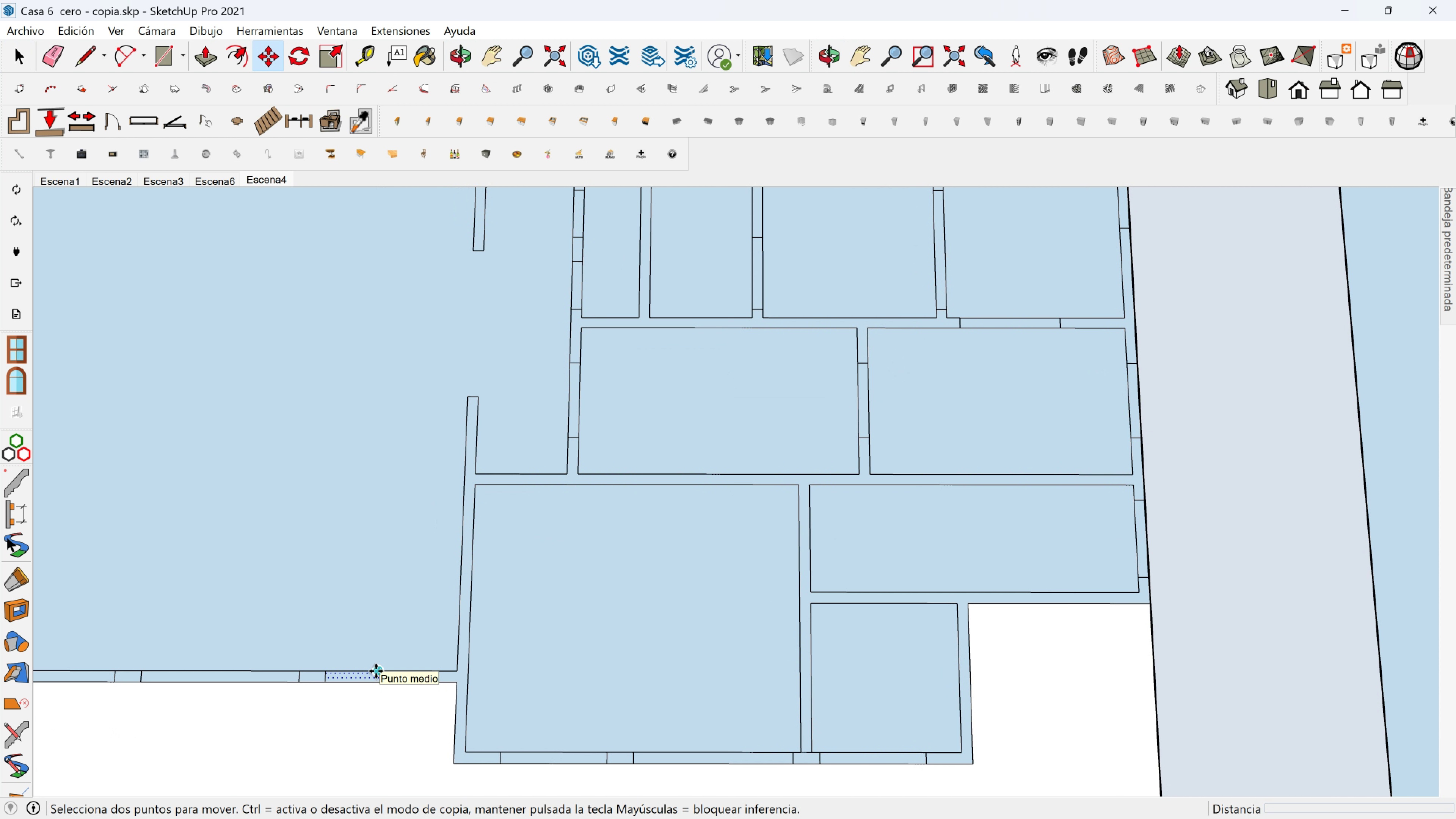 
key(Control+ControlLeft)
 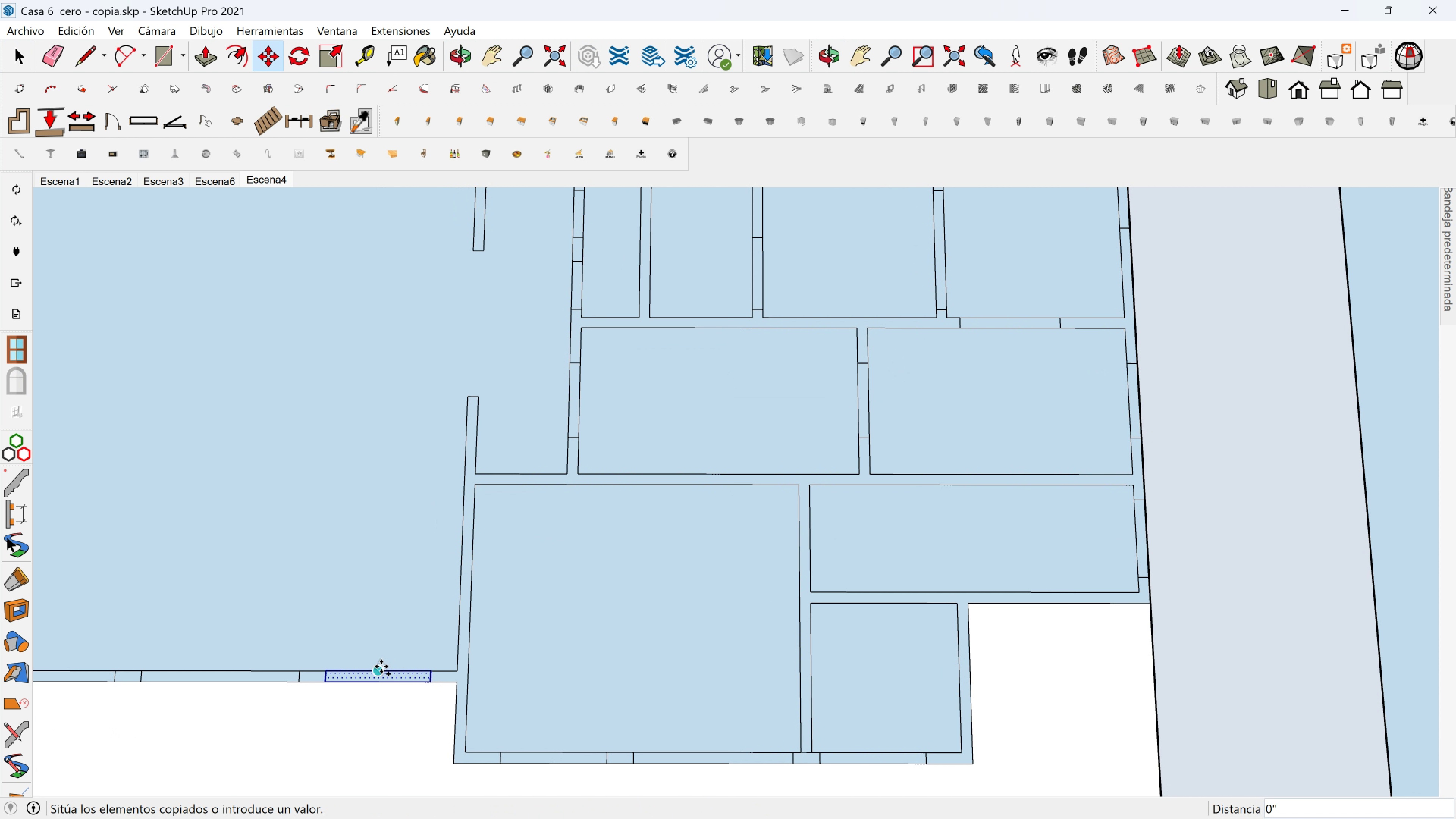 
left_click([376, 671])
 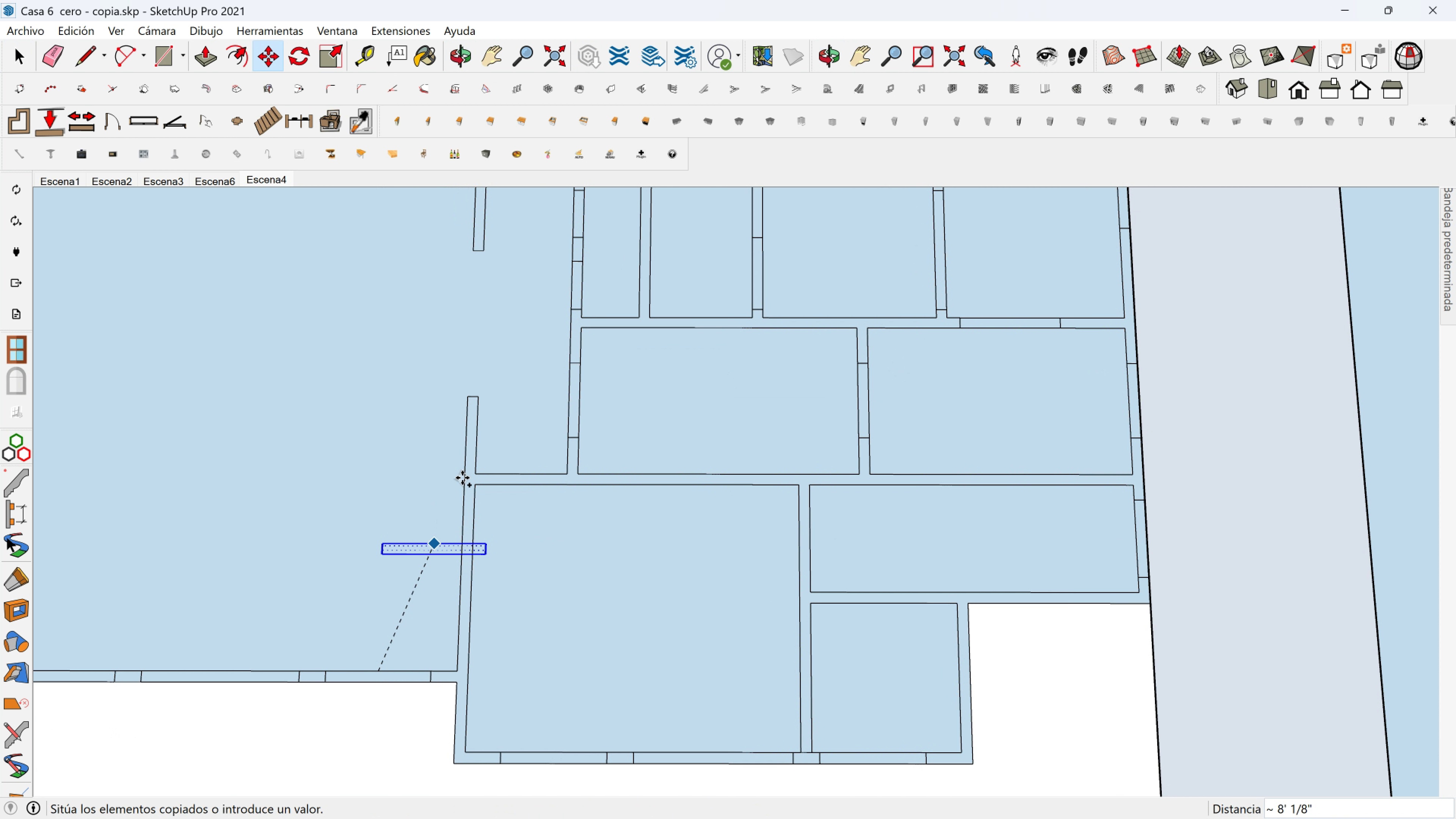 
hold_key(key=ShiftLeft, duration=0.43)
 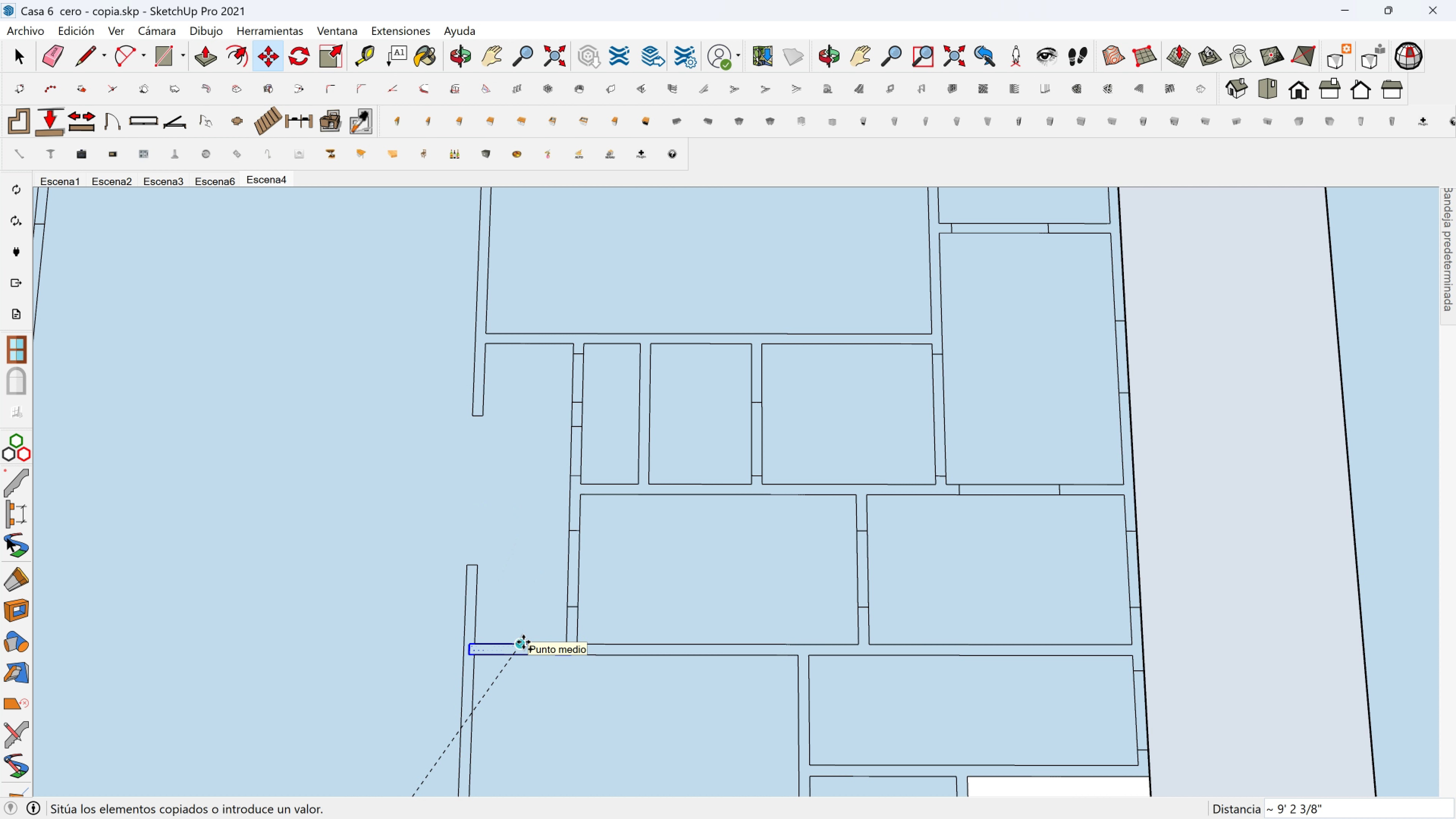 
key(Escape)
 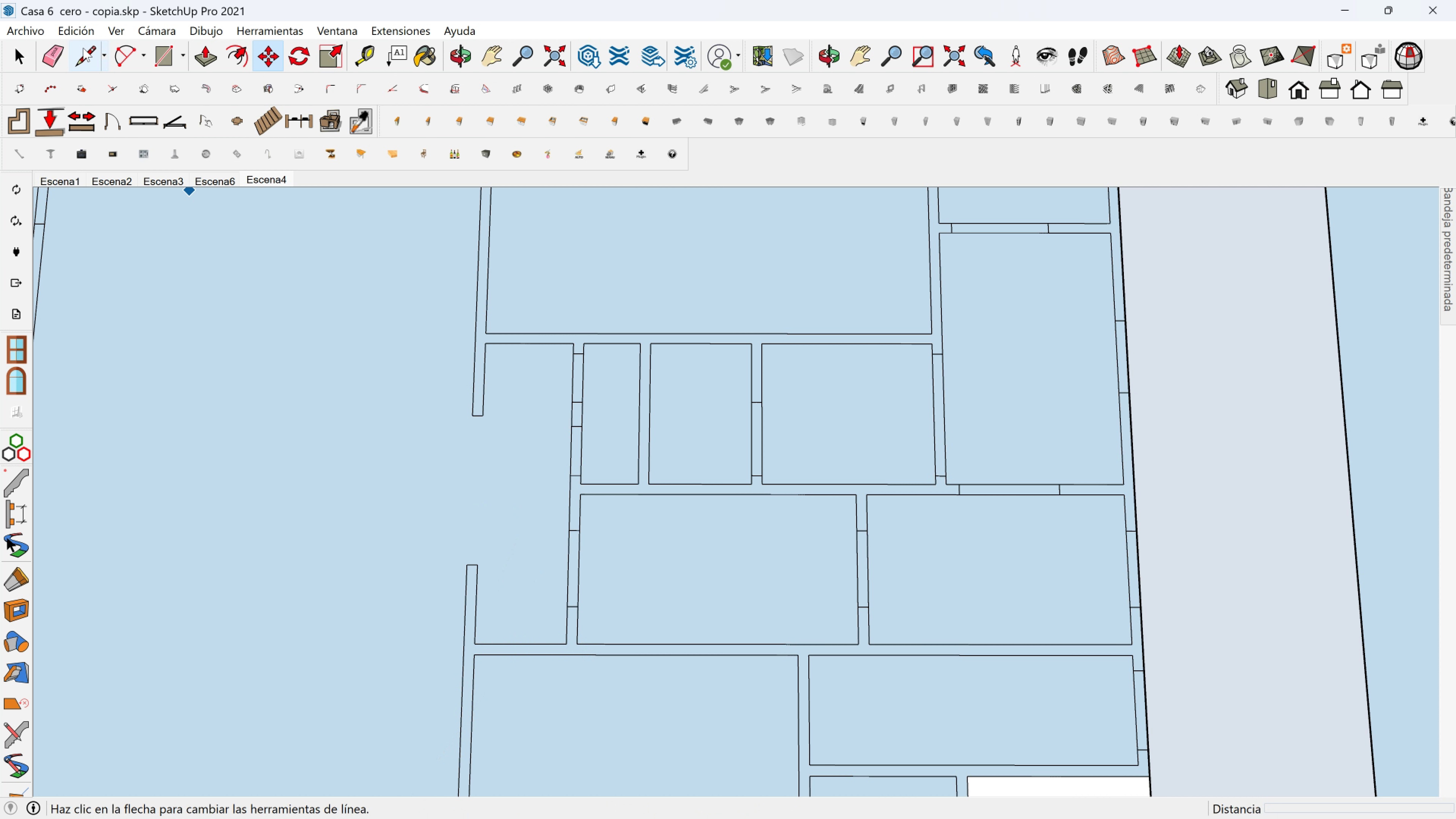 
left_click([83, 48])
 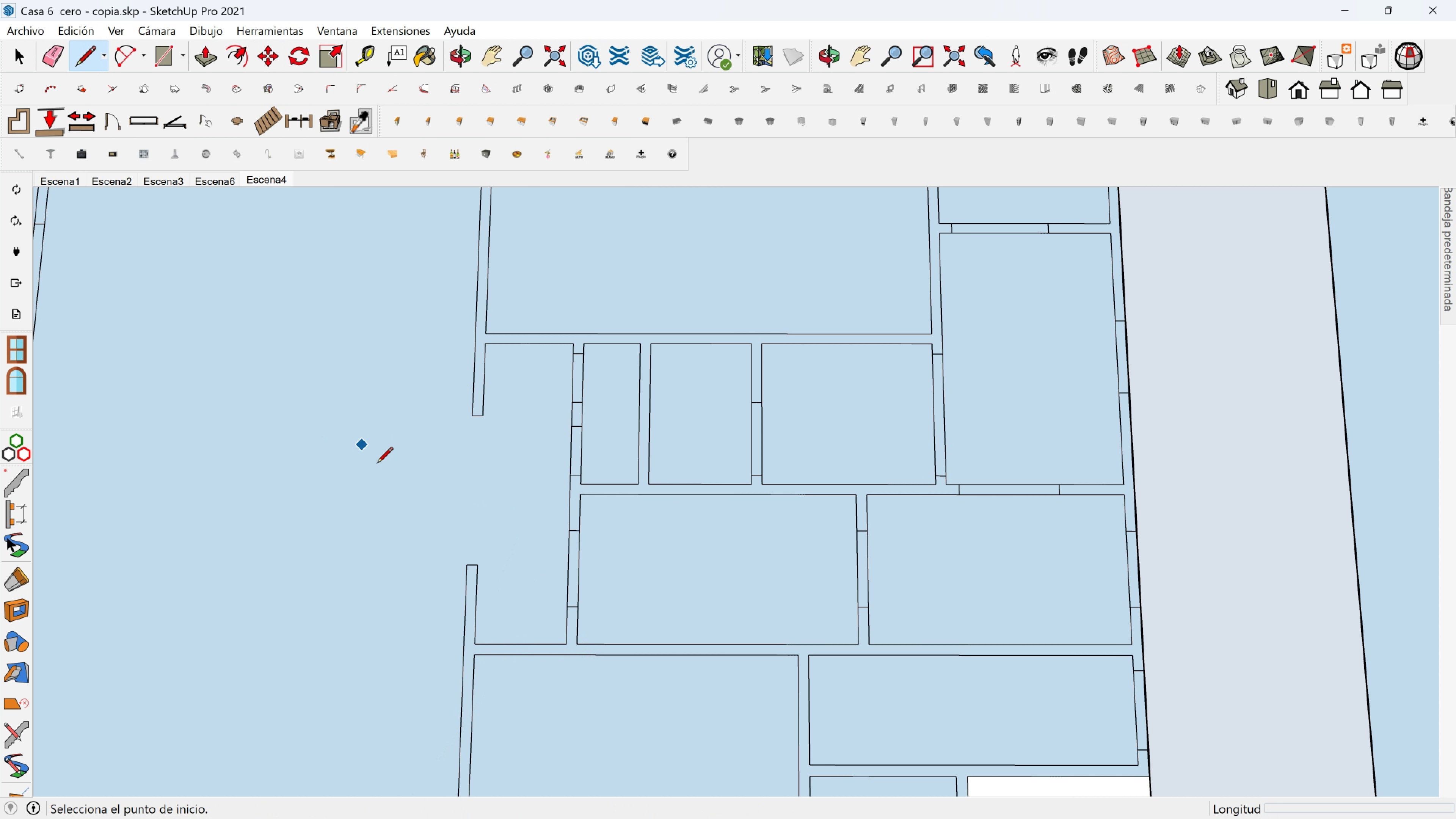 
key(Shift+ShiftLeft)
 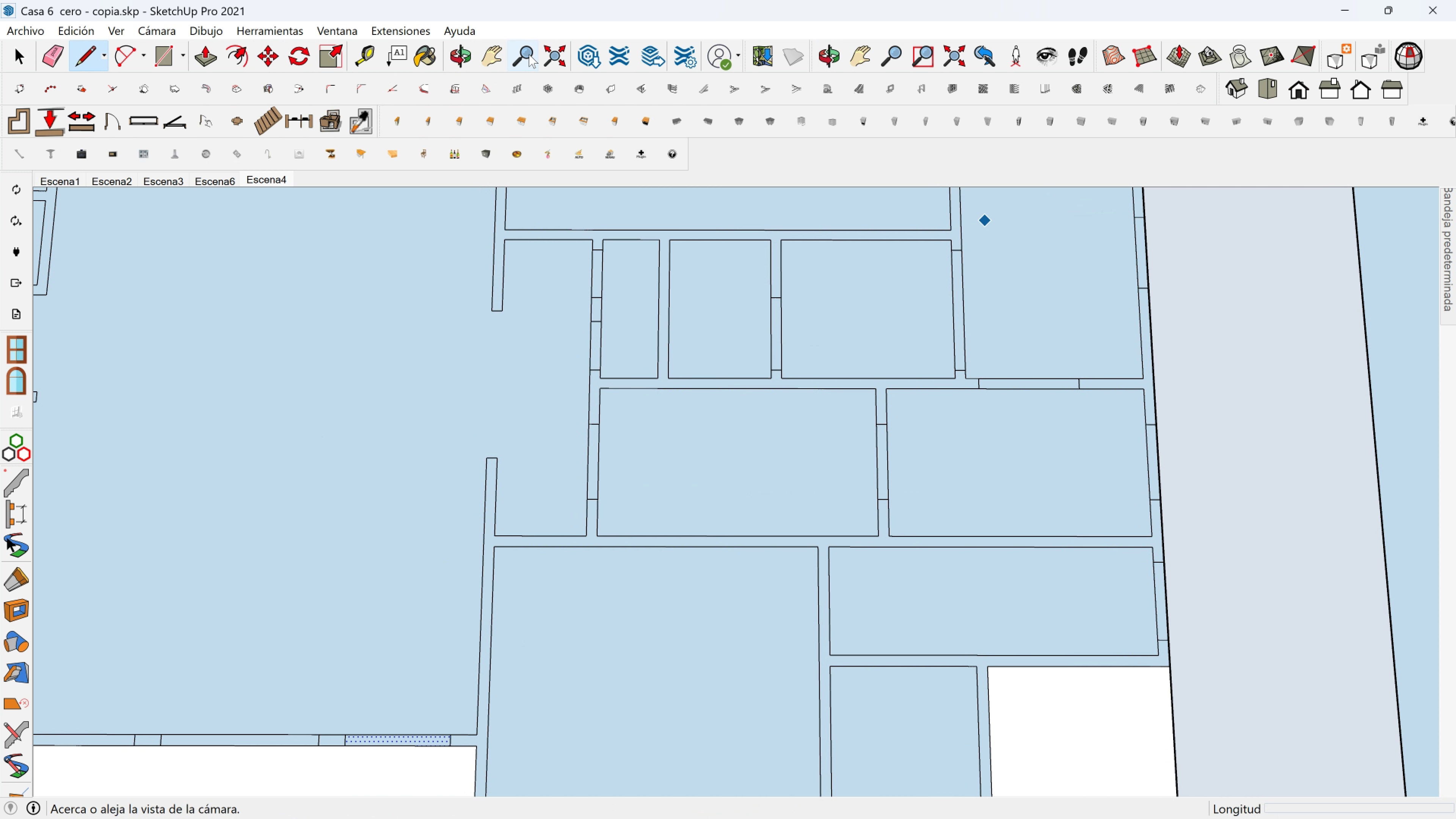 
left_click([364, 54])
 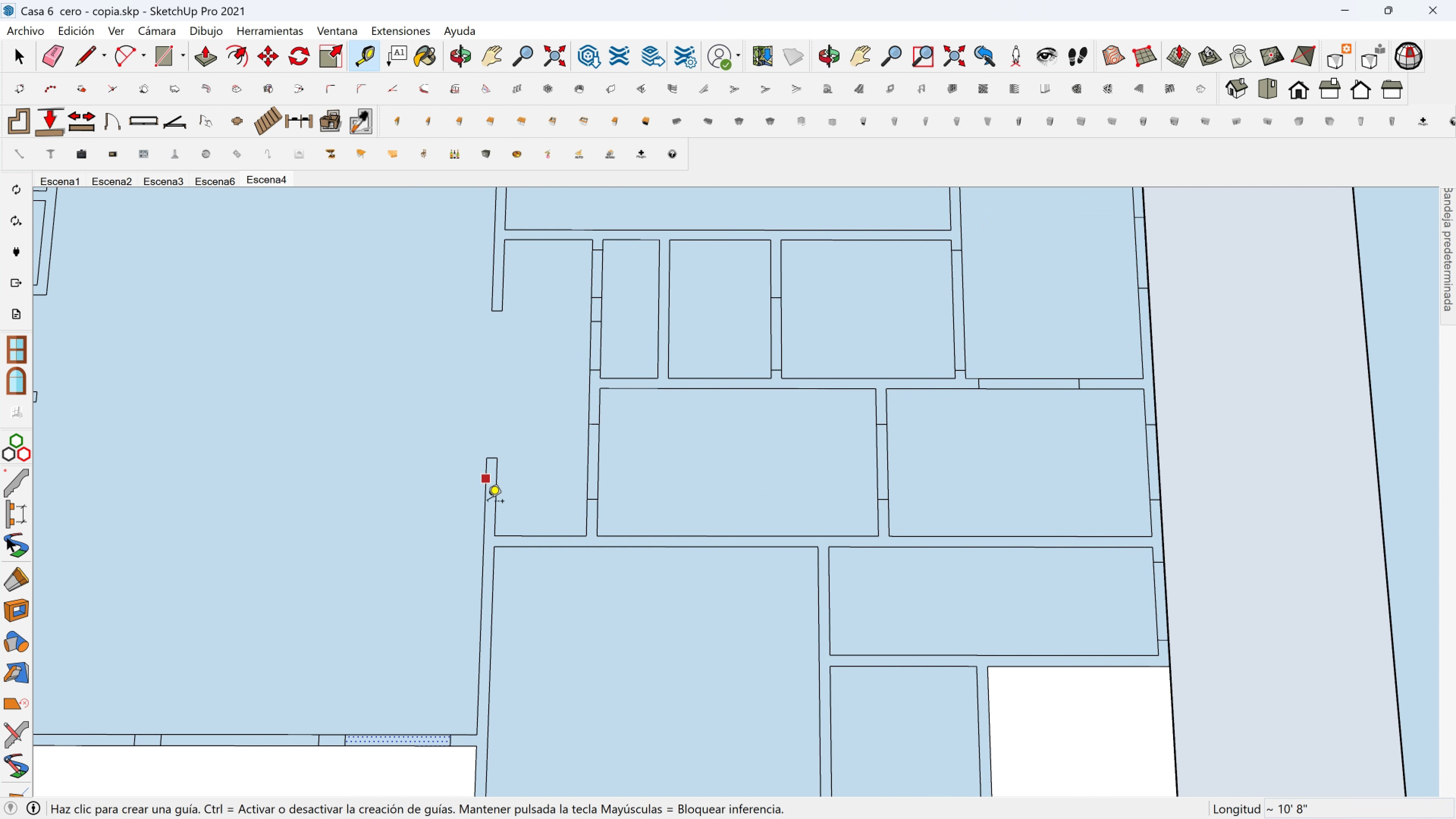 
scroll: coordinate [494, 523], scroll_direction: up, amount: 1.0
 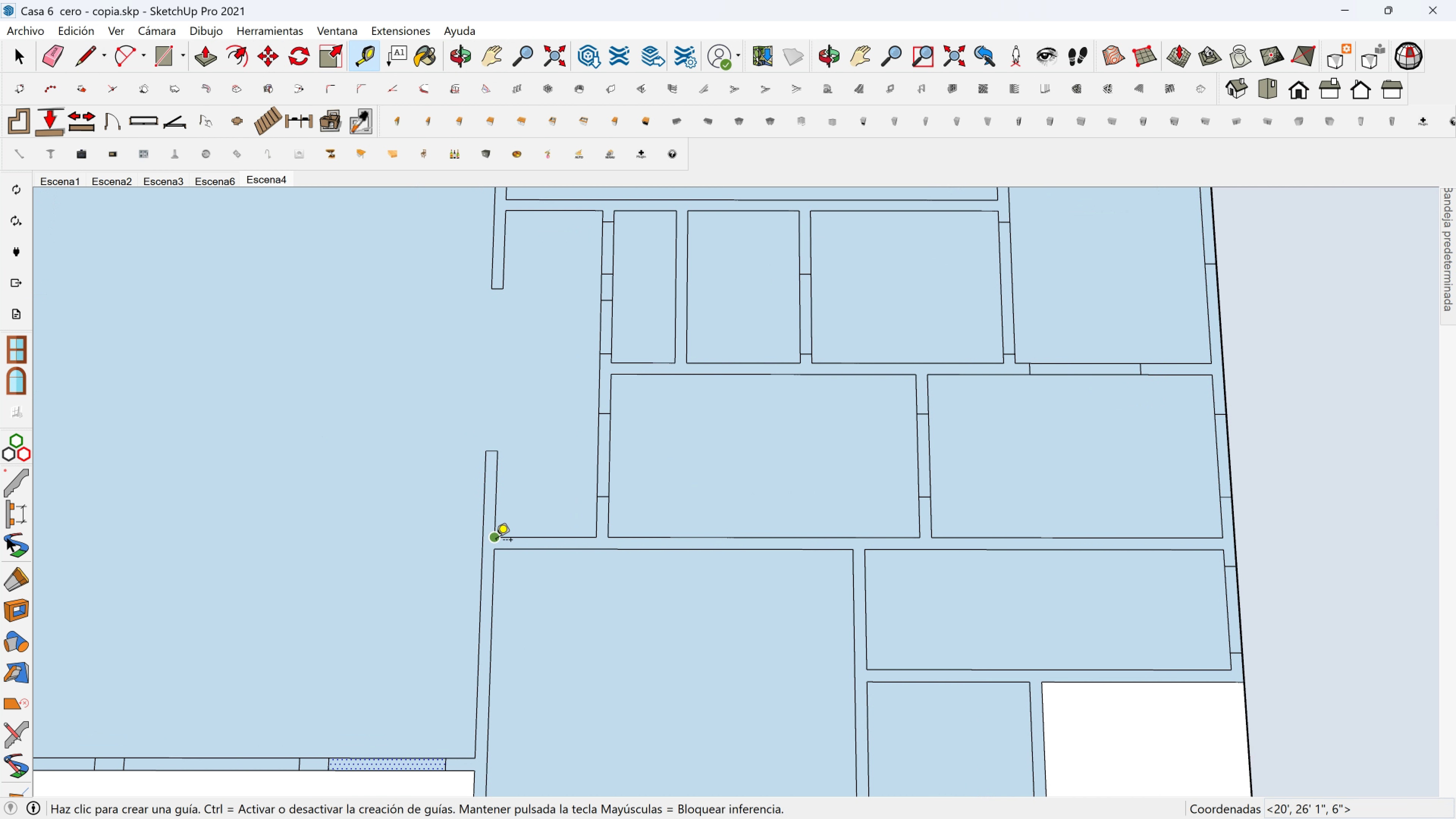 
left_click([496, 541])
 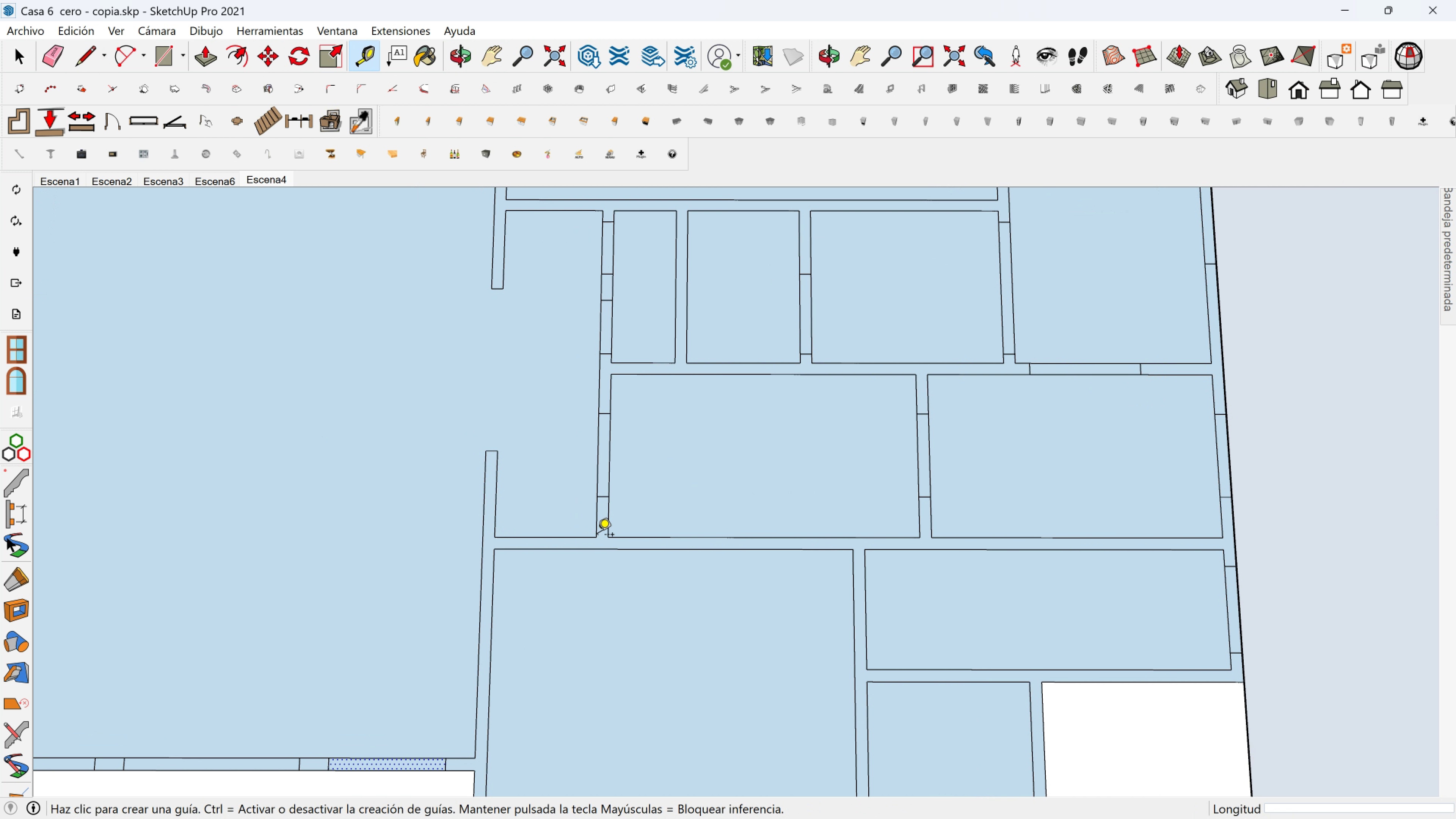 
key(Escape)
 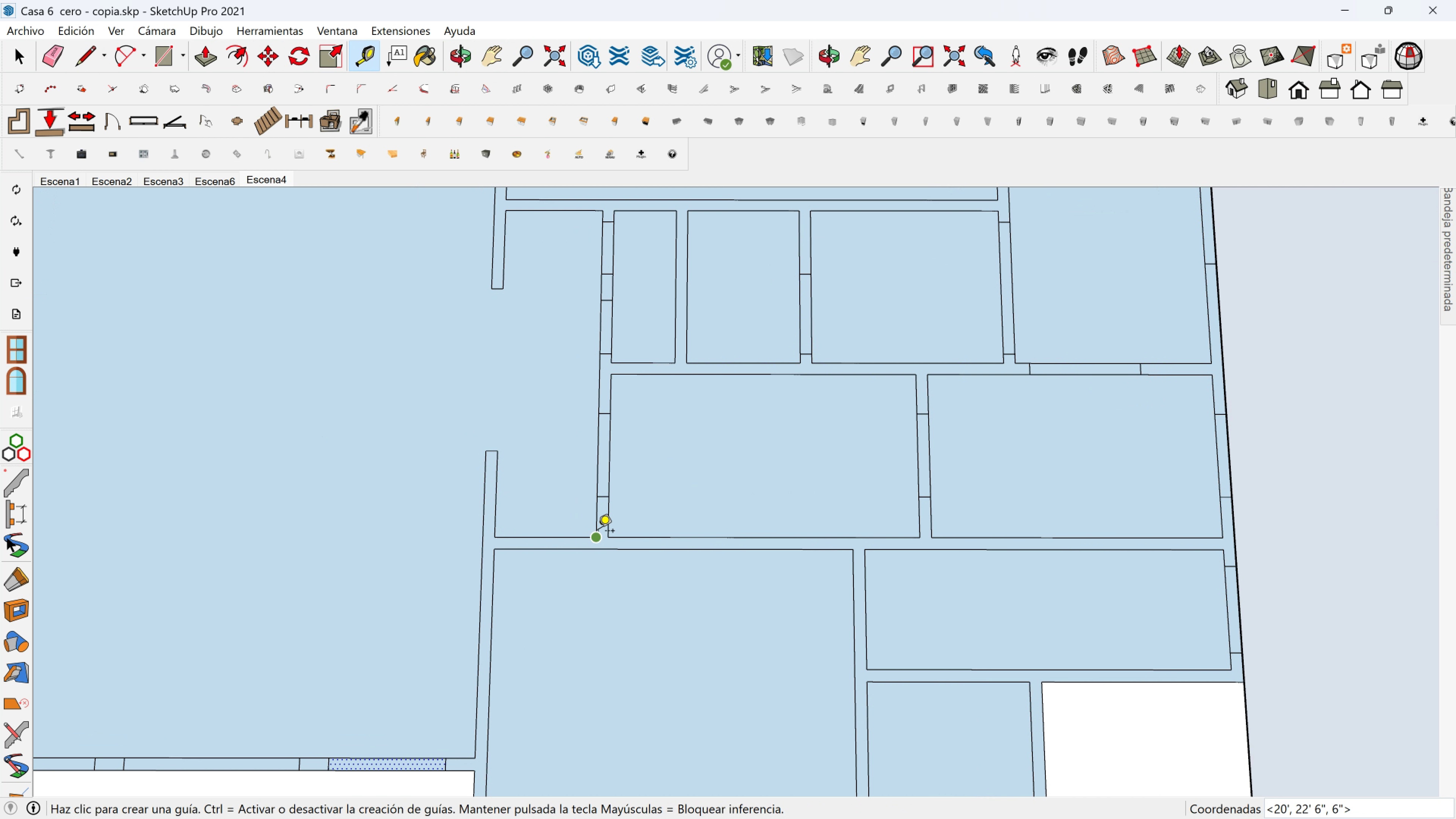 
key(Space)
 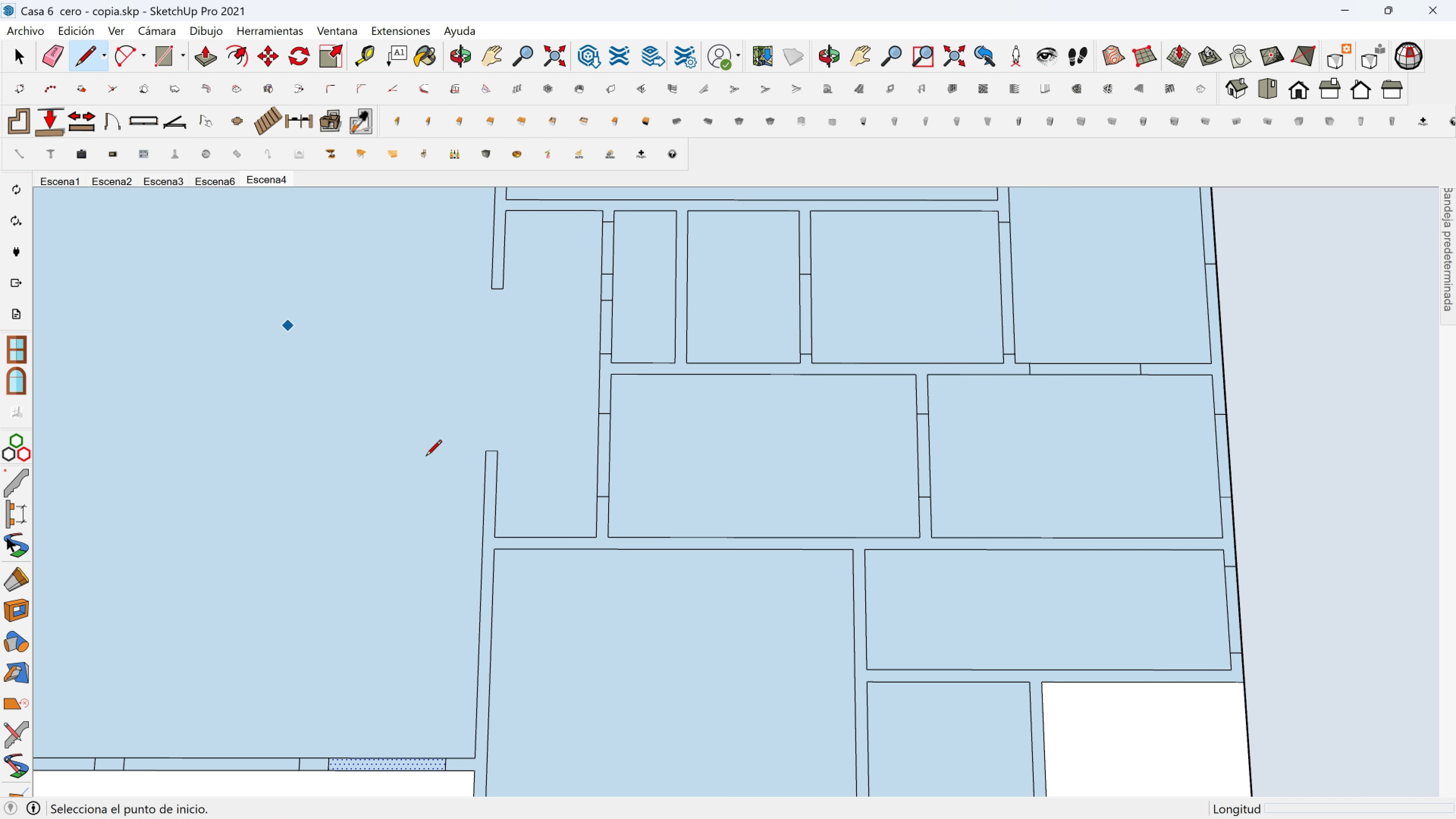 
scroll: coordinate [541, 539], scroll_direction: up, amount: 1.0
 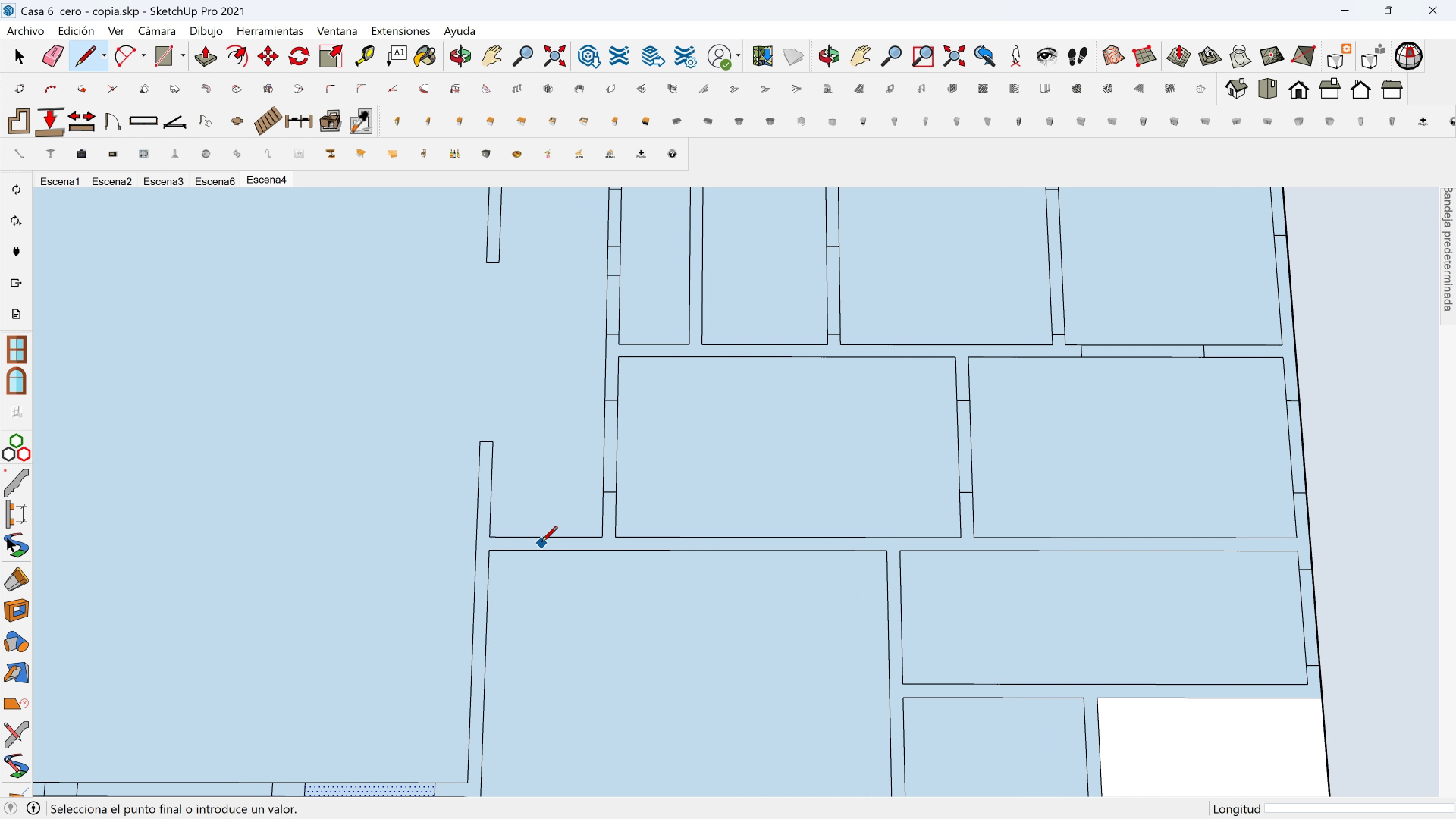 
left_click([541, 543])
 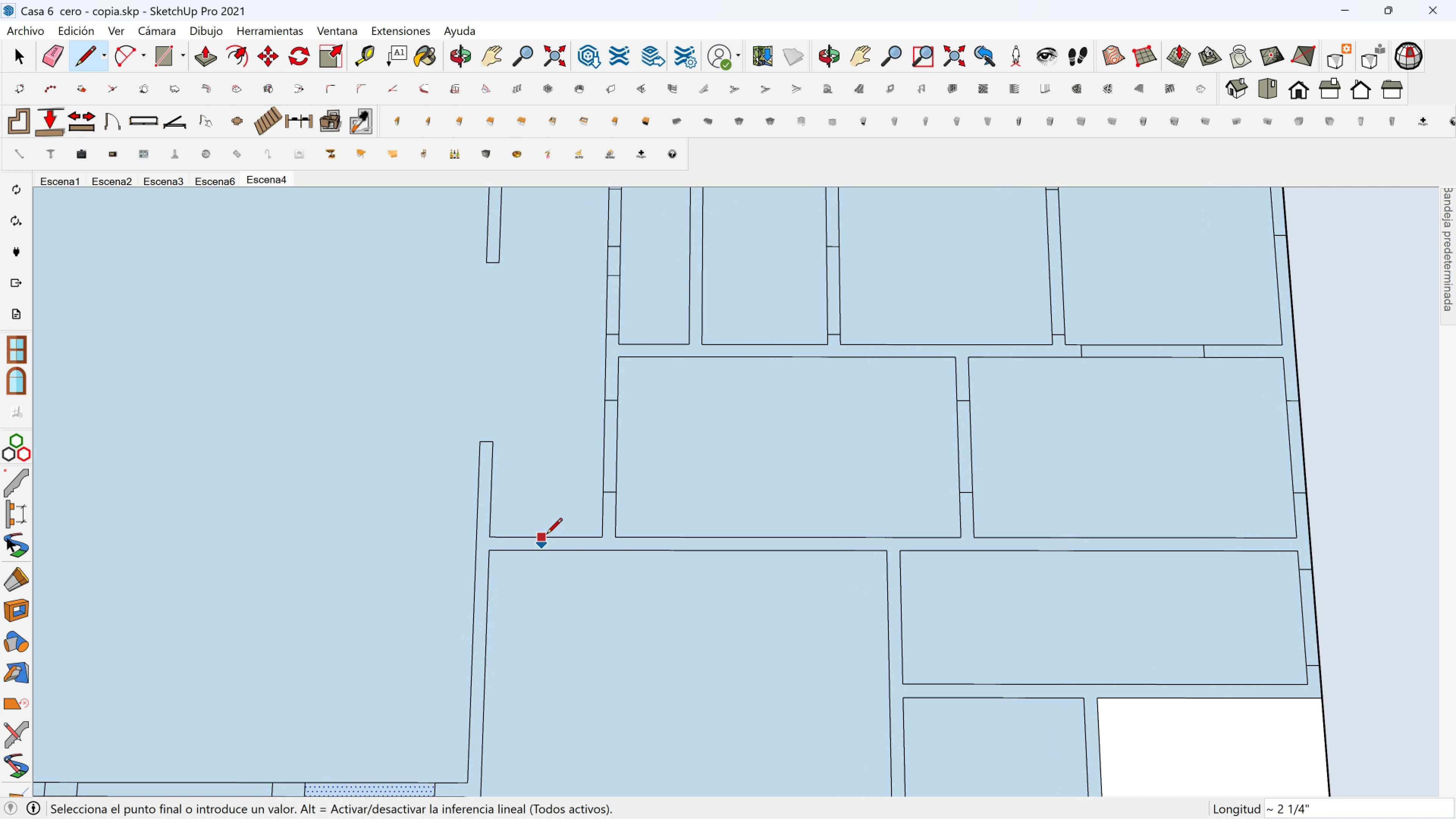 
key(Escape)
 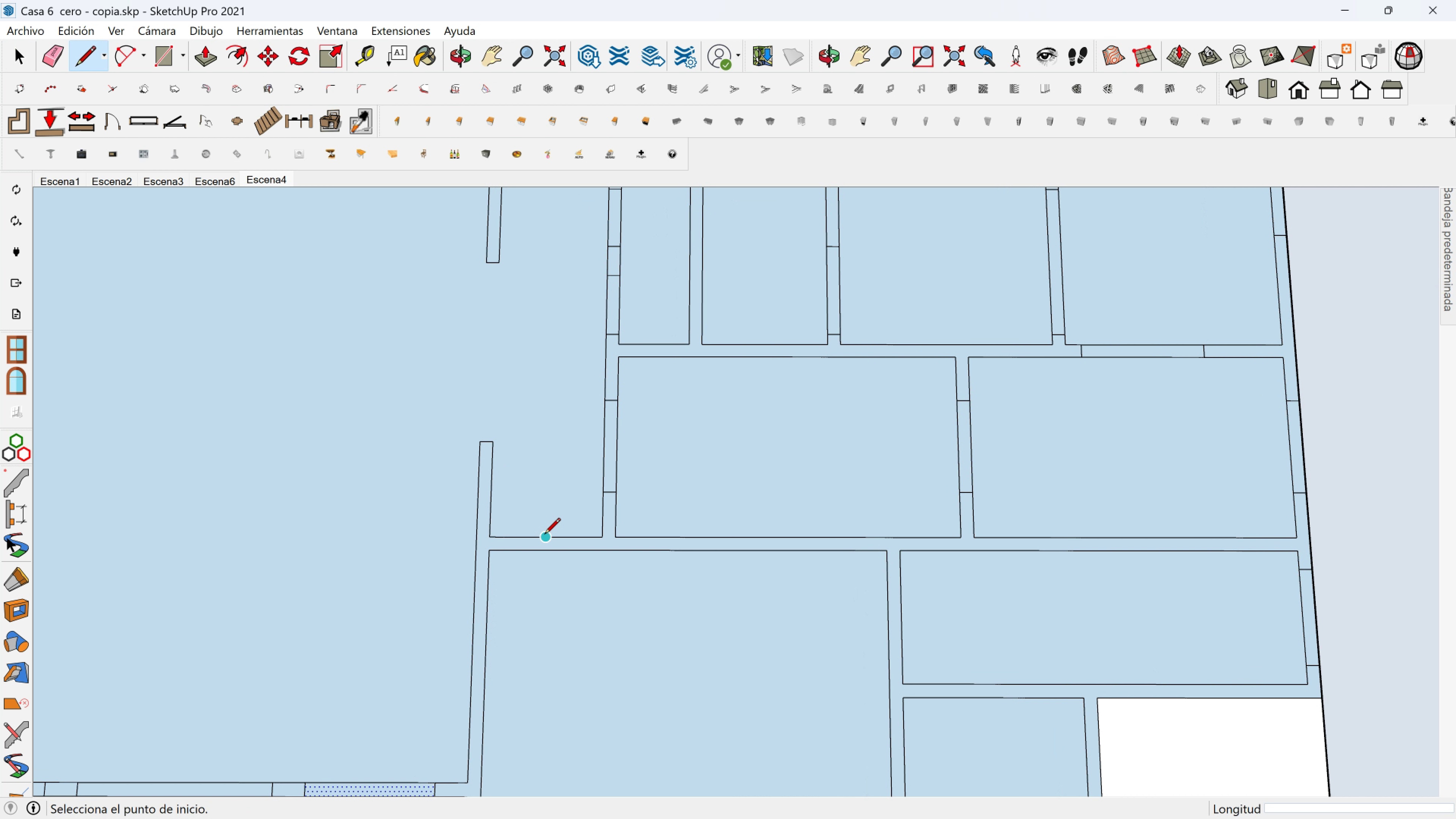 
left_click([544, 535])
 